 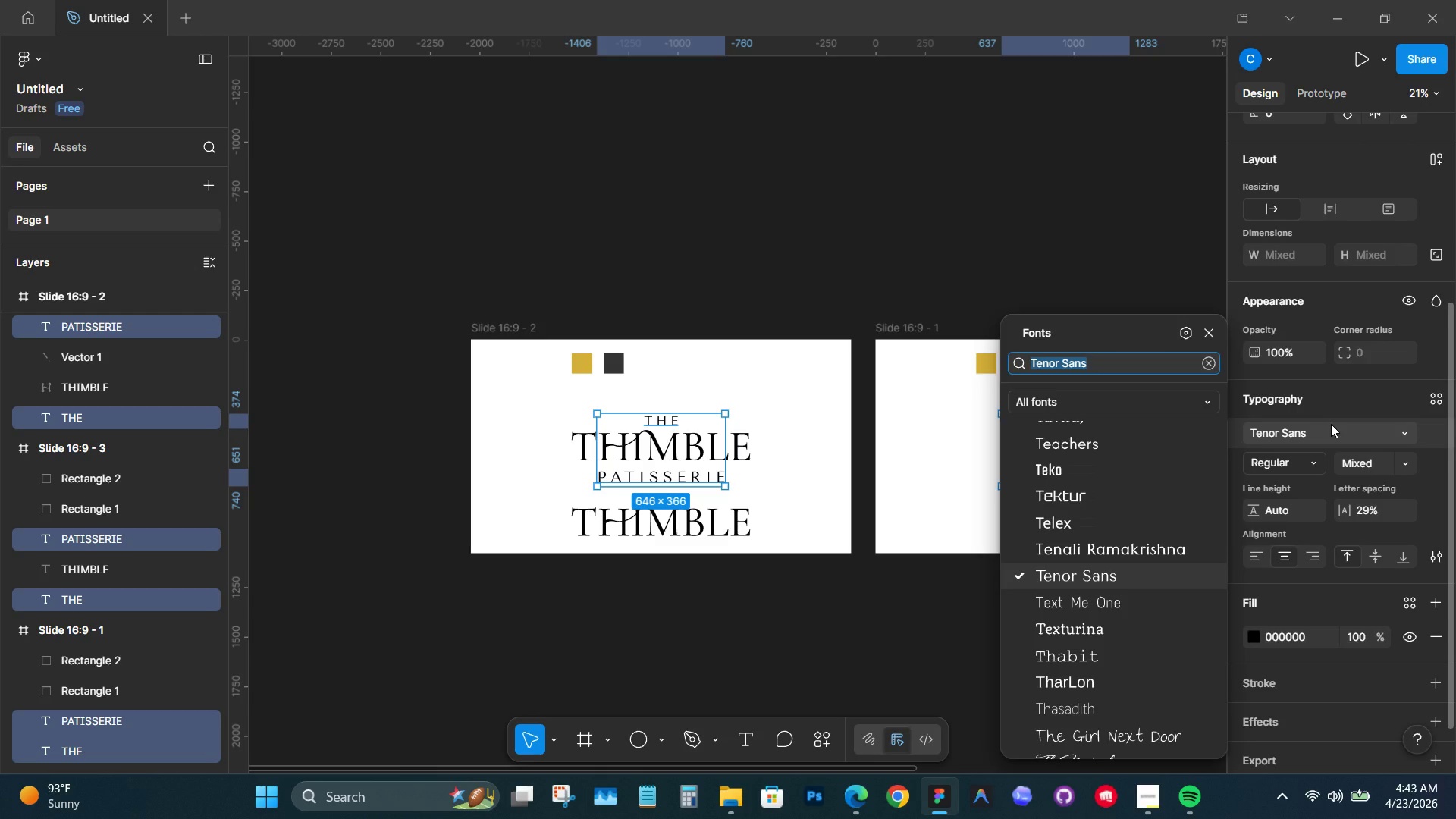 
type(O)
key(Backspace)
key(Backspace)
type(MON)
 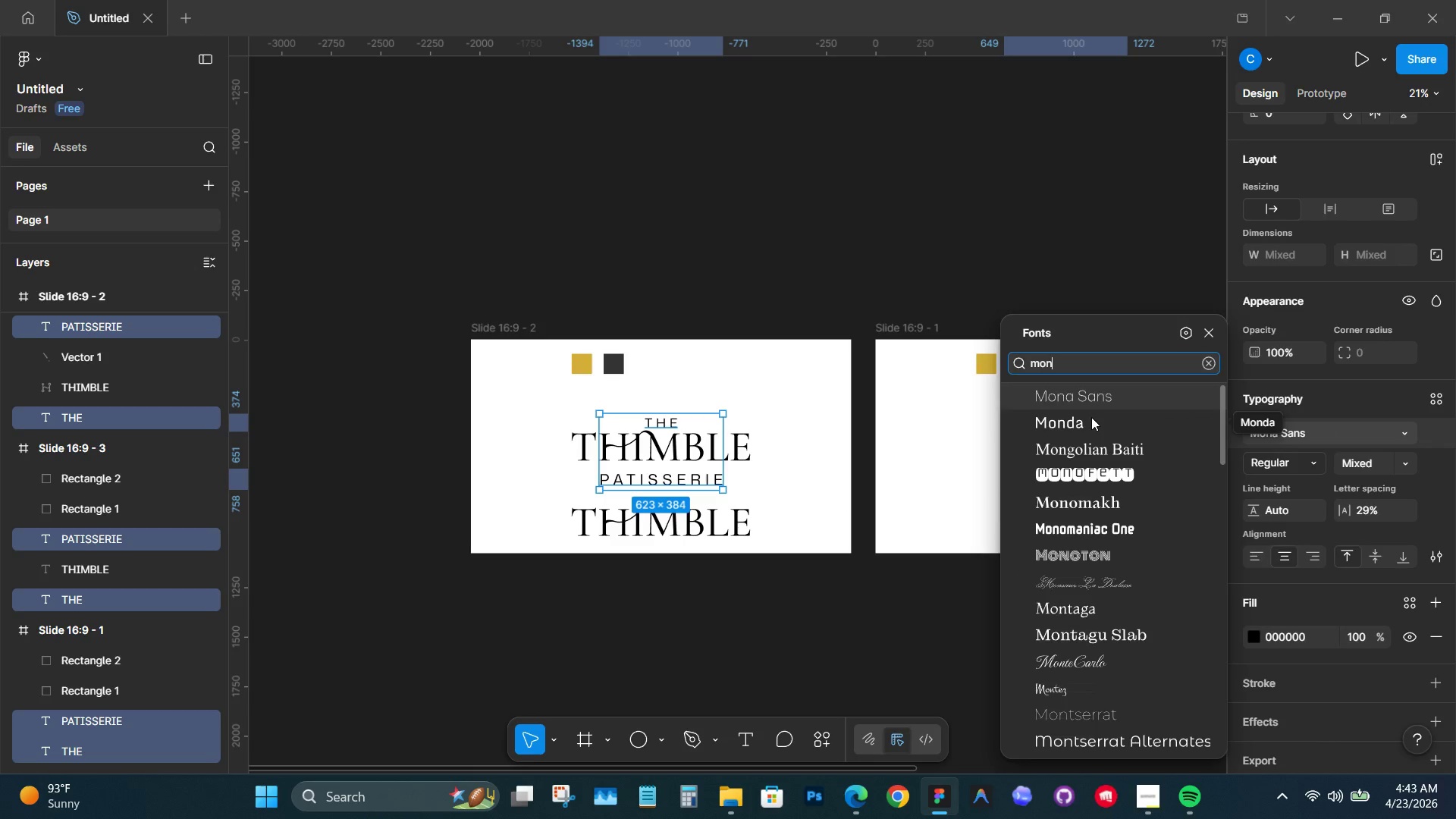 
key(S)
 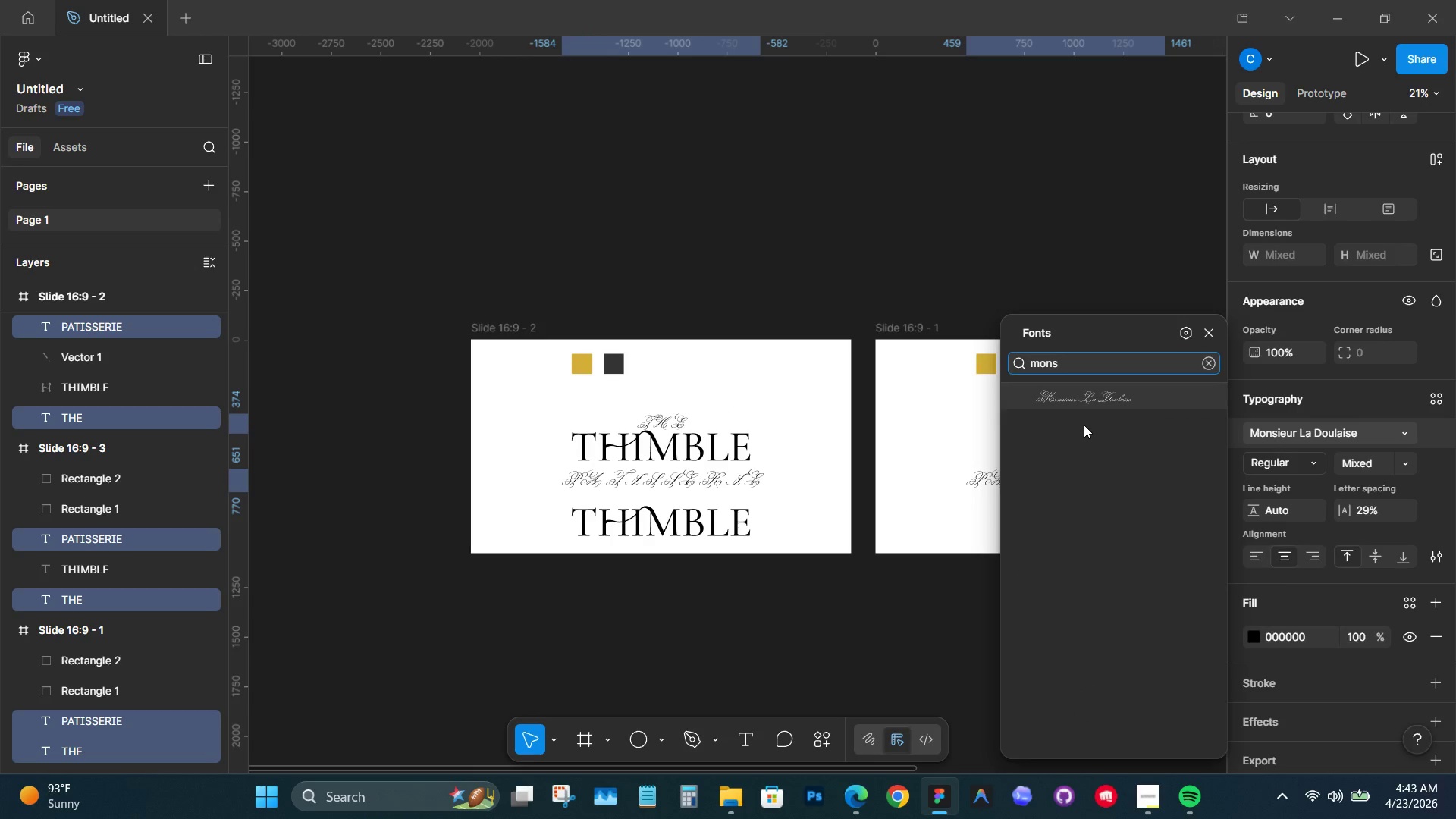 
key(Backspace)
 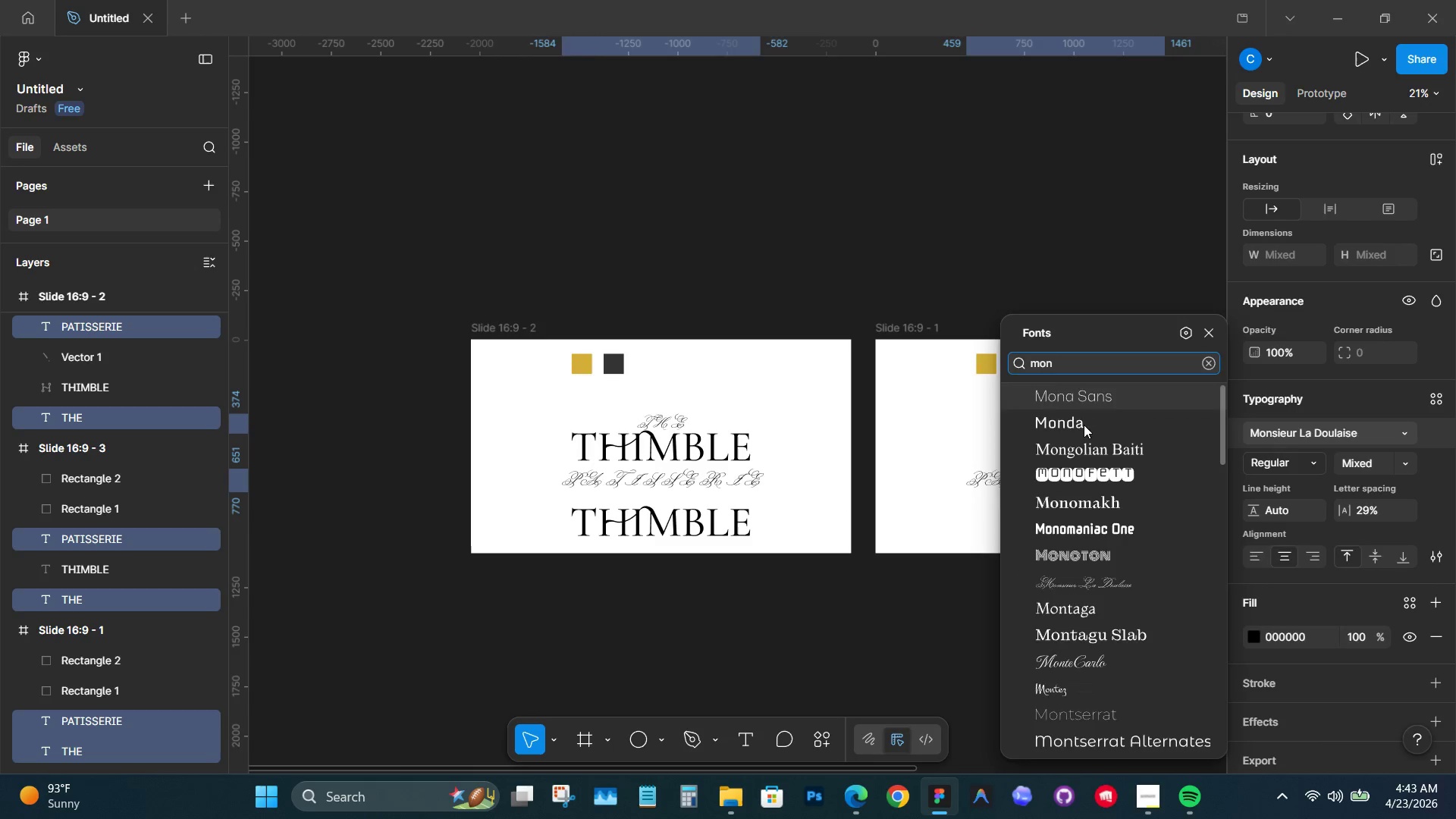 
key(T)
 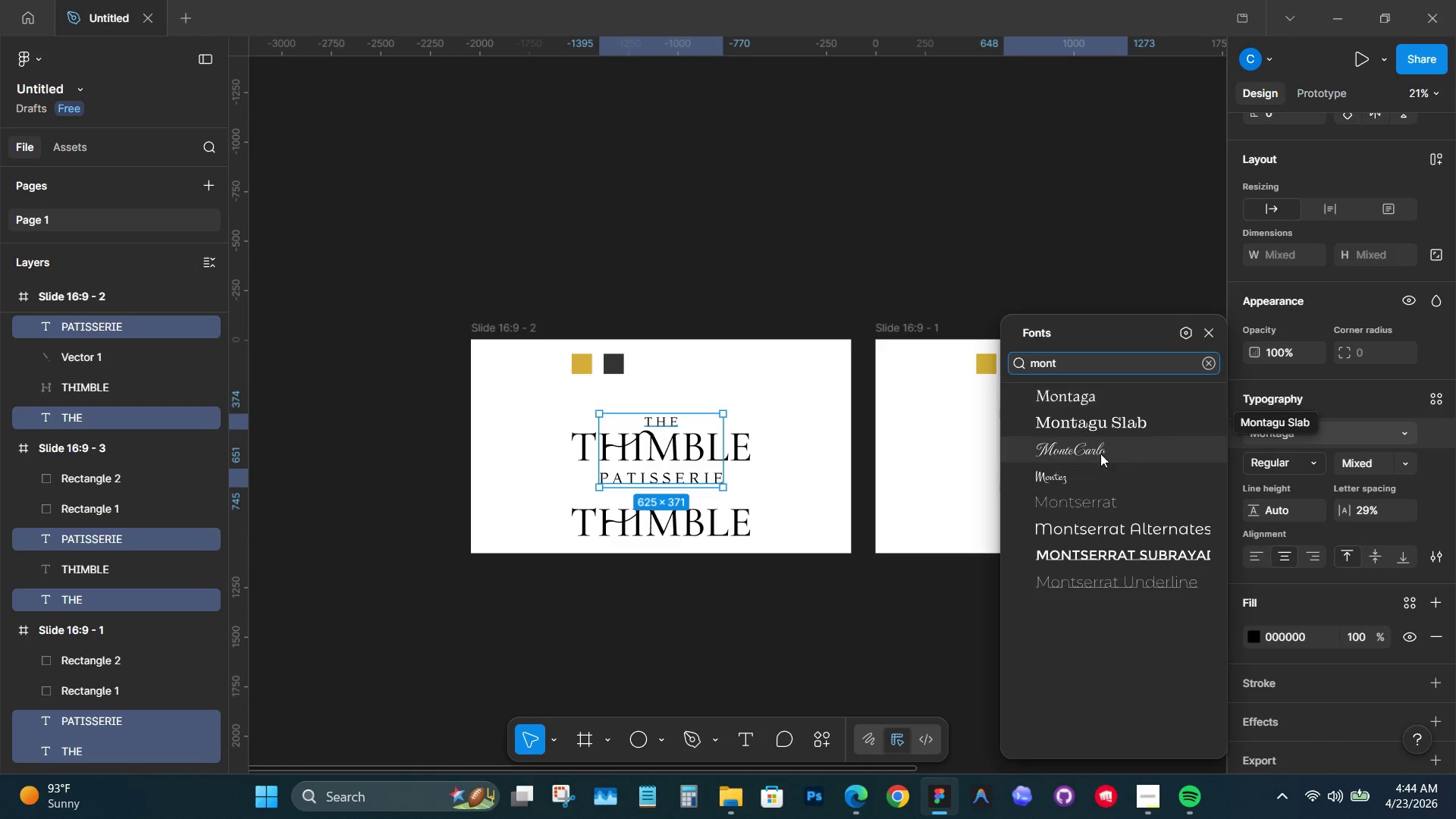 
left_click([1100, 505])
 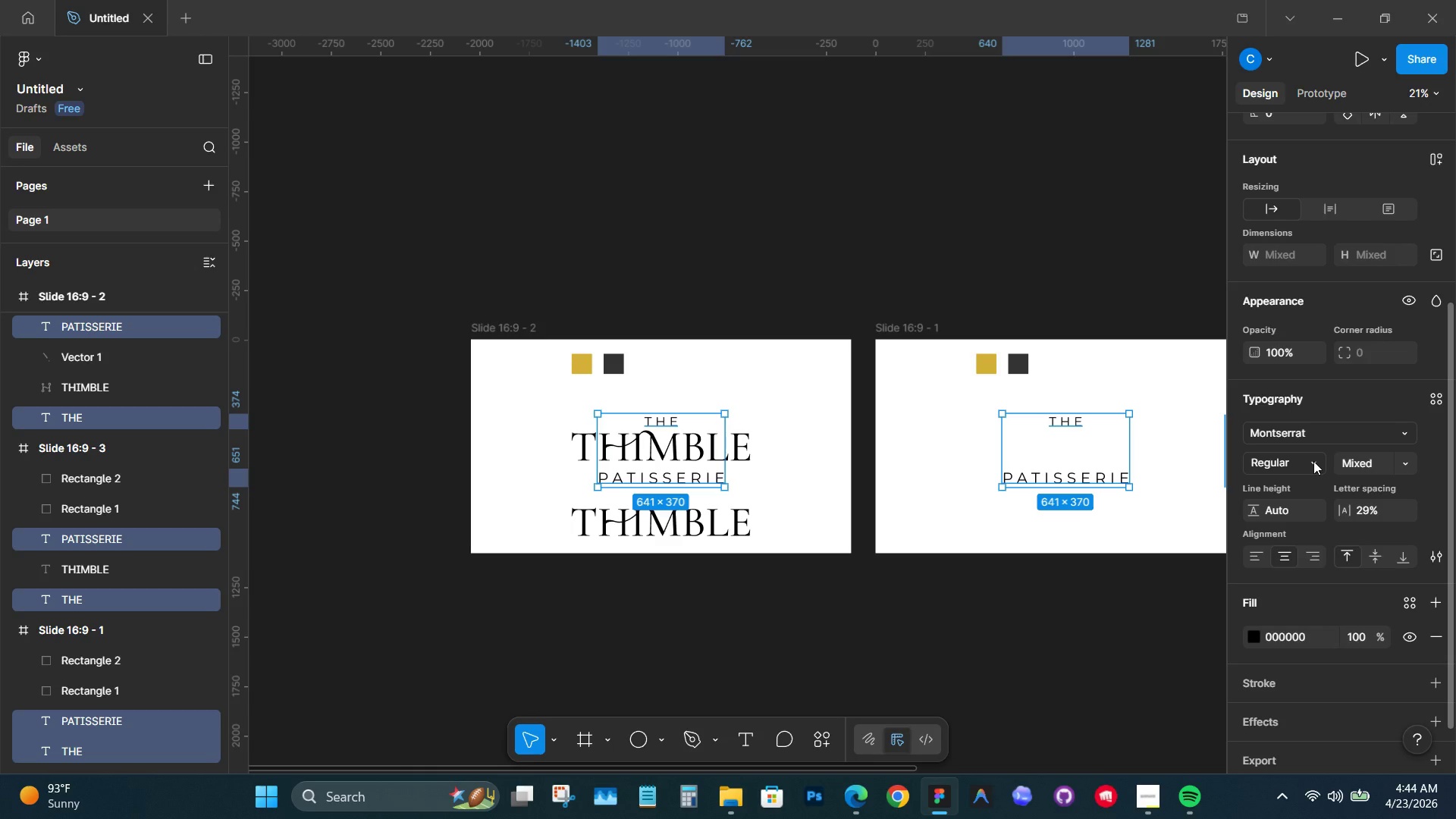 
hold_key(key=ControlLeft, duration=1.61)
 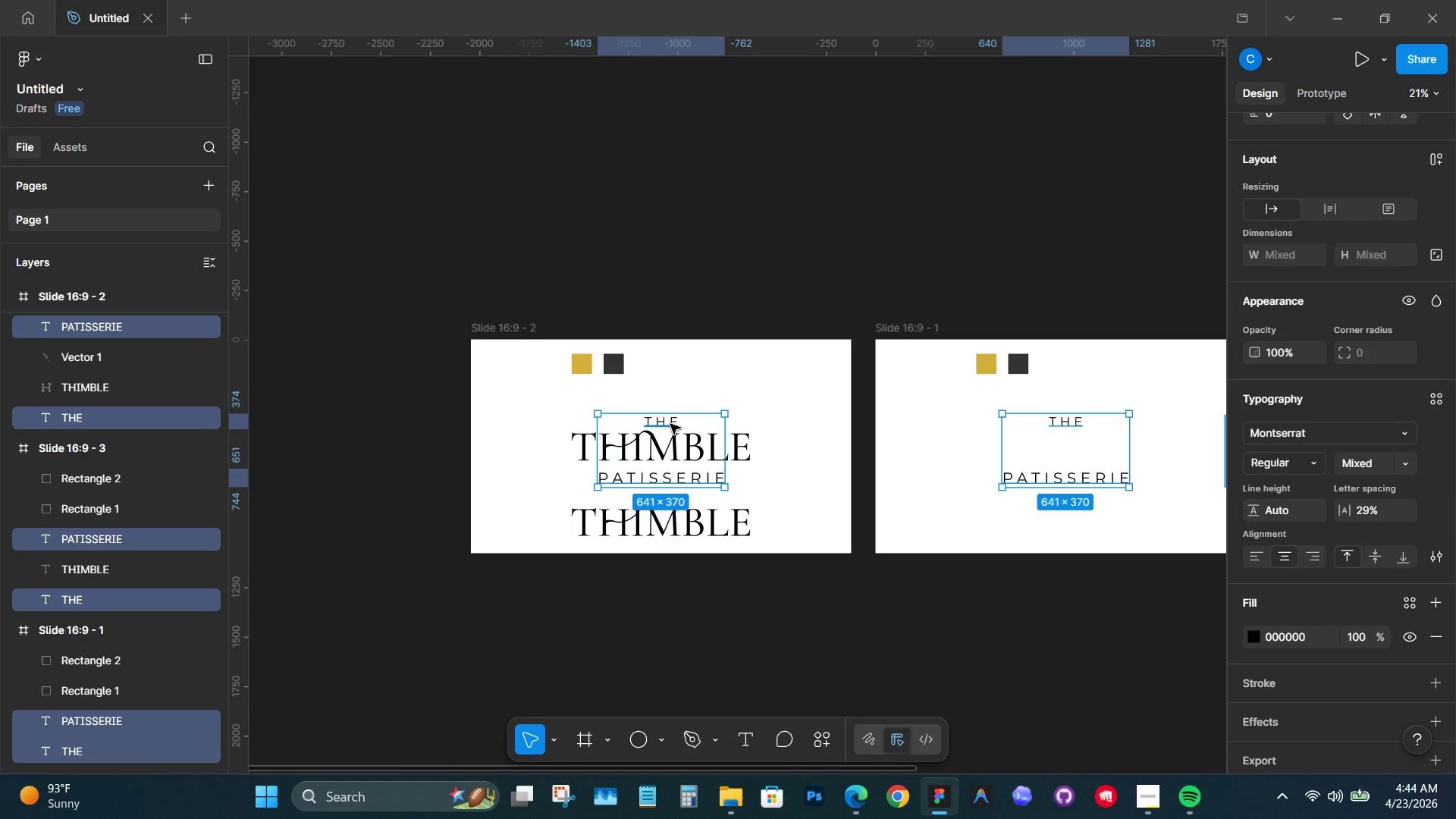 
hold_key(key=ShiftLeft, duration=1.73)
left_click([670, 424])
 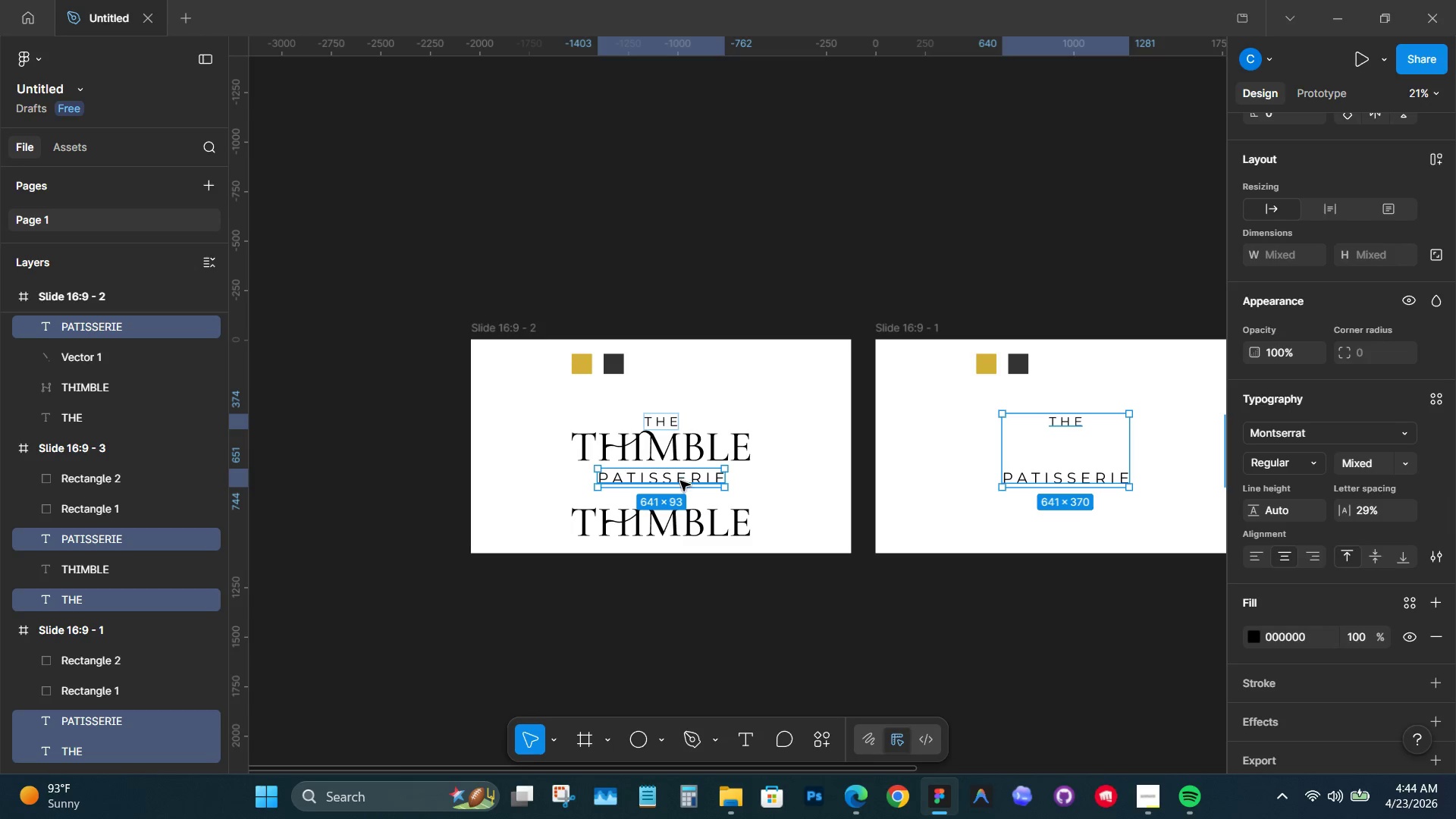 
left_click([681, 482])
 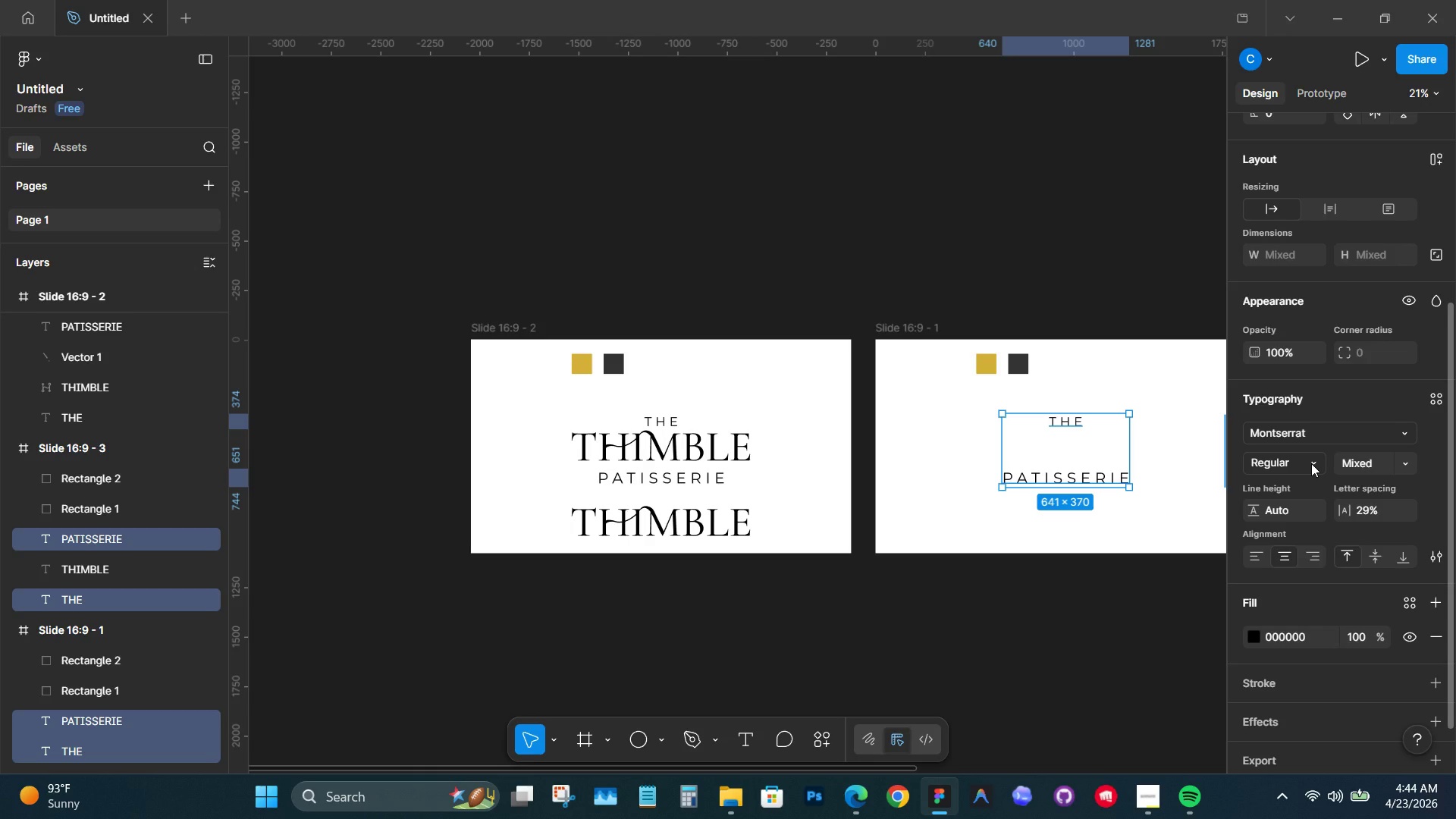 
left_click([1310, 463])
 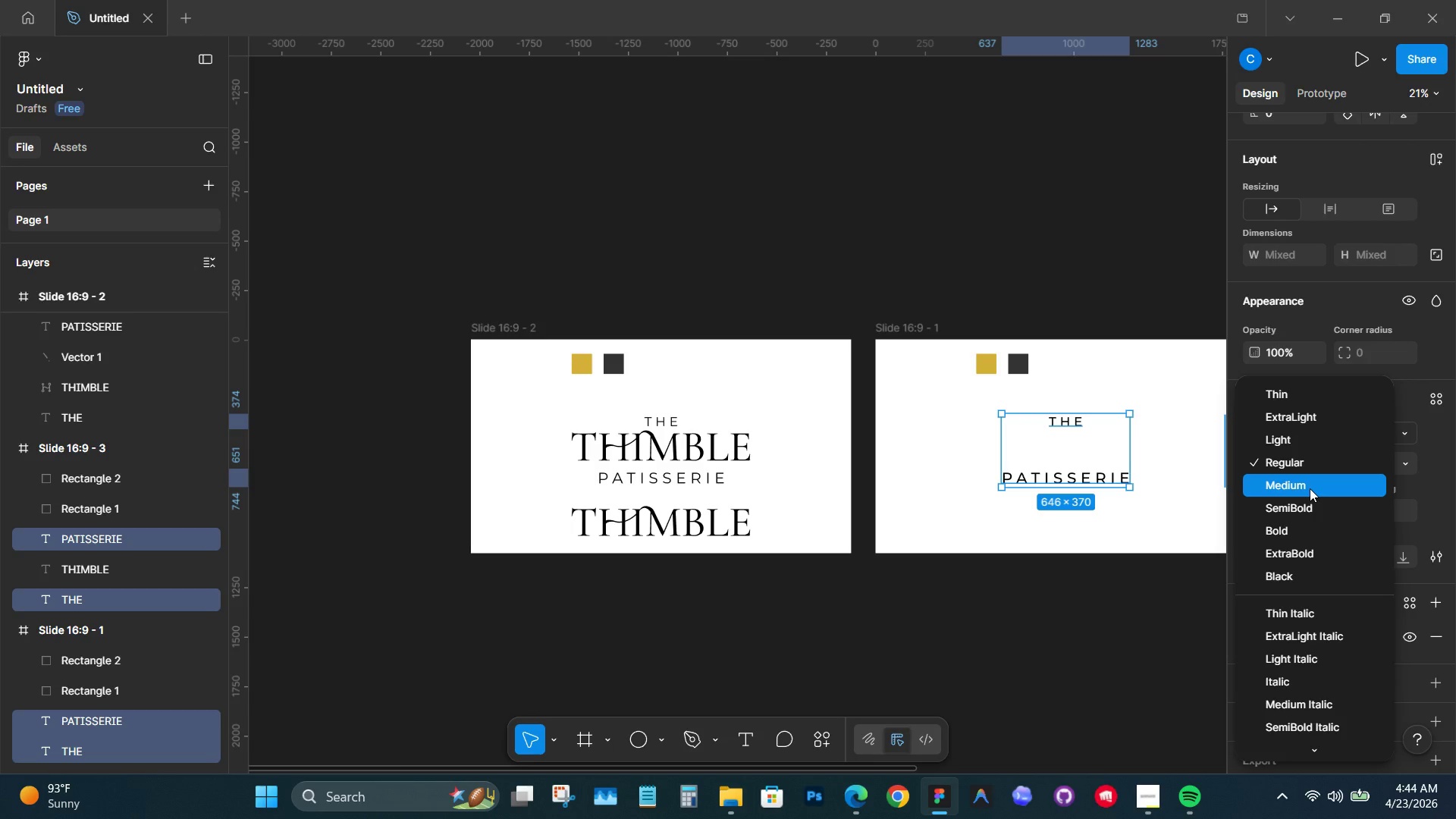 
wait(9.84)
 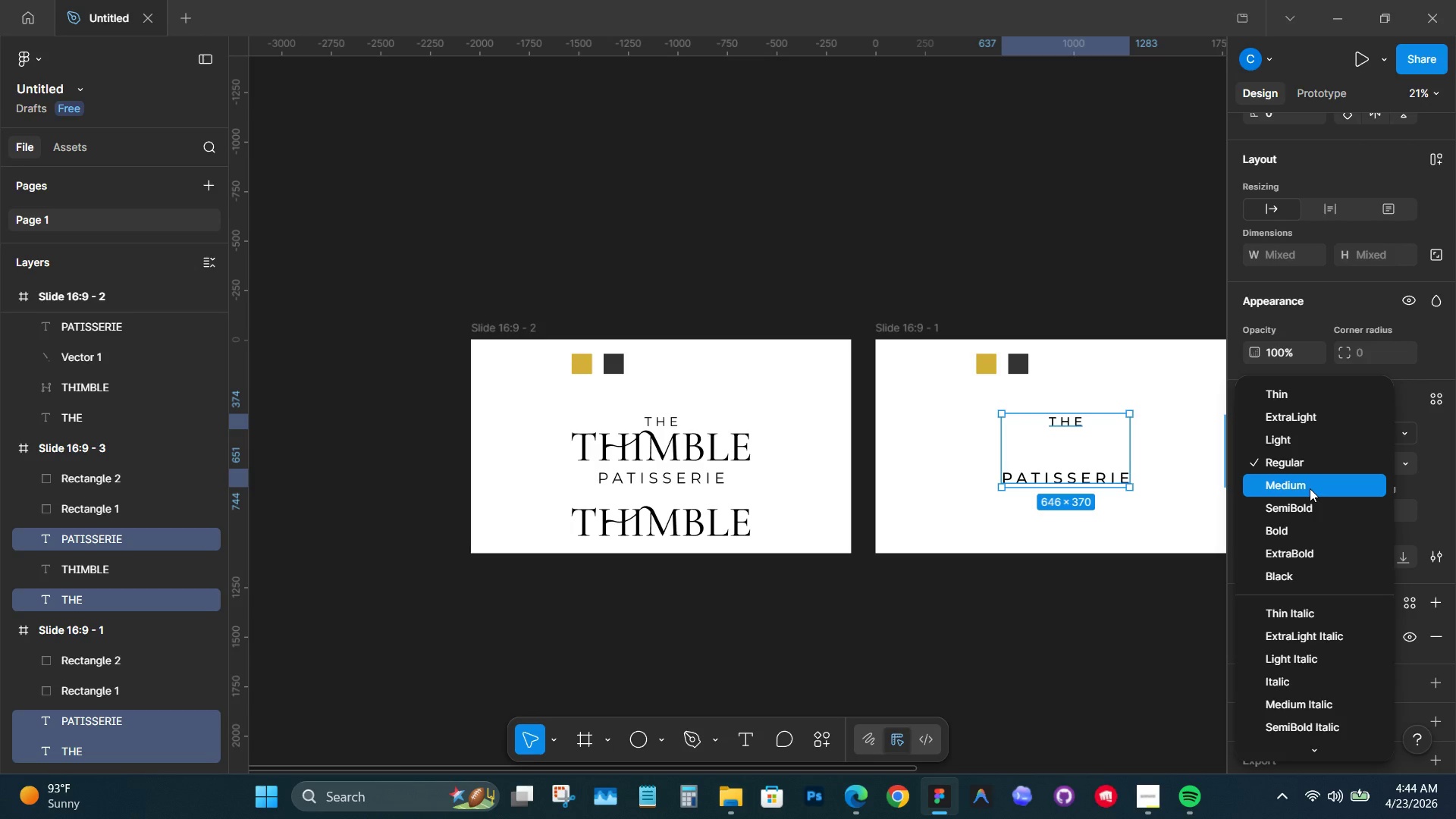 
key(Shift+ShiftLeft)
 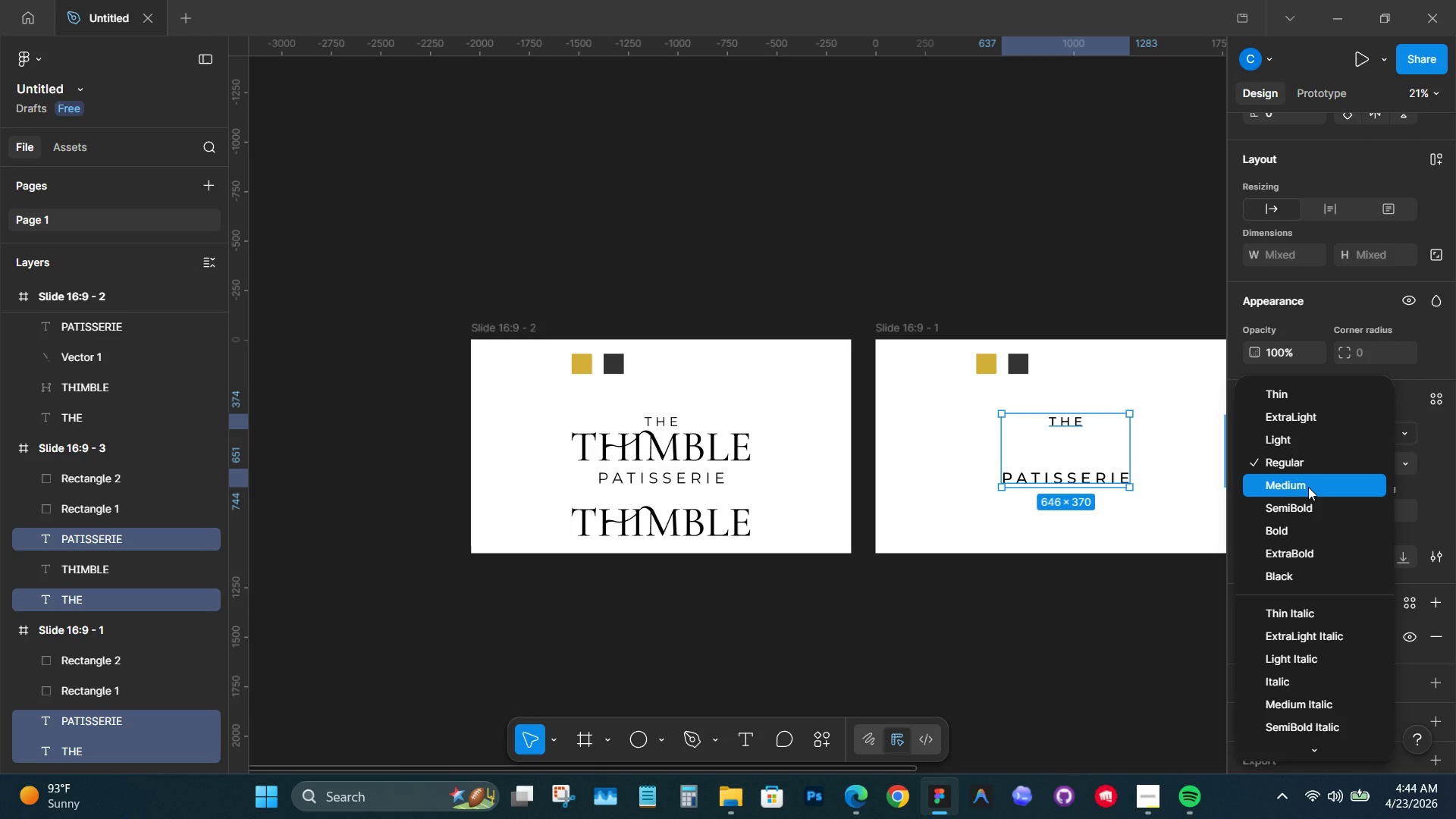 
hold_key(key=ShiftLeft, duration=1.23)
left_click([1308, 487])
 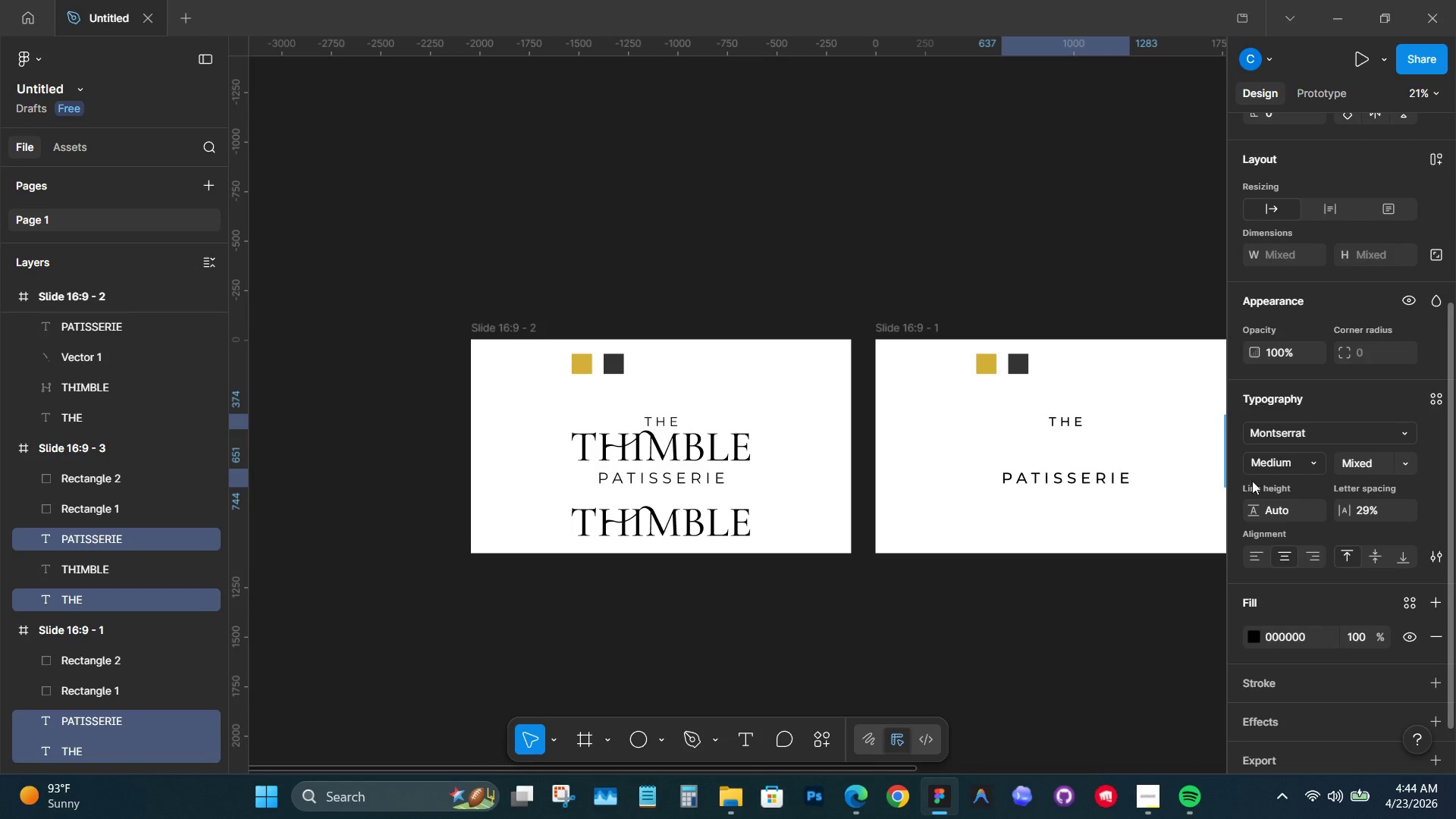 
hold_key(key=Space, duration=1.22)
 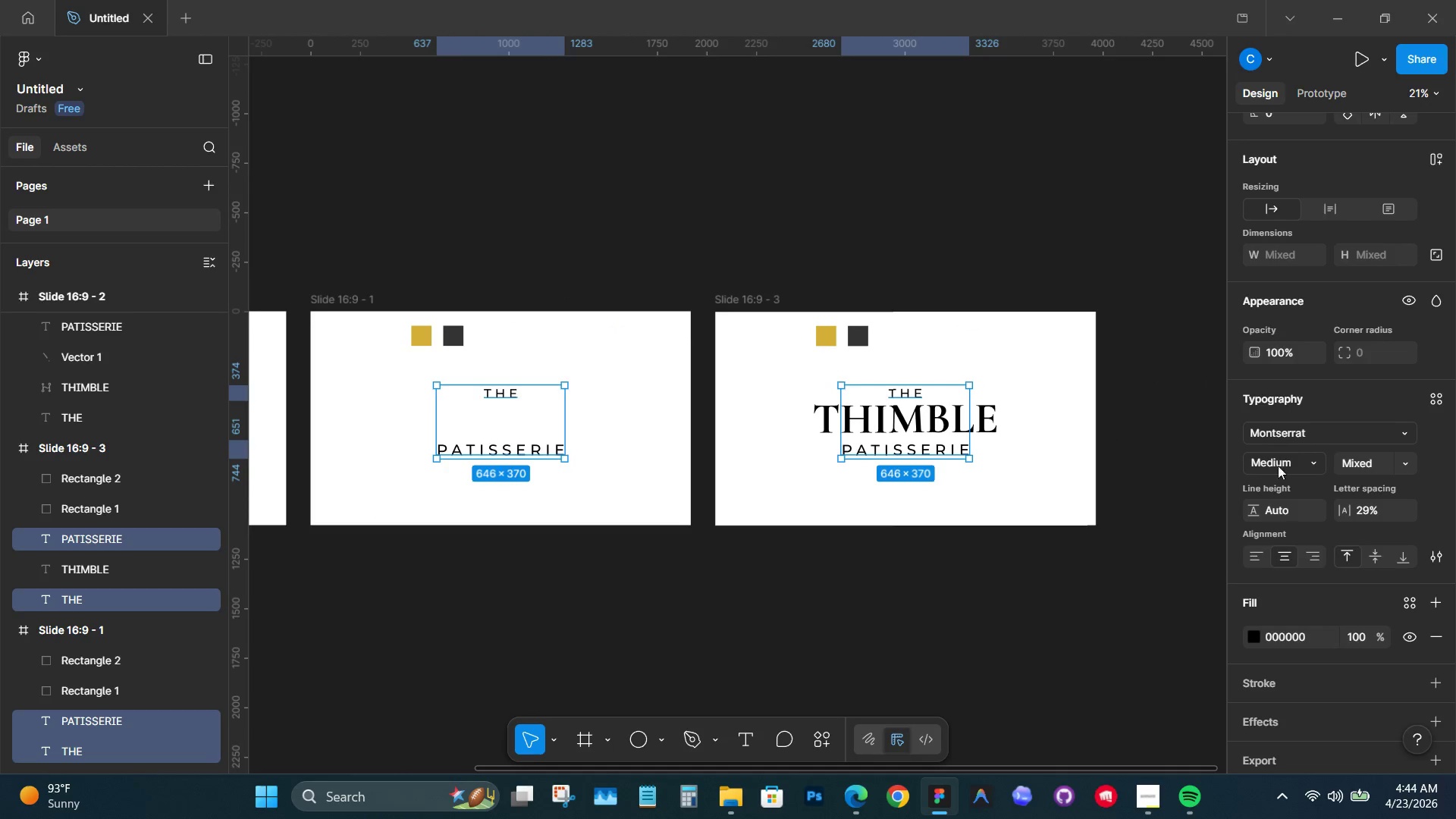 
left_click_drag(start_coordinate=[1170, 425], to_coordinate=[605, 397])
 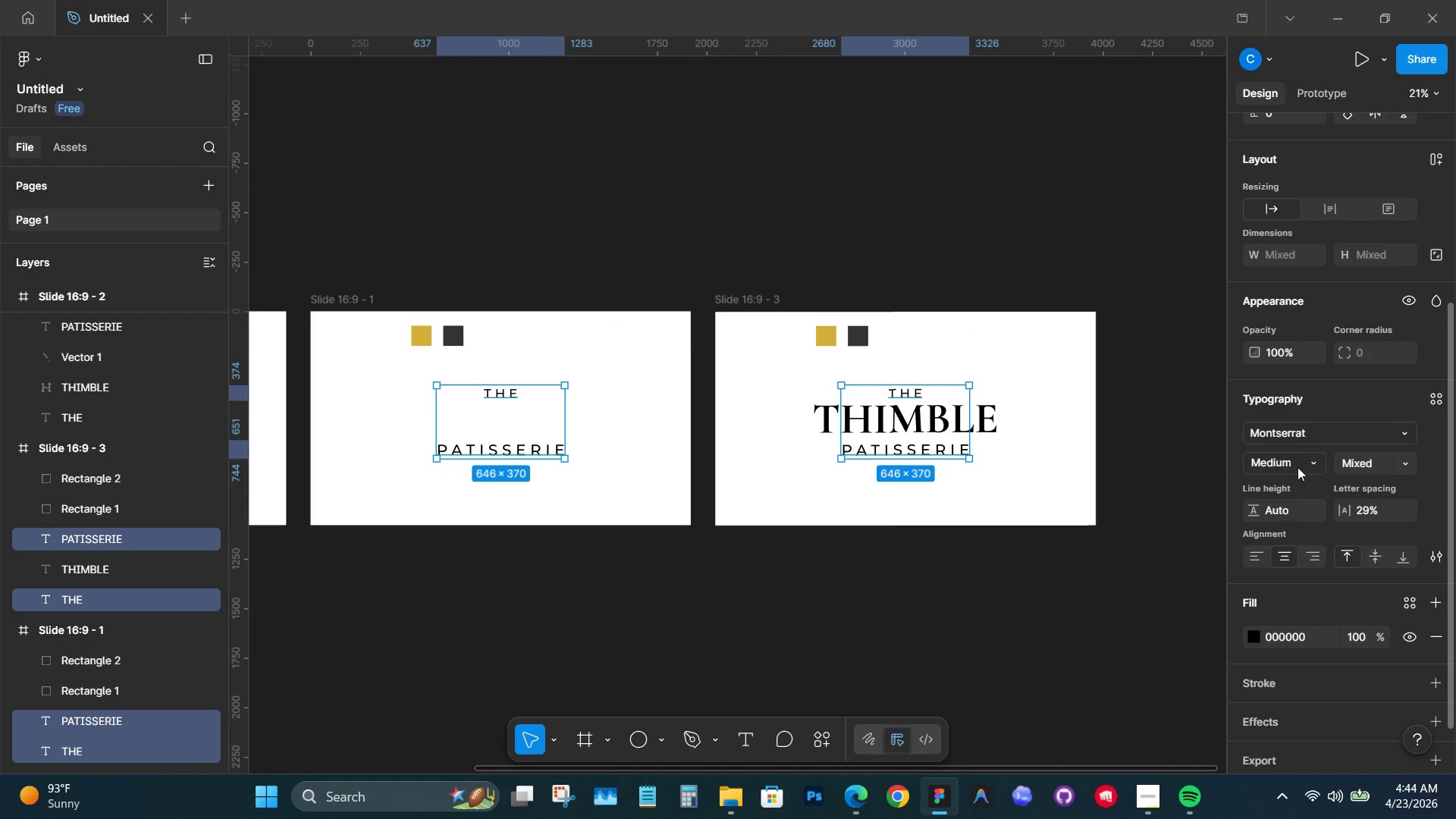 
left_click([1312, 461])
 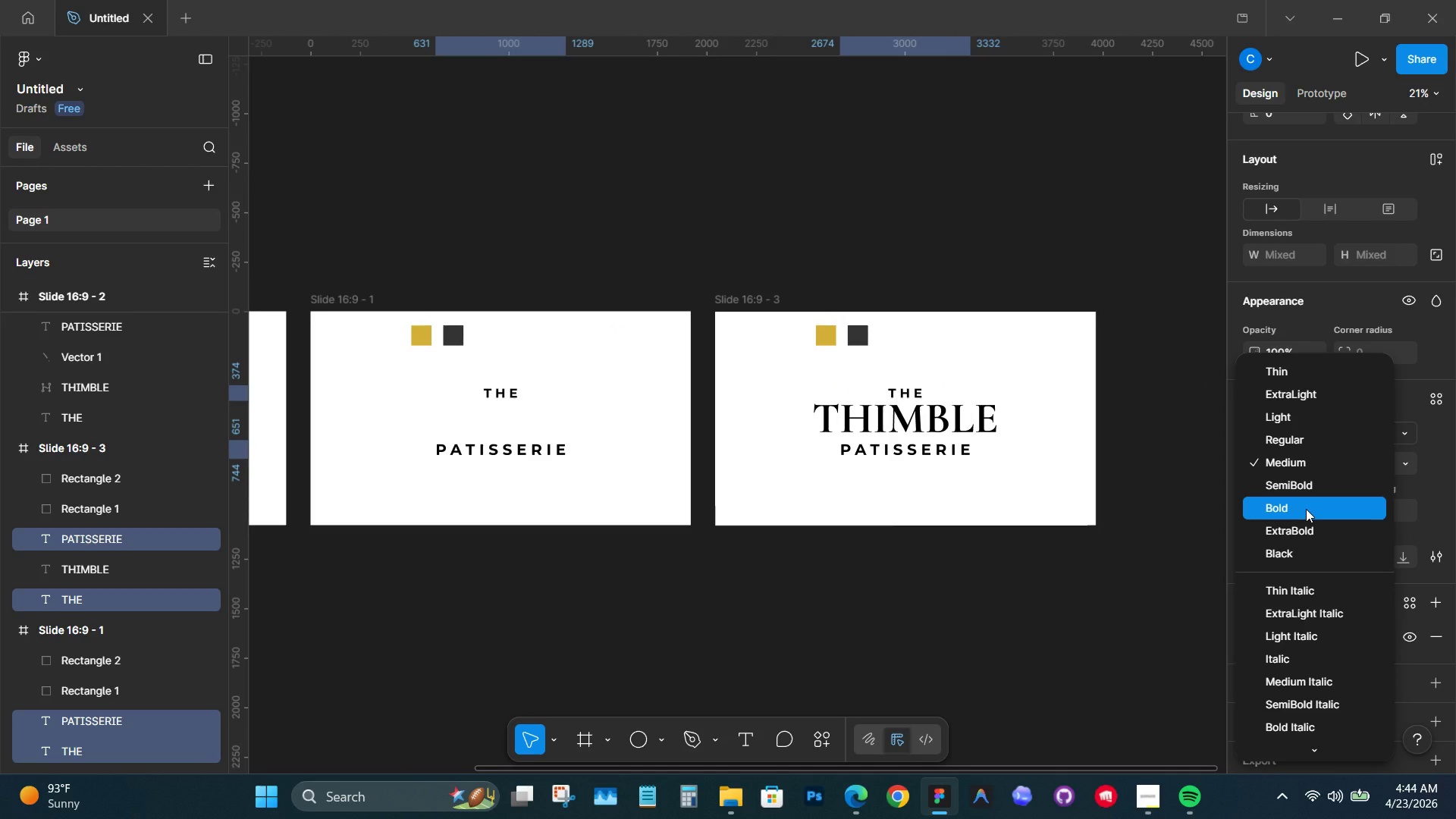 
left_click([1306, 509])
 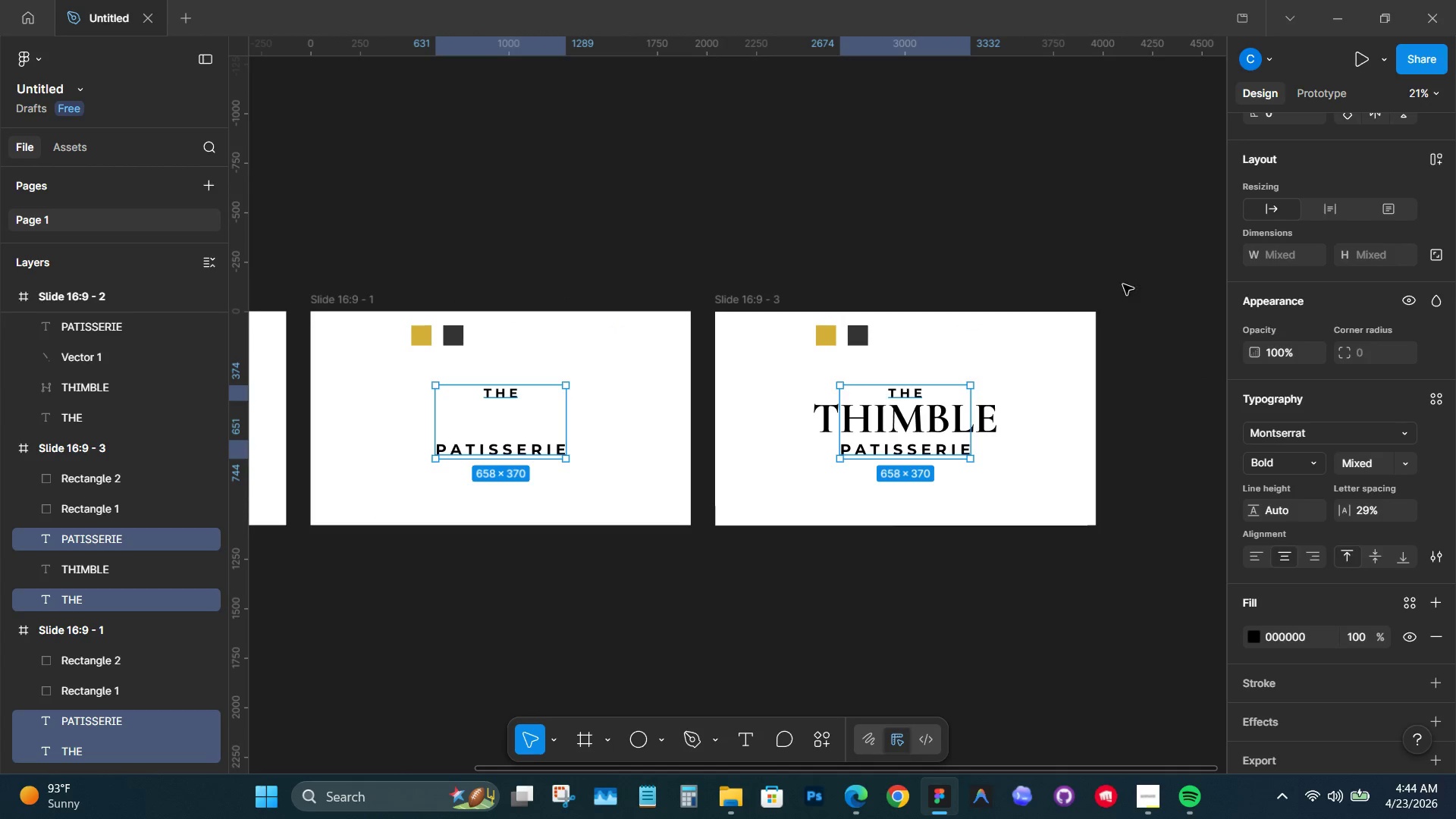 
left_click([1097, 268])
 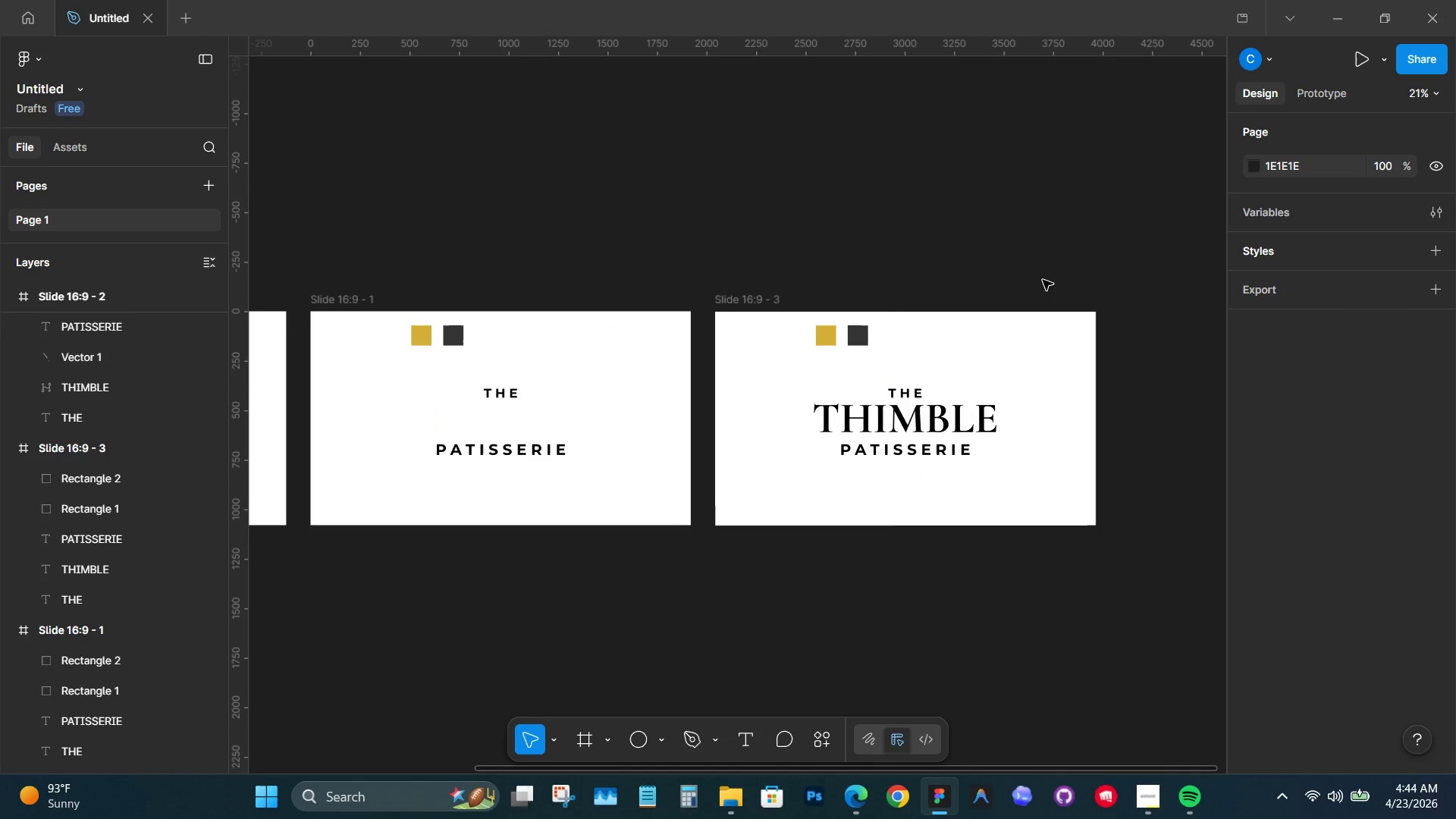 
hold_key(key=Space, duration=0.86)
 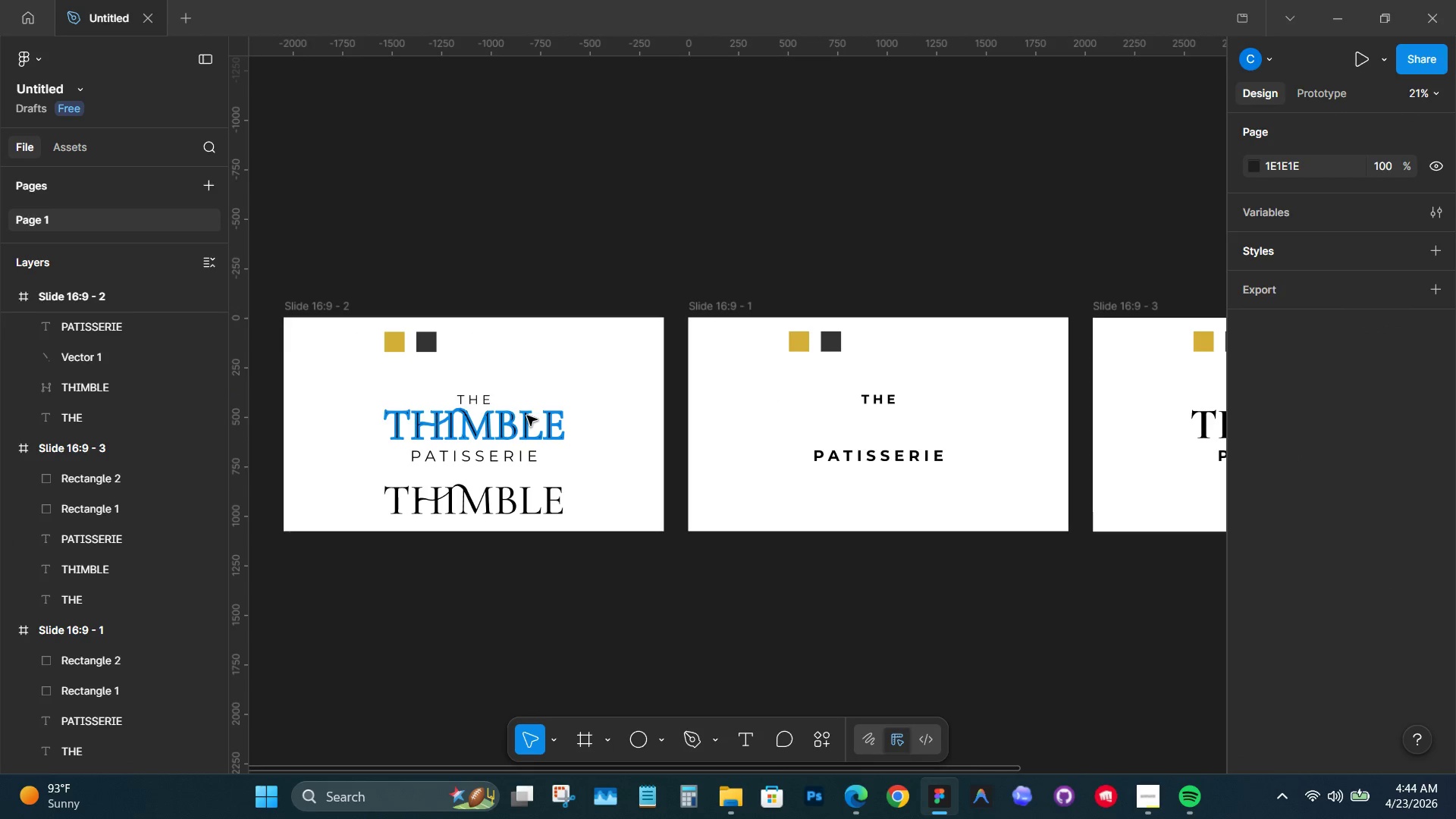 
left_click_drag(start_coordinate=[782, 257], to_coordinate=[1160, 264])
 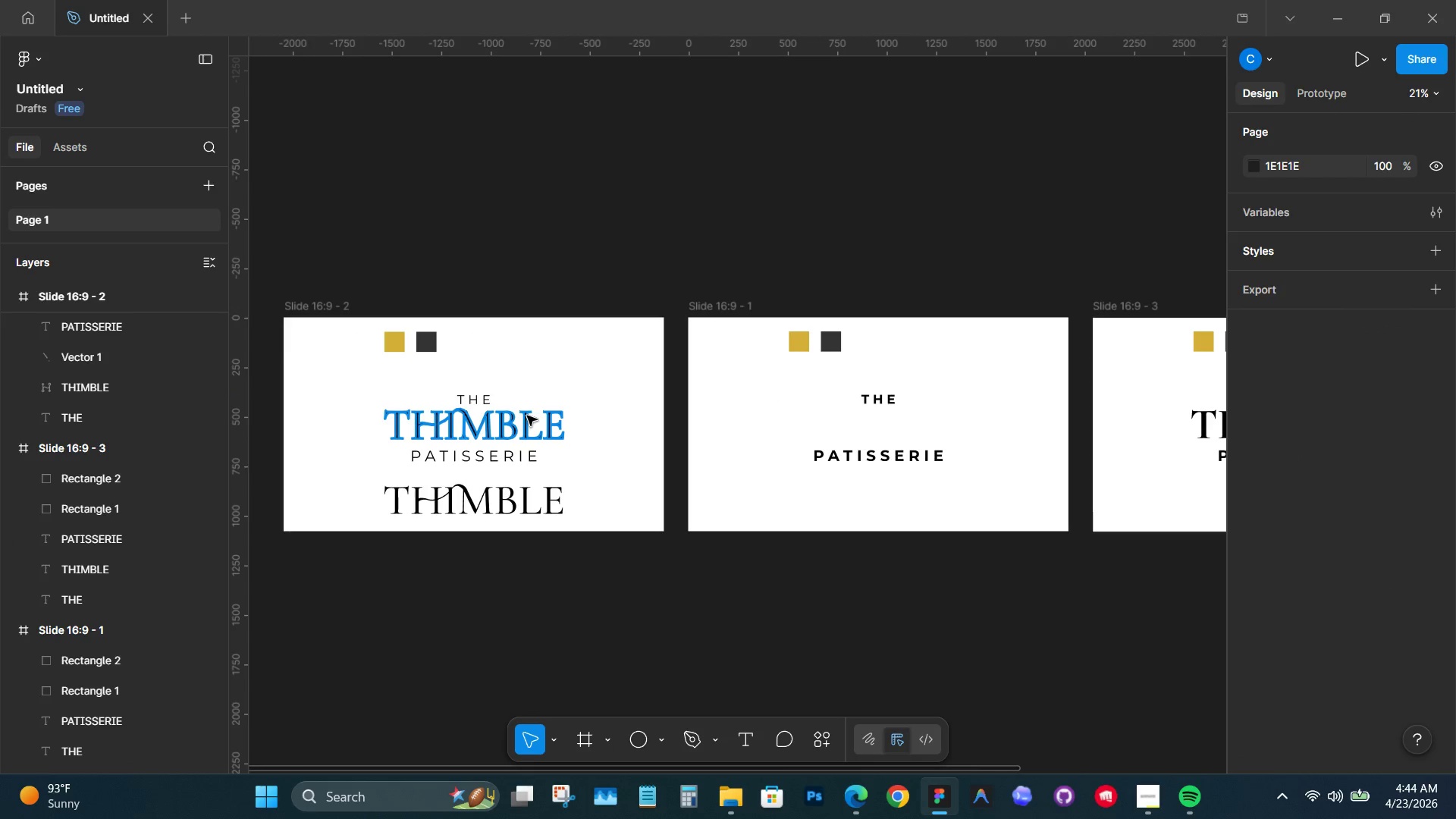 
left_click([526, 416])
 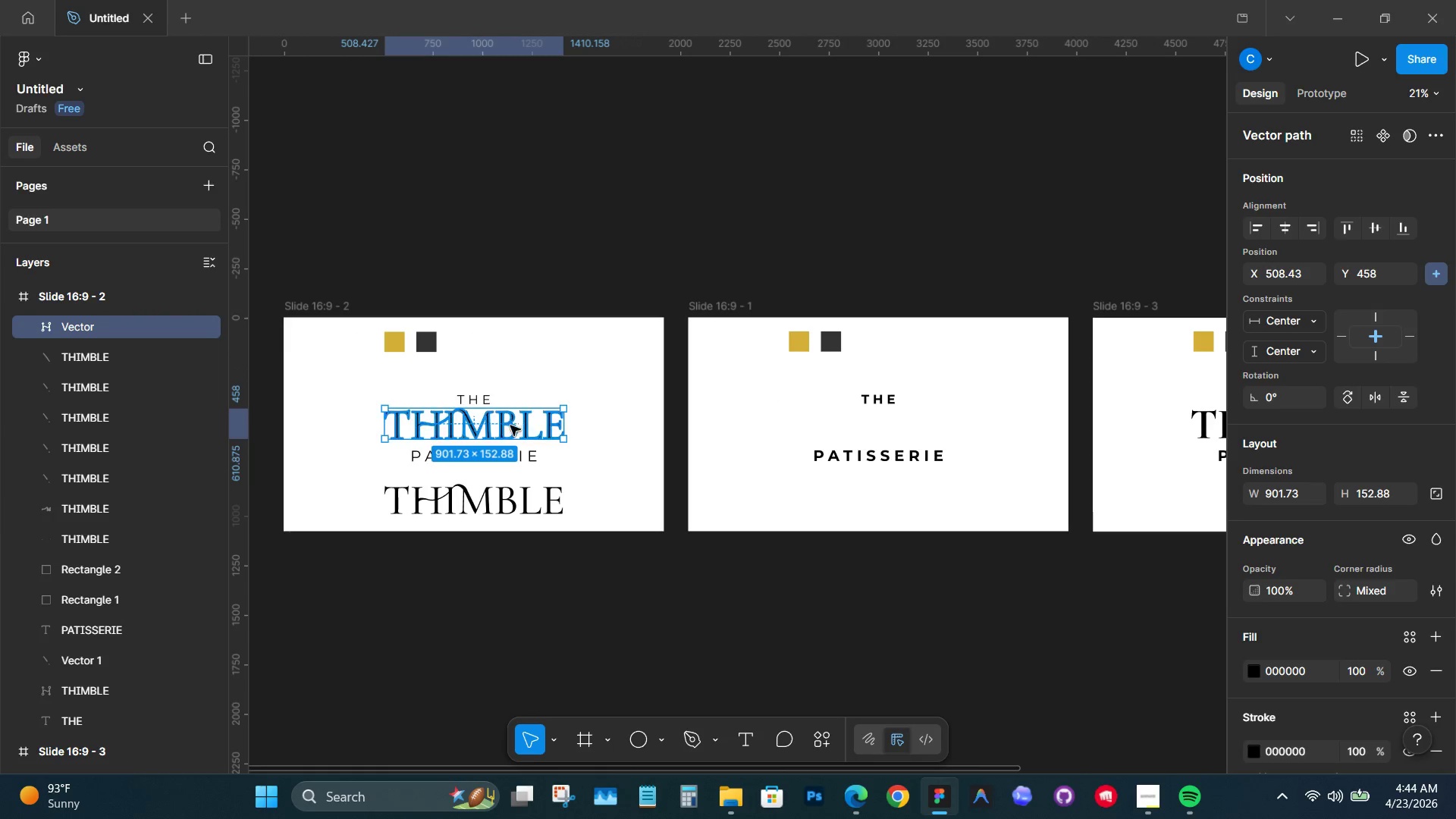 
hold_key(key=AltLeft, duration=2.58)
left_click_drag(start_coordinate=[508, 426], to_coordinate=[912, 426])
 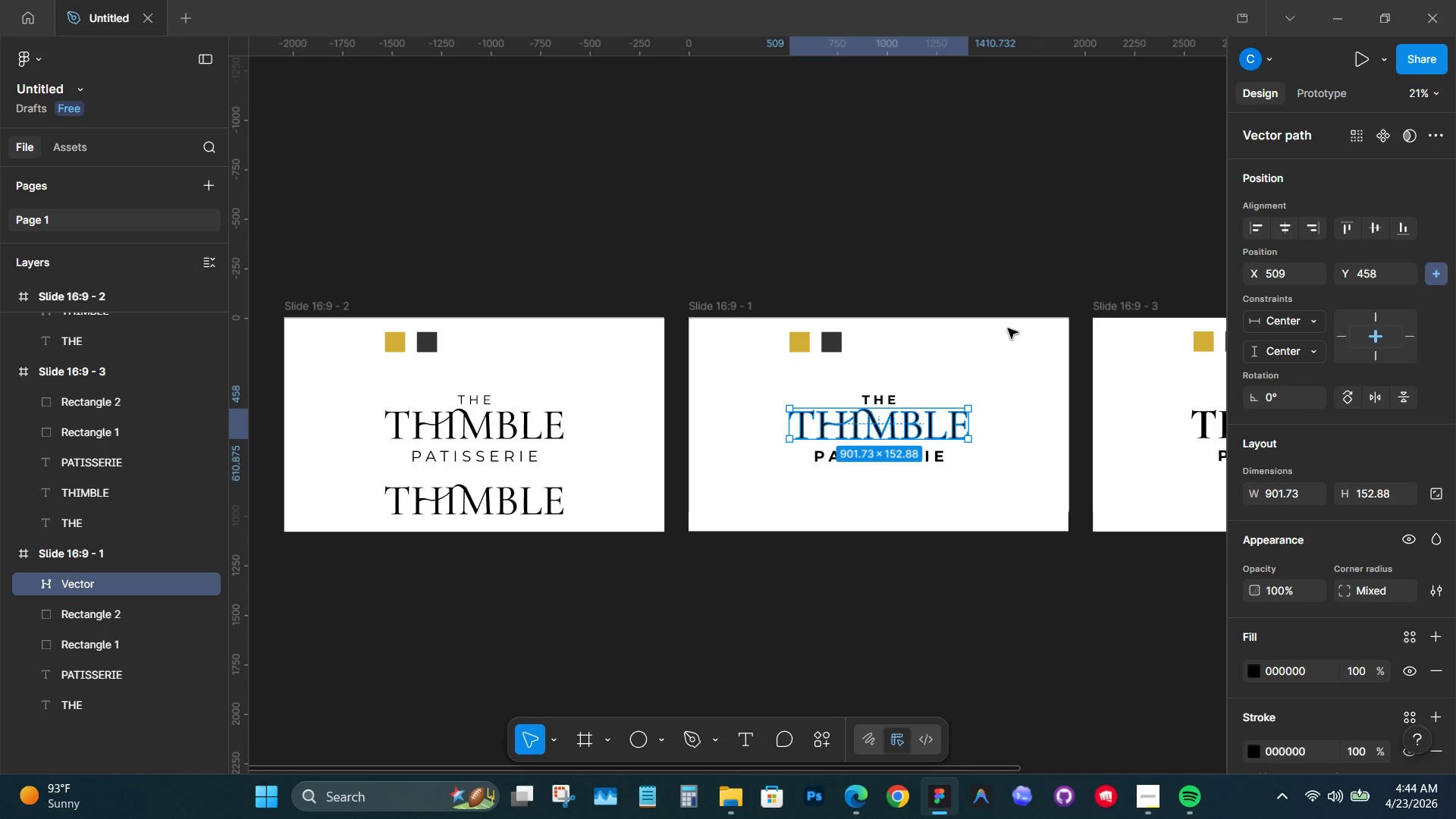 
hold_key(key=ShiftLeft, duration=2.36)
 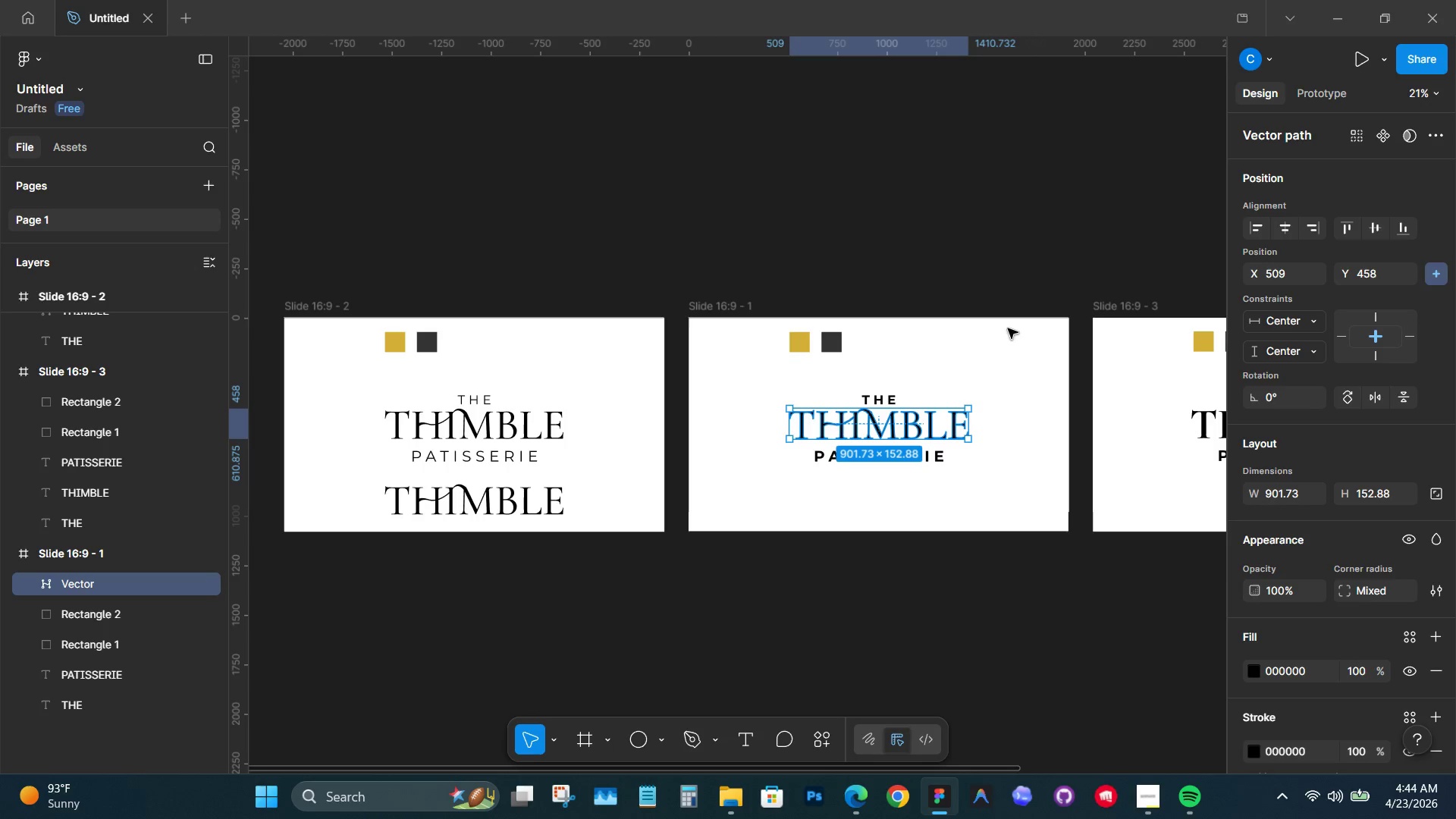 
hold_key(key=Space, duration=0.47)
 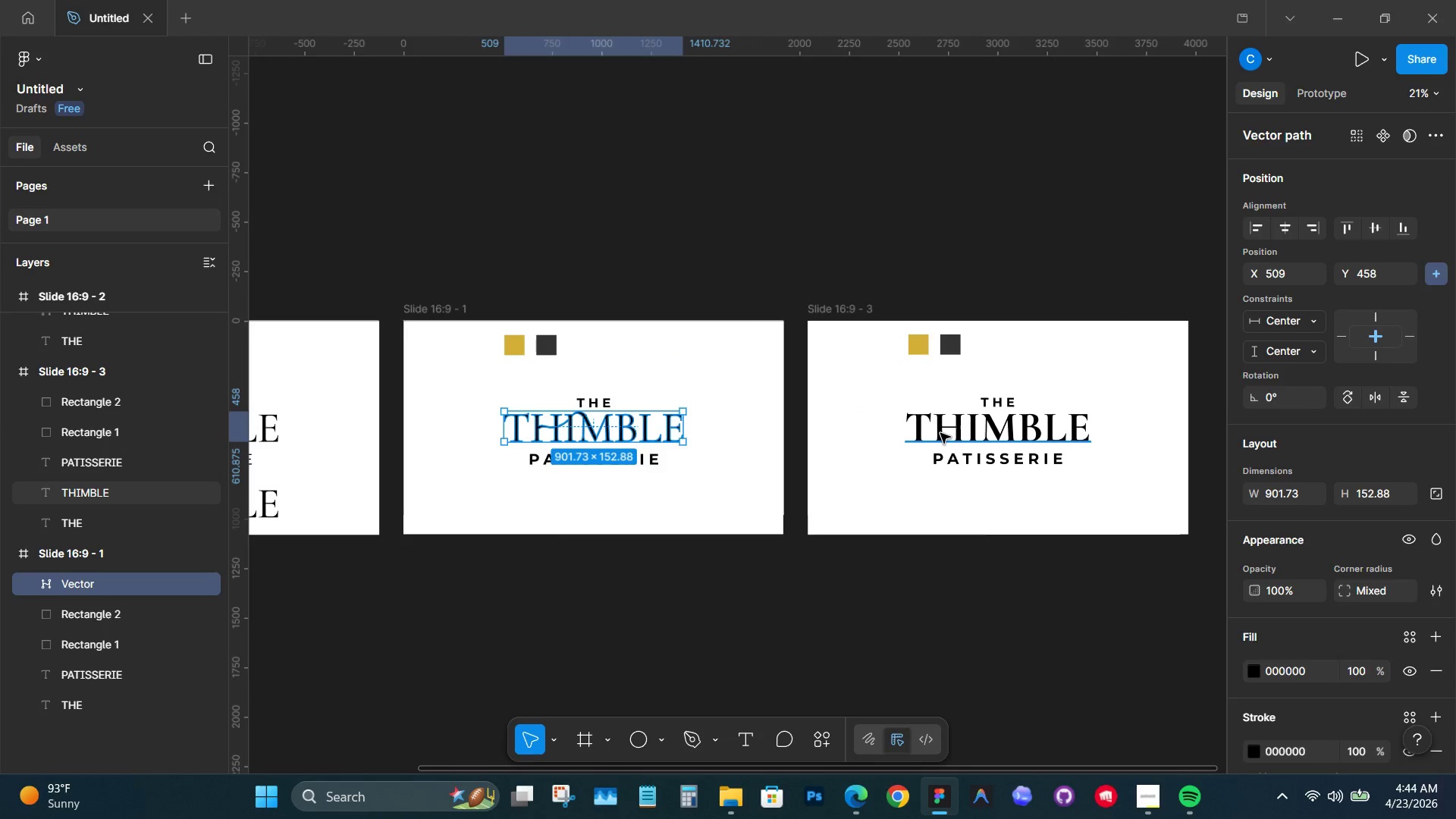 
left_click_drag(start_coordinate=[1021, 315], to_coordinate=[736, 318])
 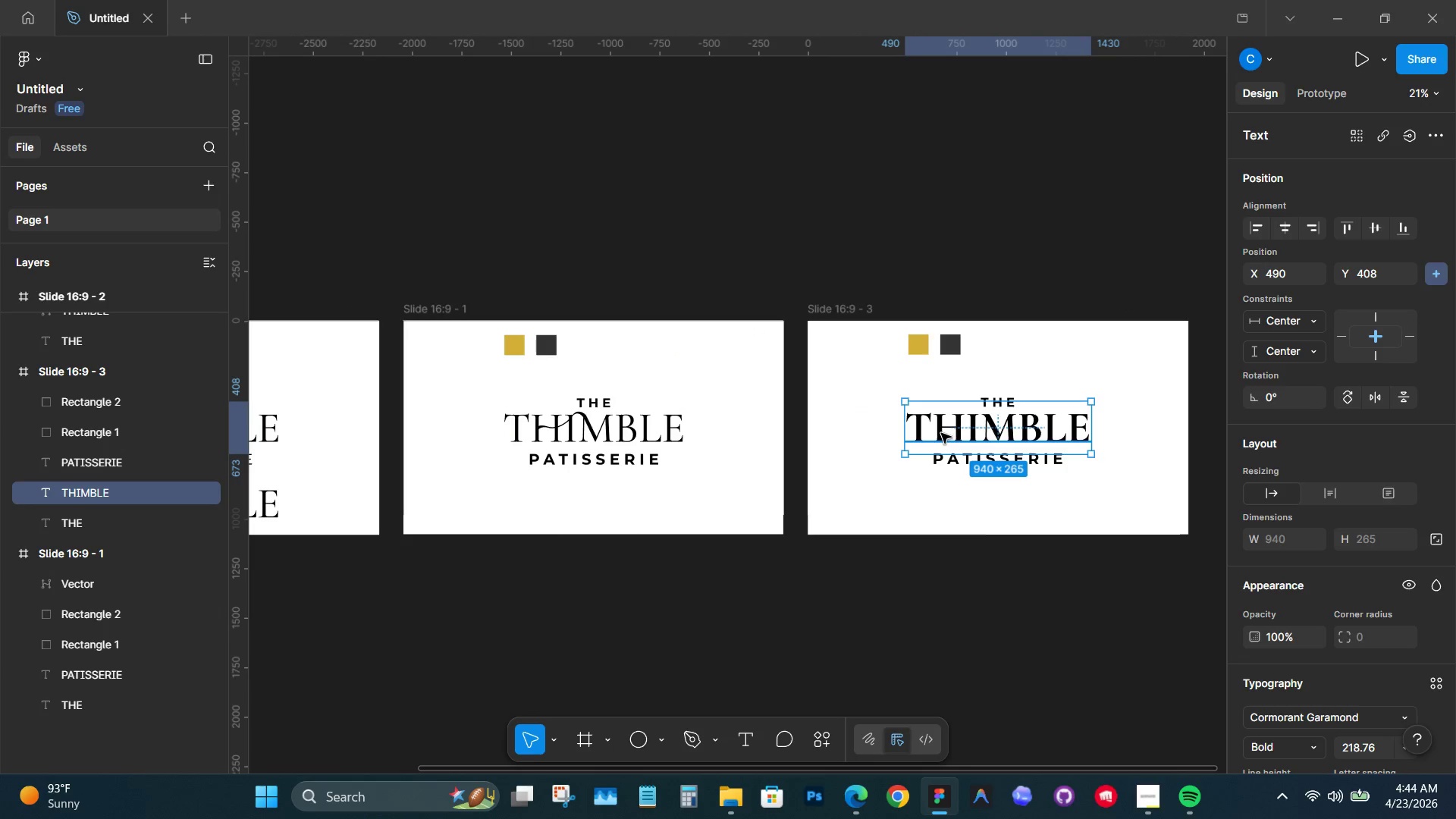 
key(Backspace)
 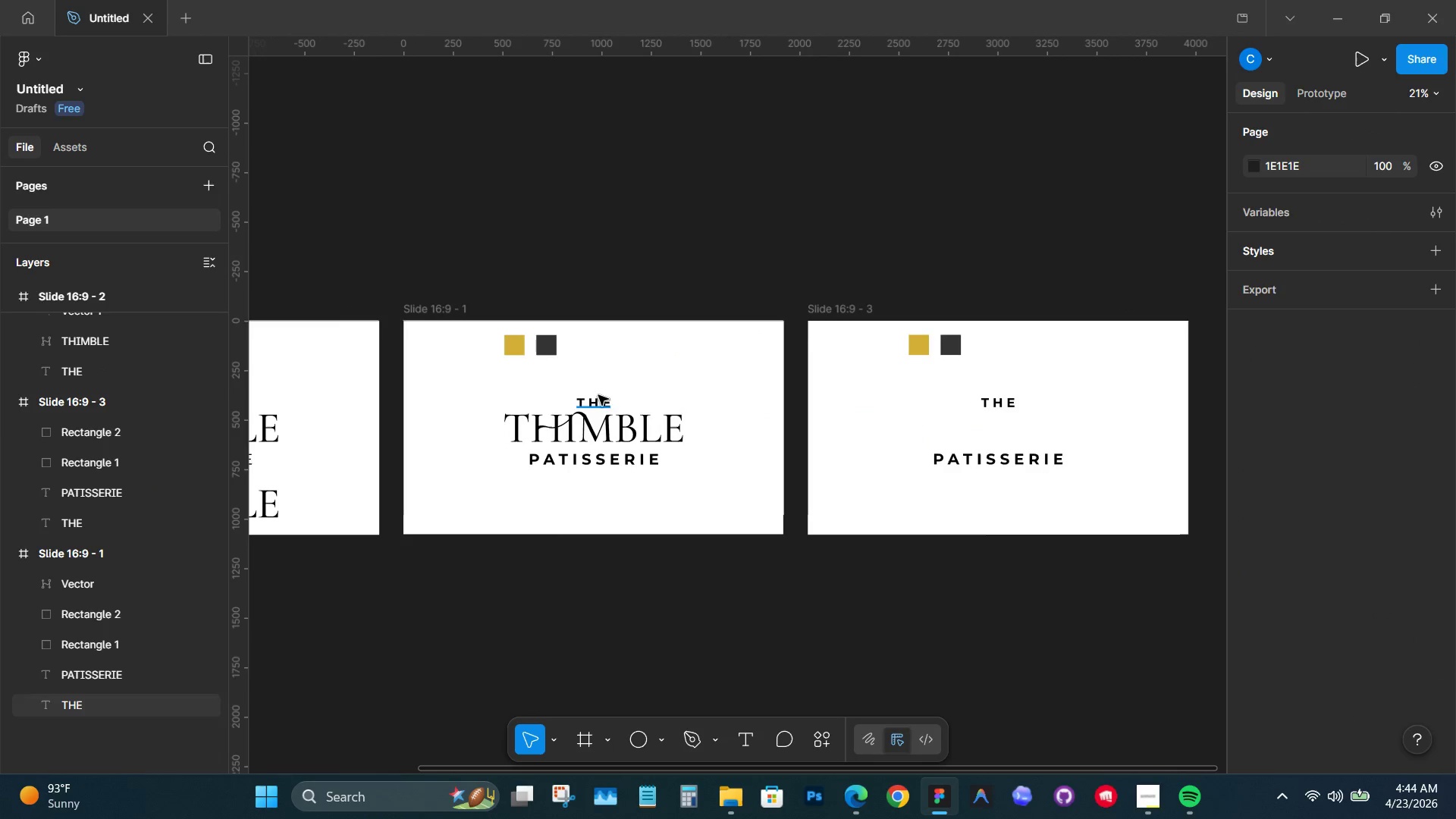 
left_click([612, 414])
 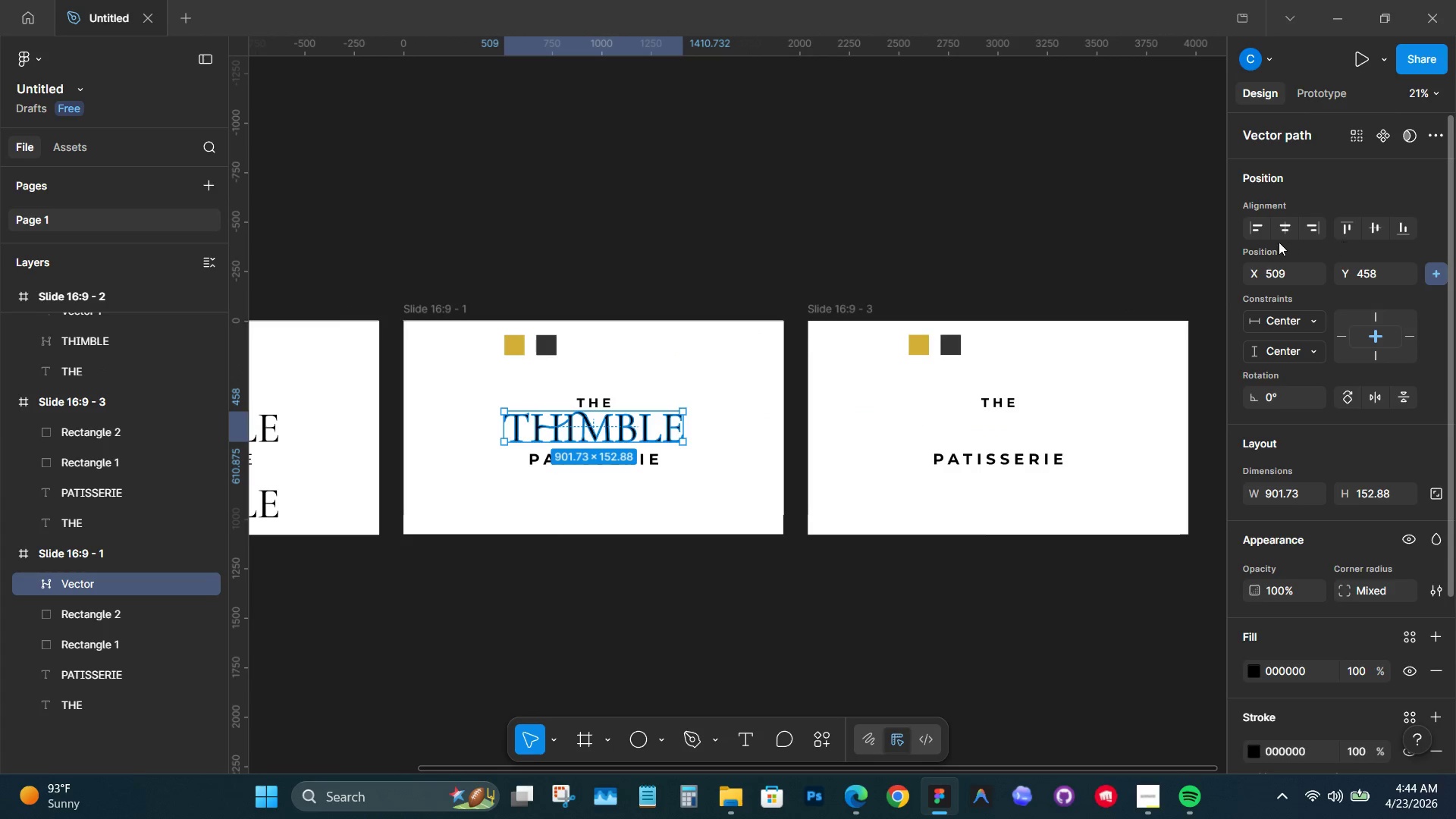 
left_click([1281, 231])
 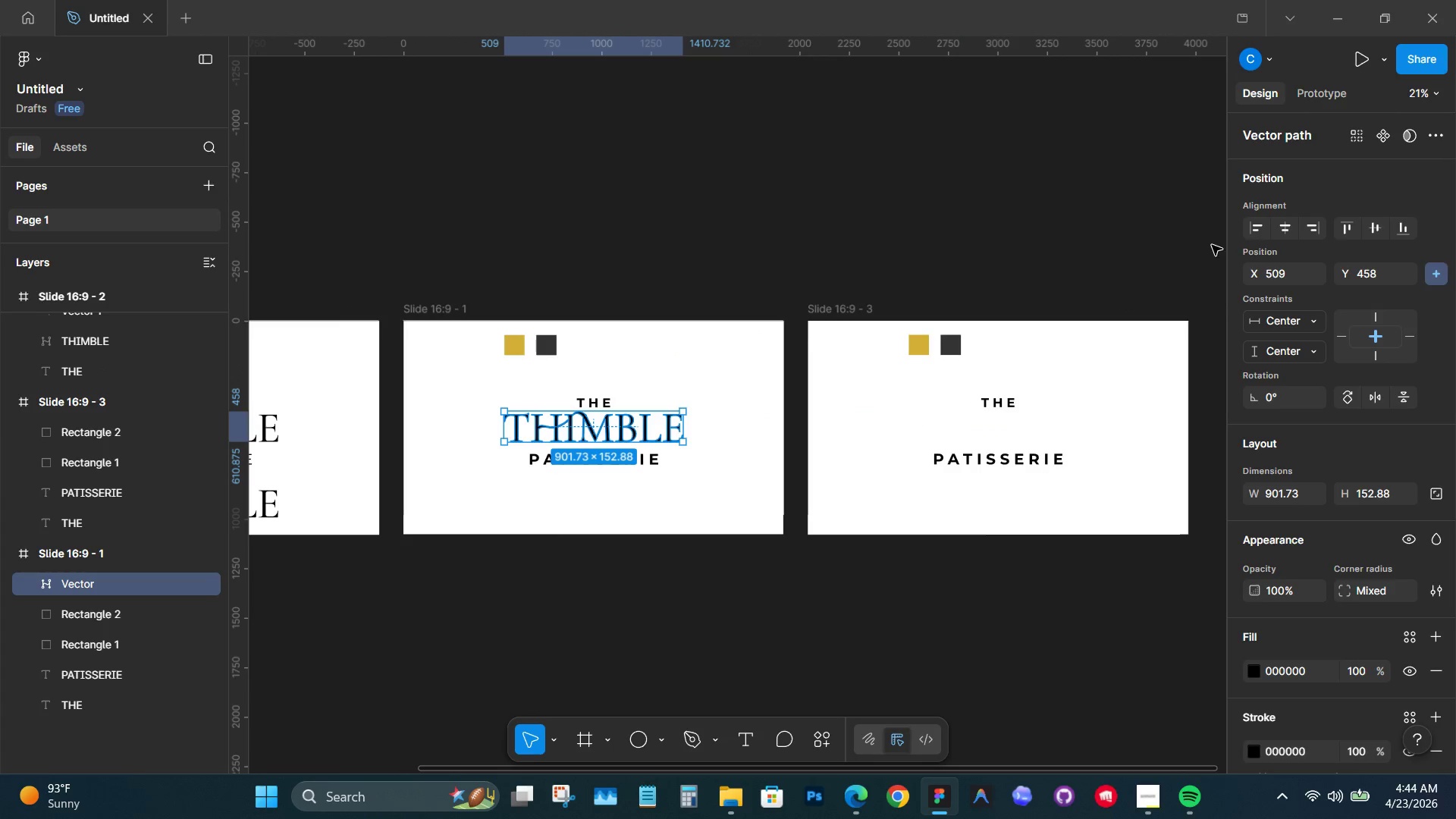 
hold_key(key=ControlLeft, duration=0.33)
 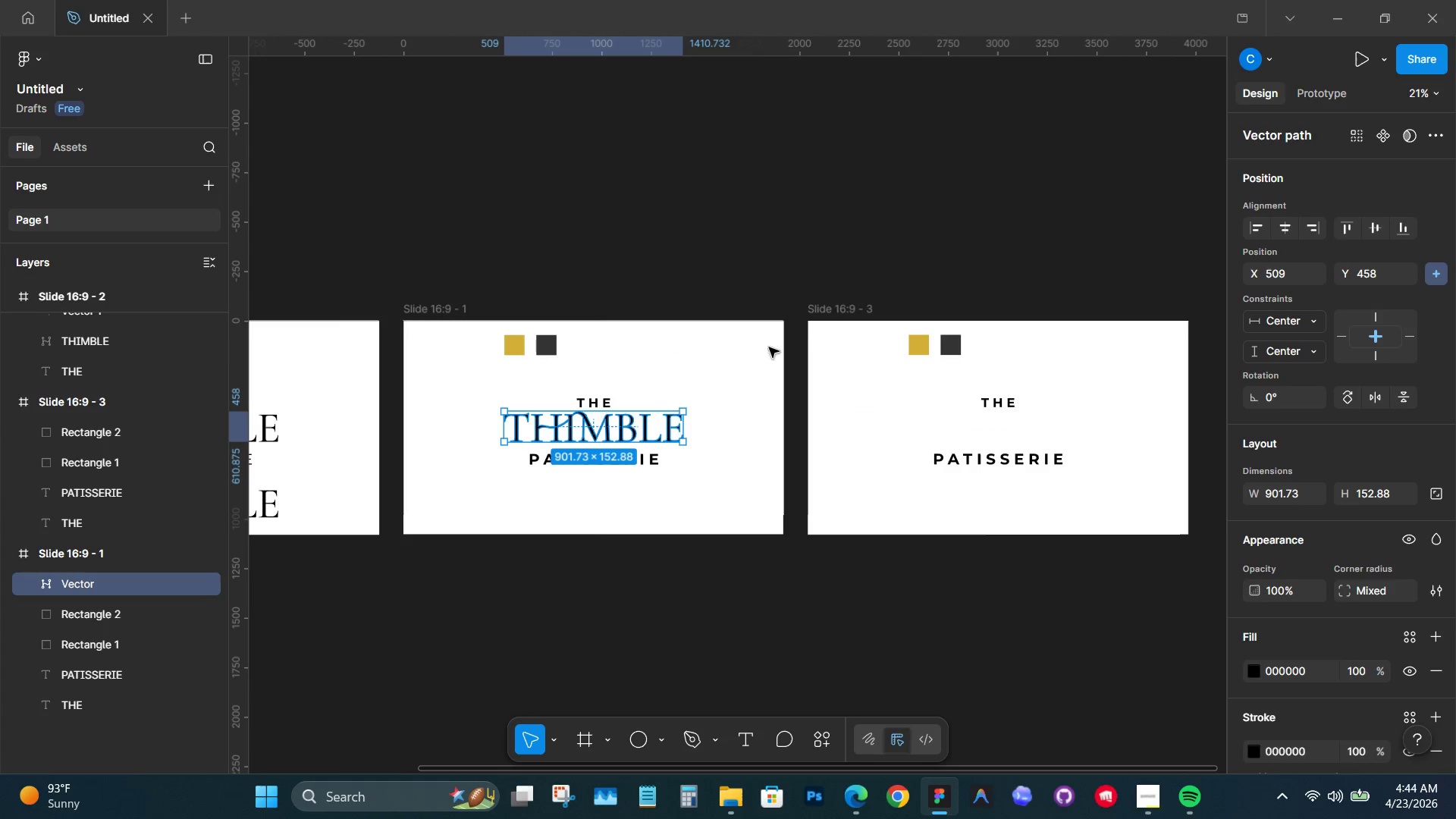 
hold_key(key=AltLeft, duration=2.11)
left_click_drag(start_coordinate=[639, 423], to_coordinate=[1040, 434])
 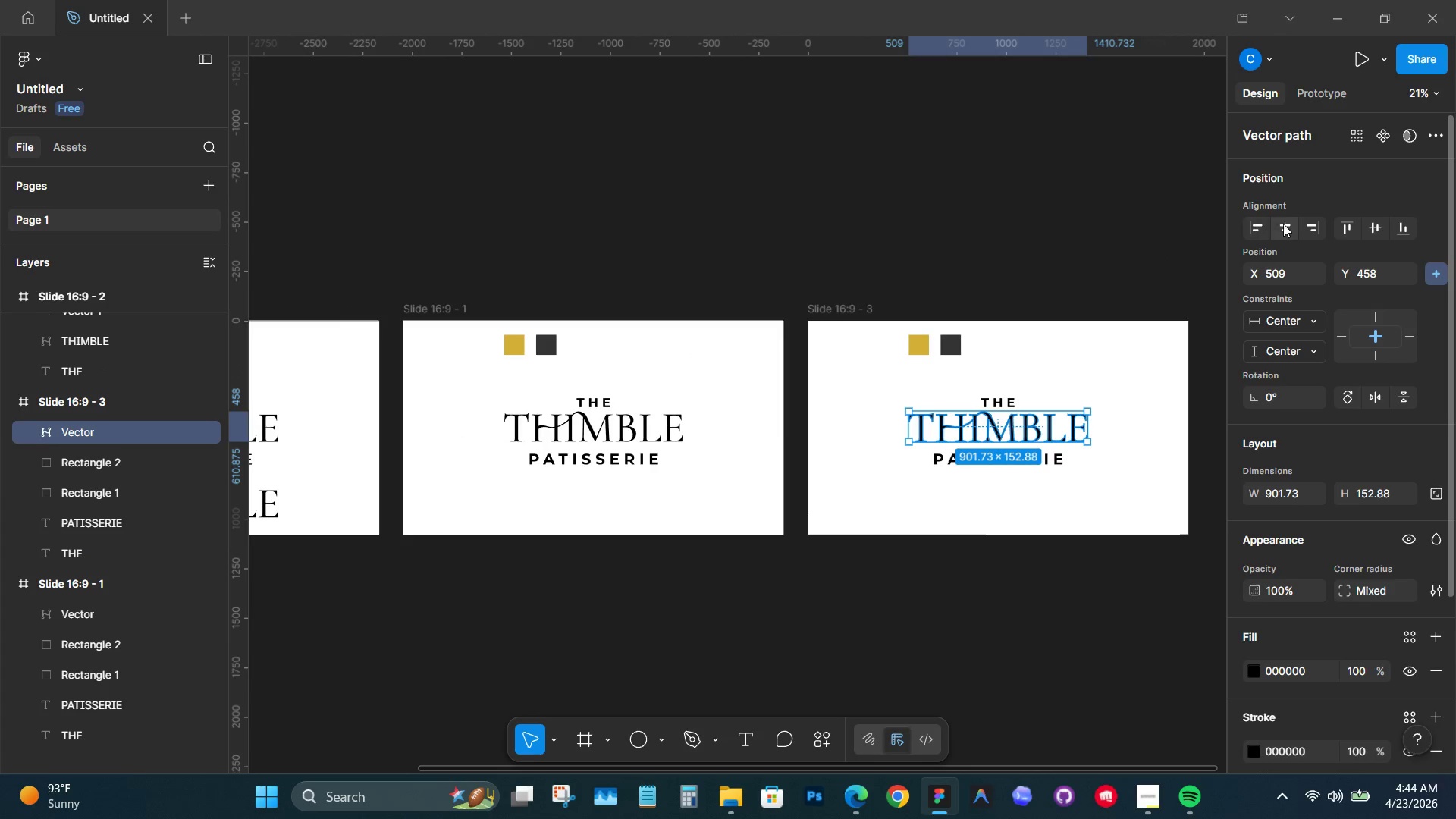 
hold_key(key=ShiftLeft, duration=1.47)
 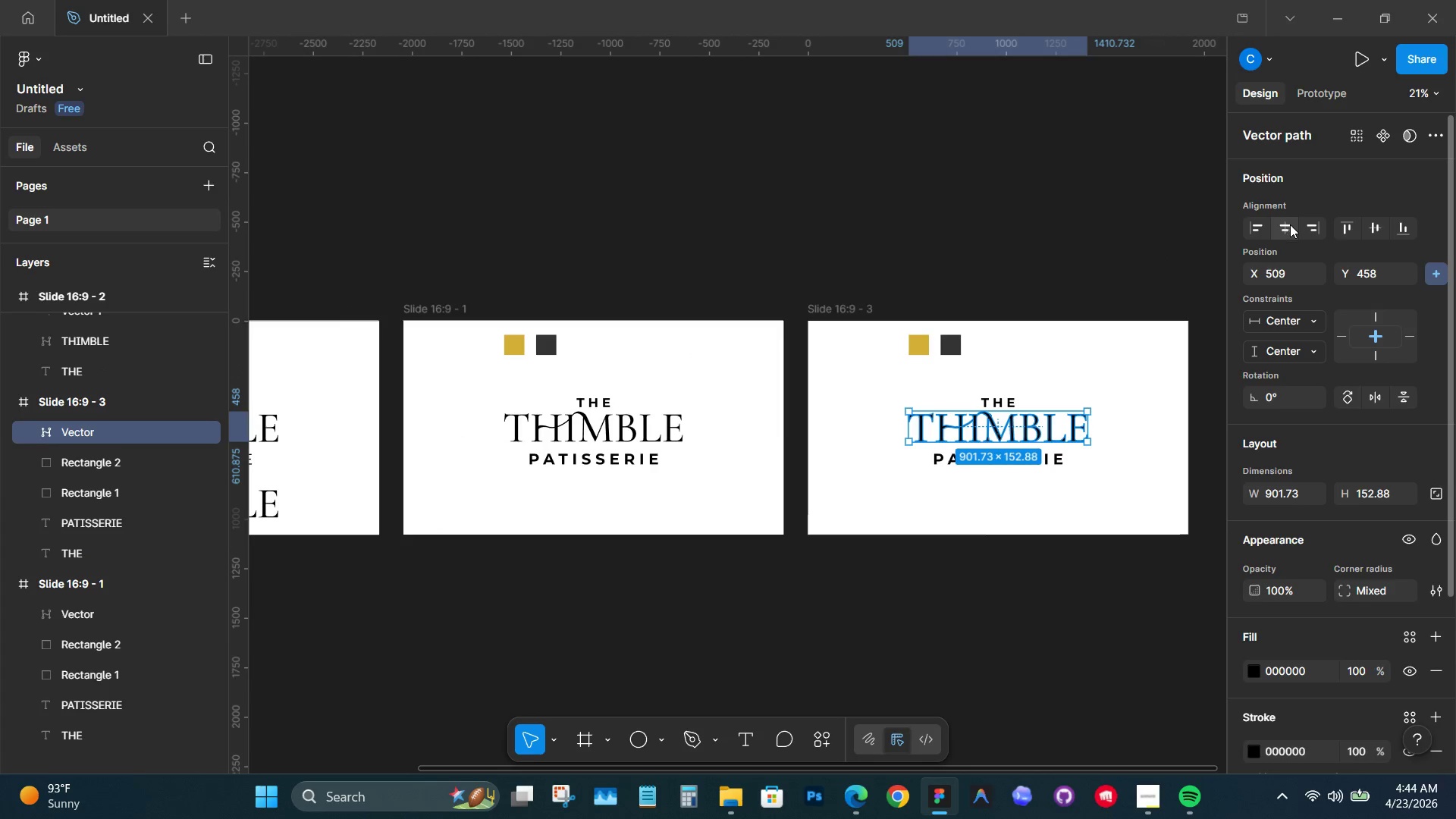 
left_click([1286, 224])
 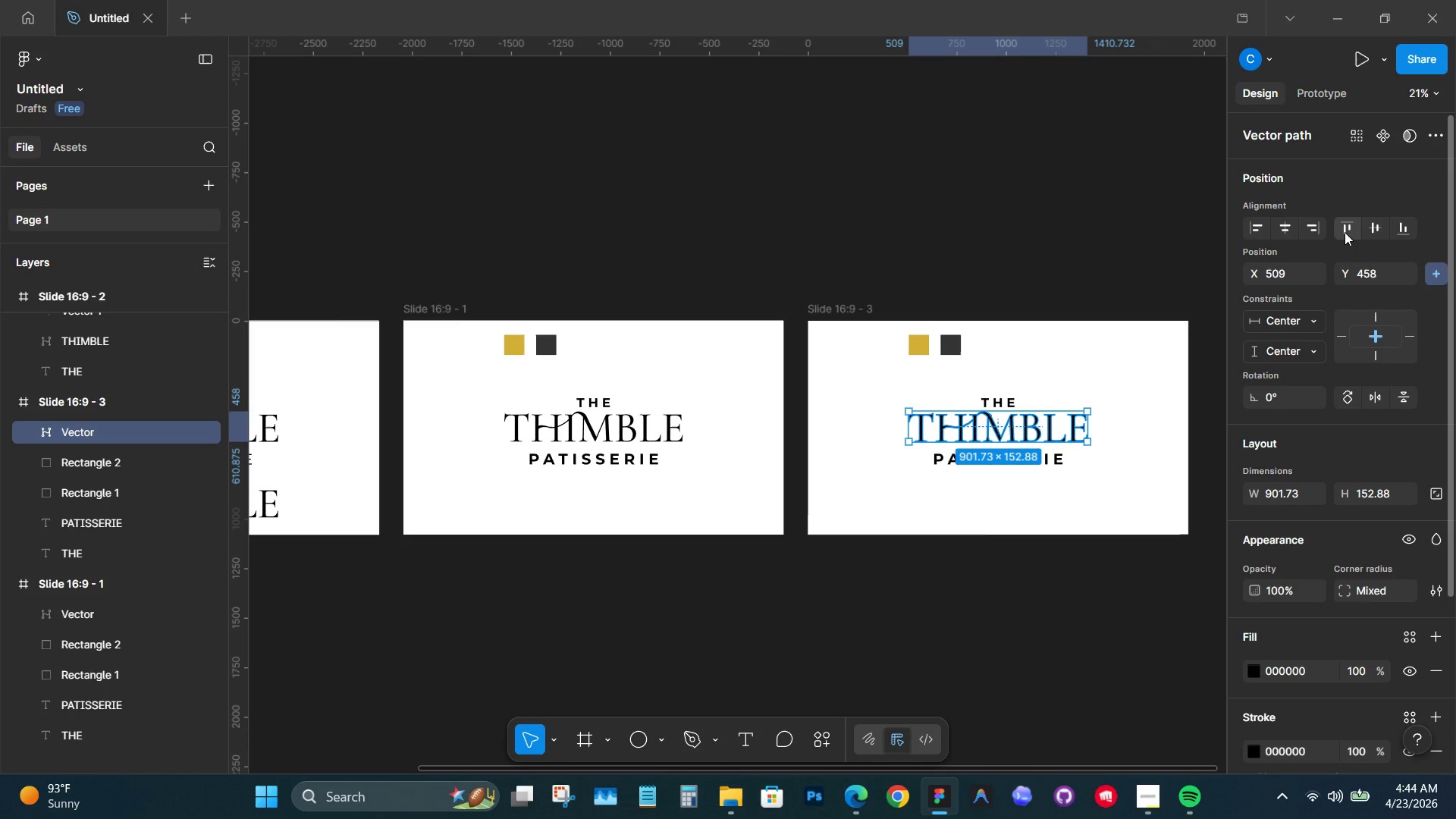 
left_click([1018, 221])
 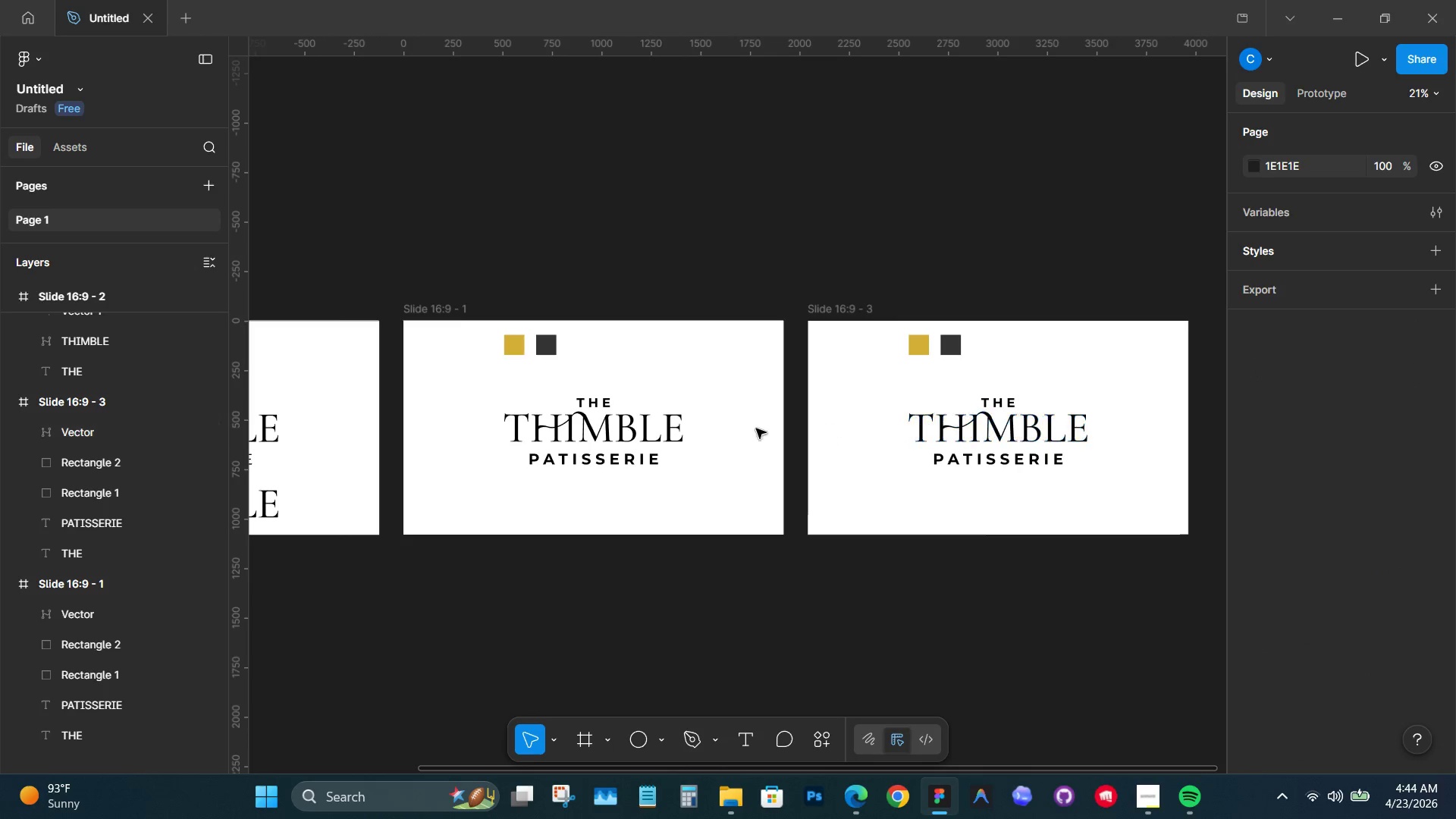 
left_click([940, 423])
 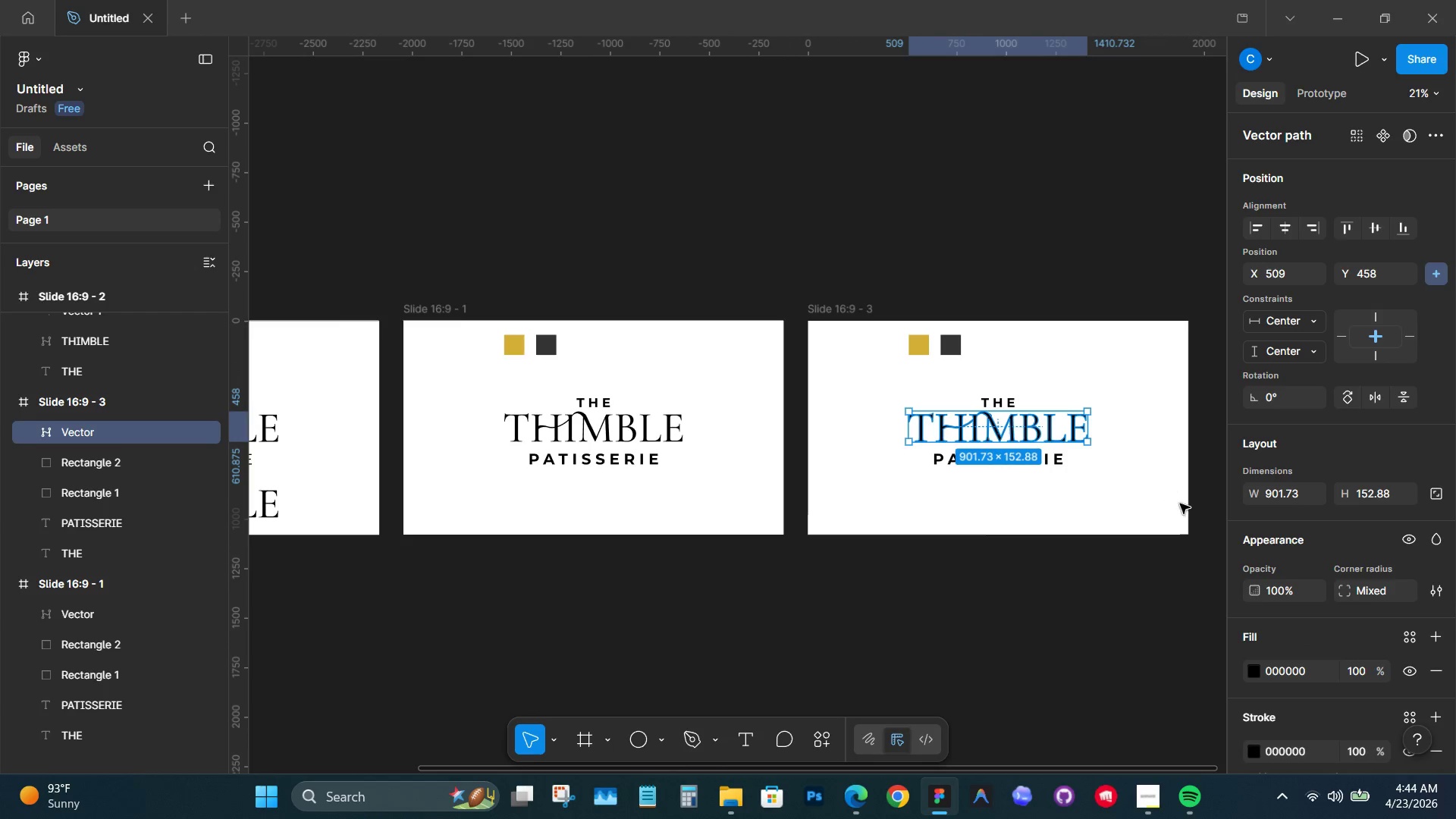 
hold_key(key=ControlLeft, duration=0.64)
scroll: coordinate [1066, 430], scroll_direction: up, amount: 6.0
 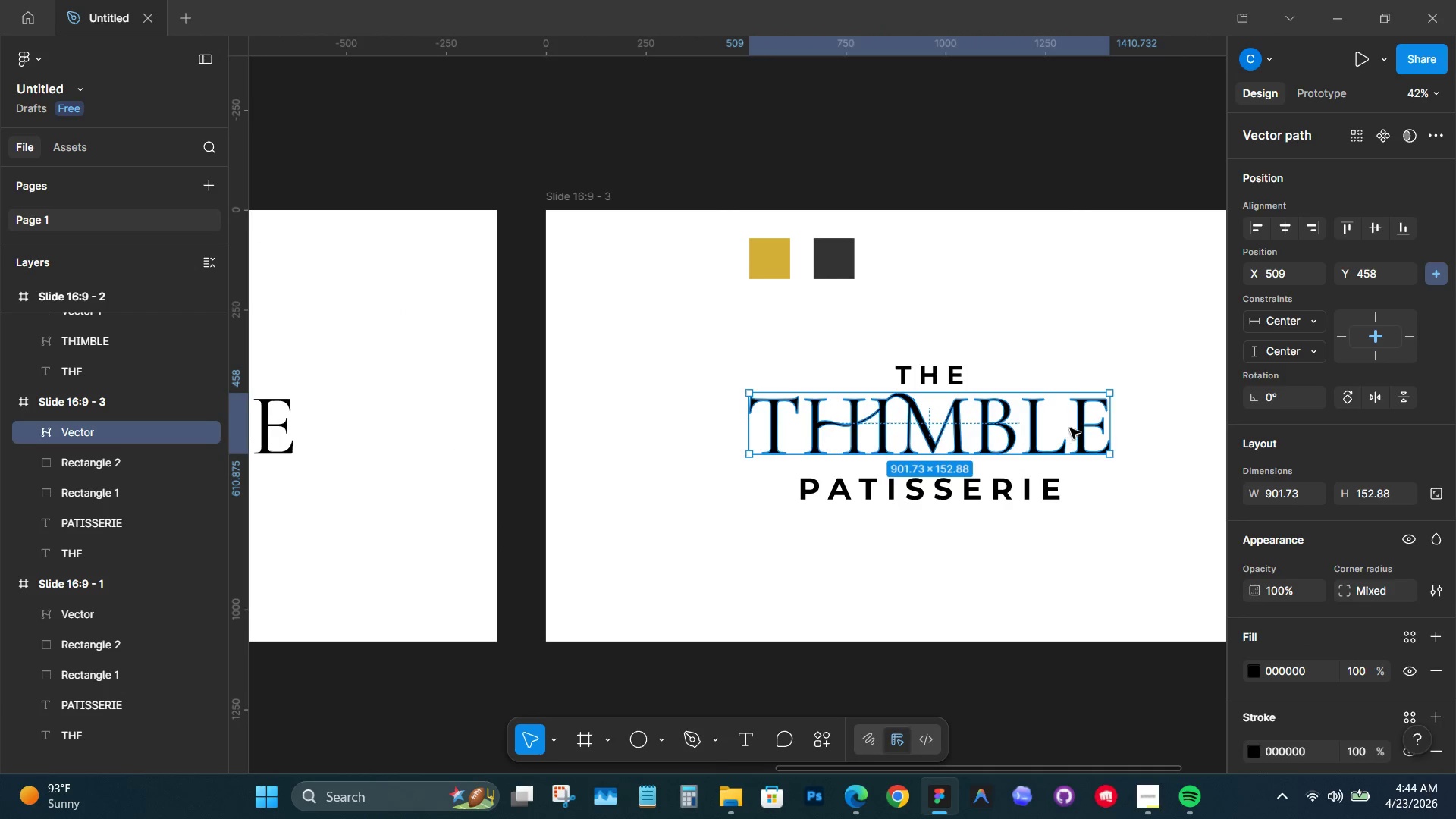 
hold_key(key=Space, duration=0.66)
 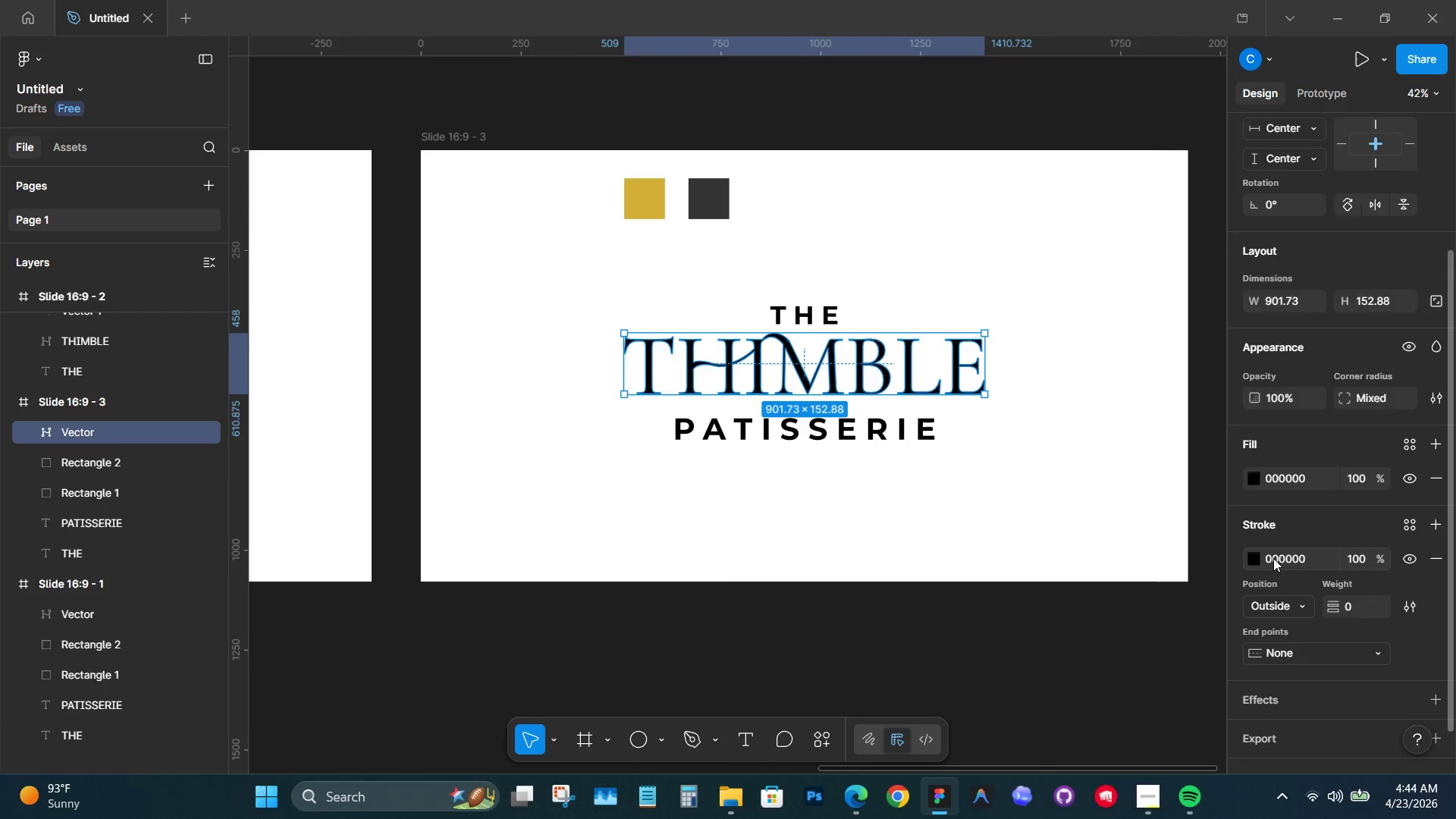 
left_click_drag(start_coordinate=[1086, 403], to_coordinate=[961, 344])
 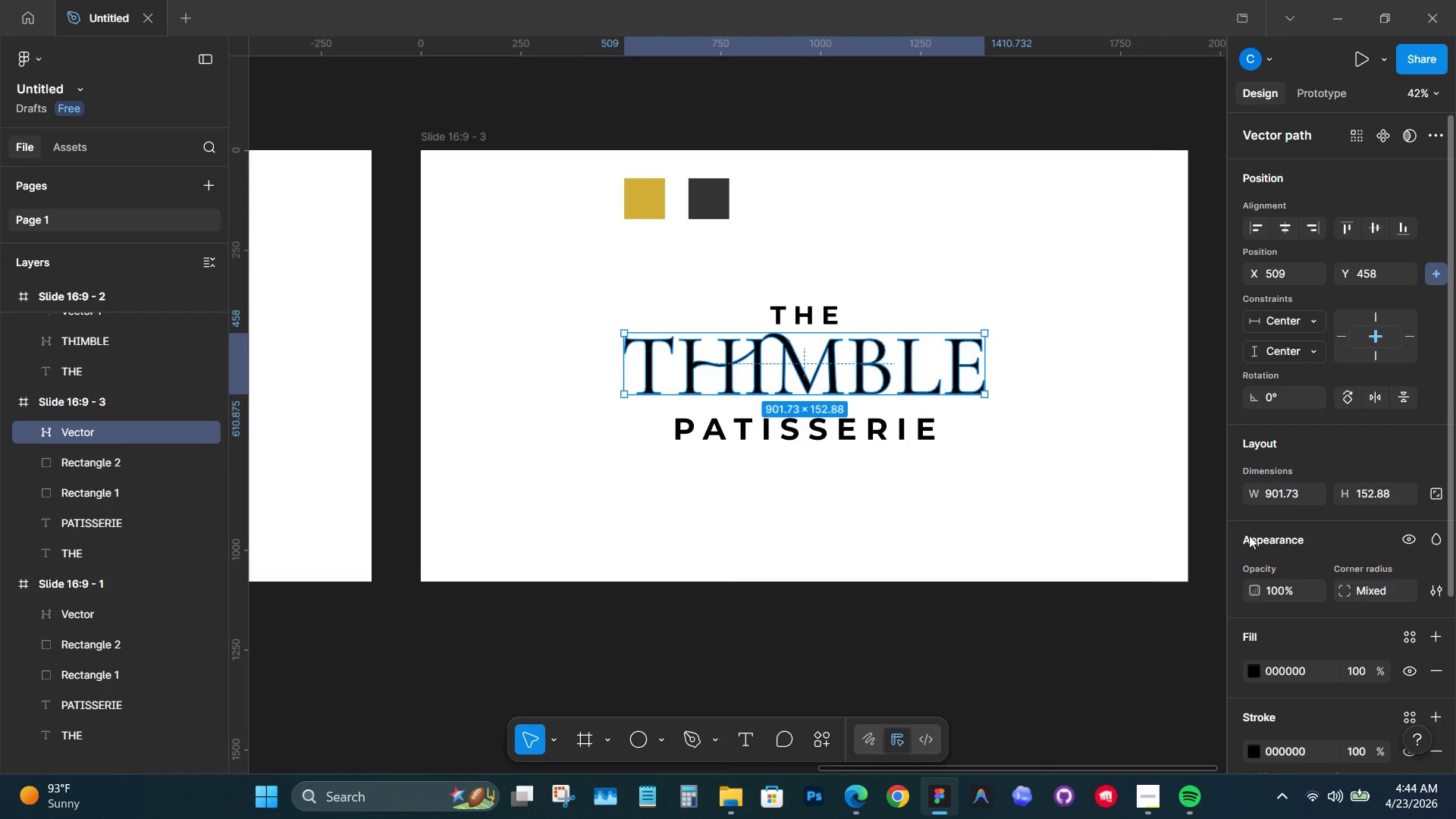 
scroll: coordinate [1271, 558], scroll_direction: down, amount: 5.0
 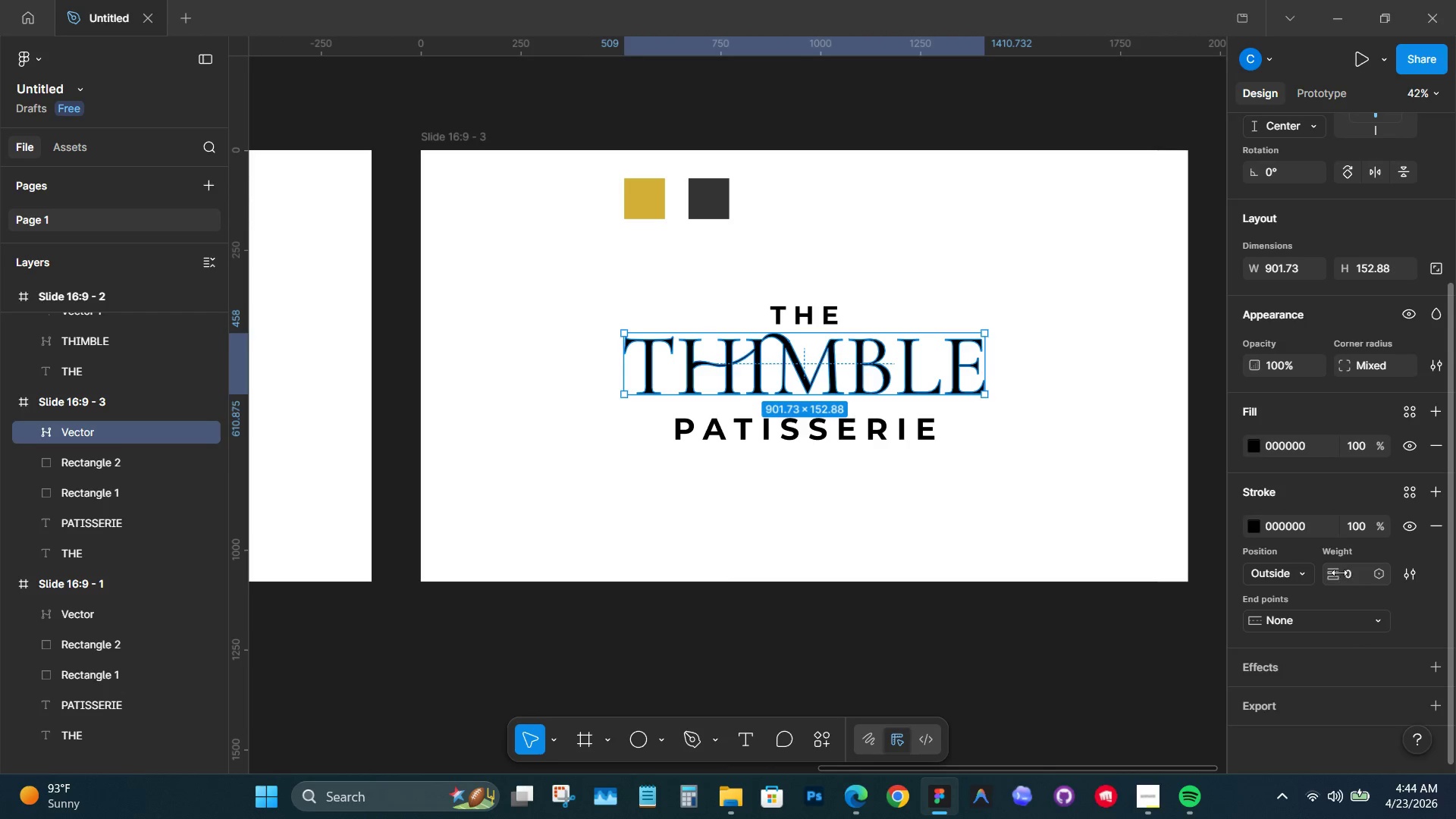 
mouse_move([1286, 557])
 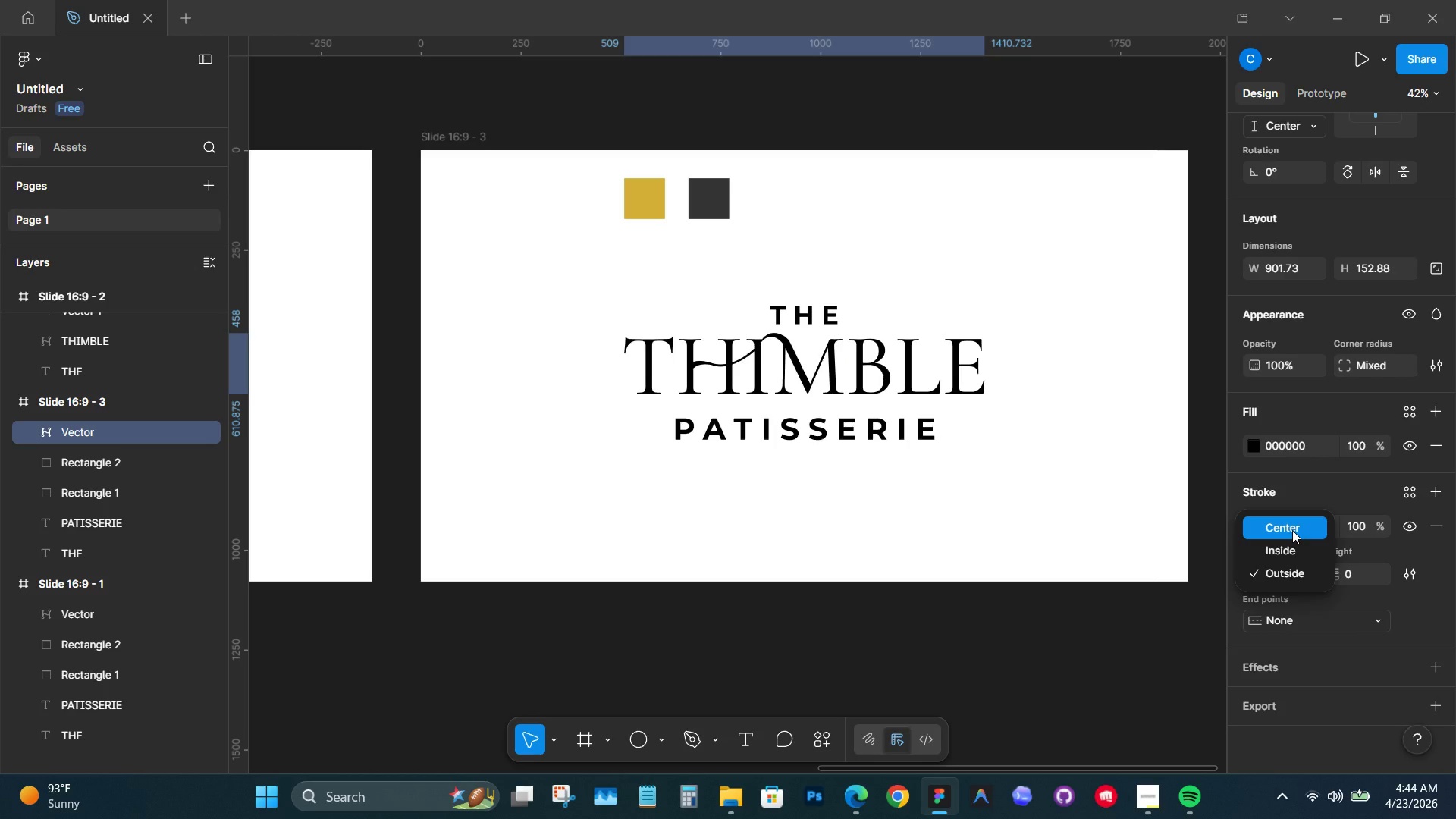 
left_click([1292, 530])
 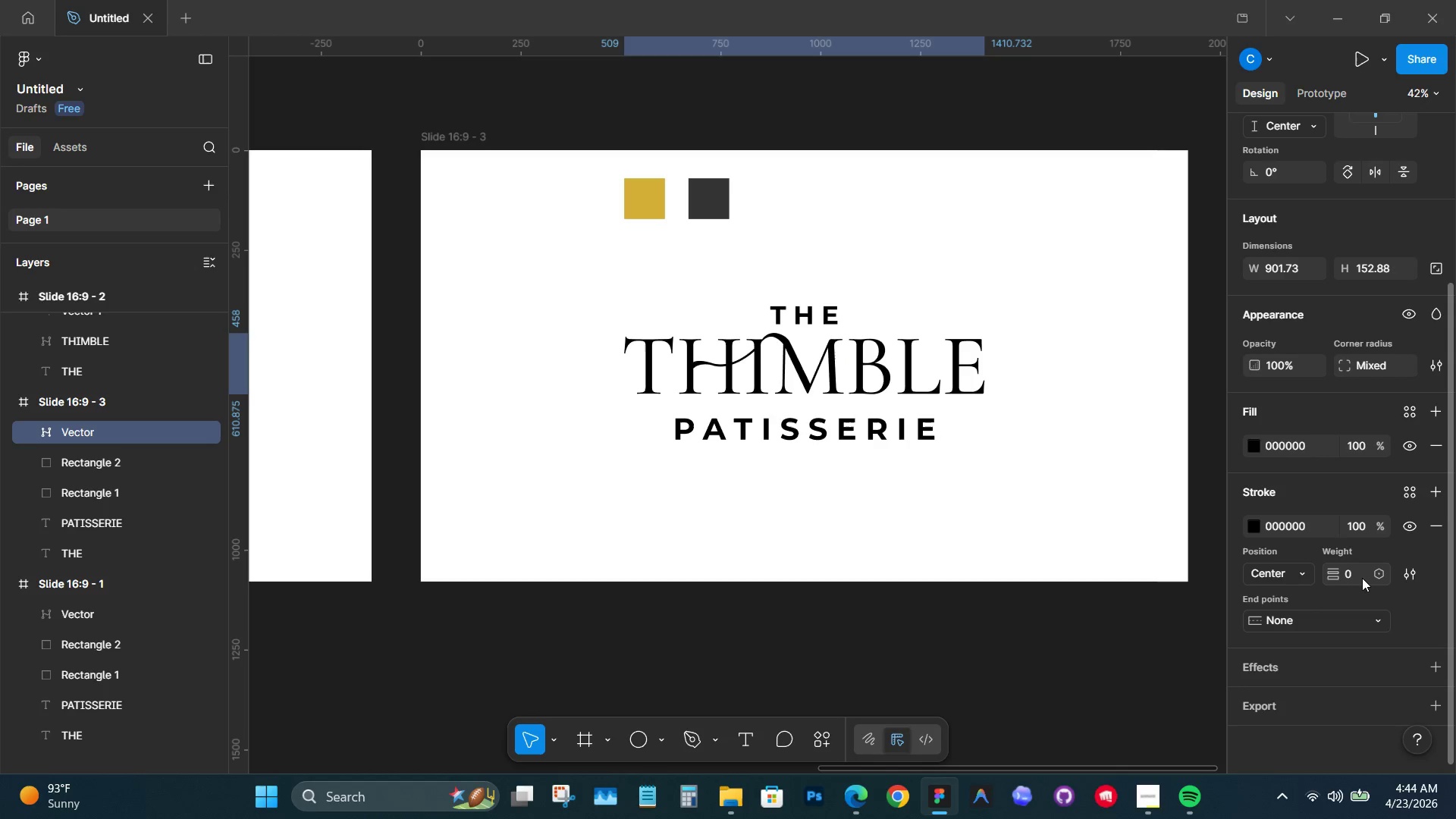 
left_click([1360, 571])
 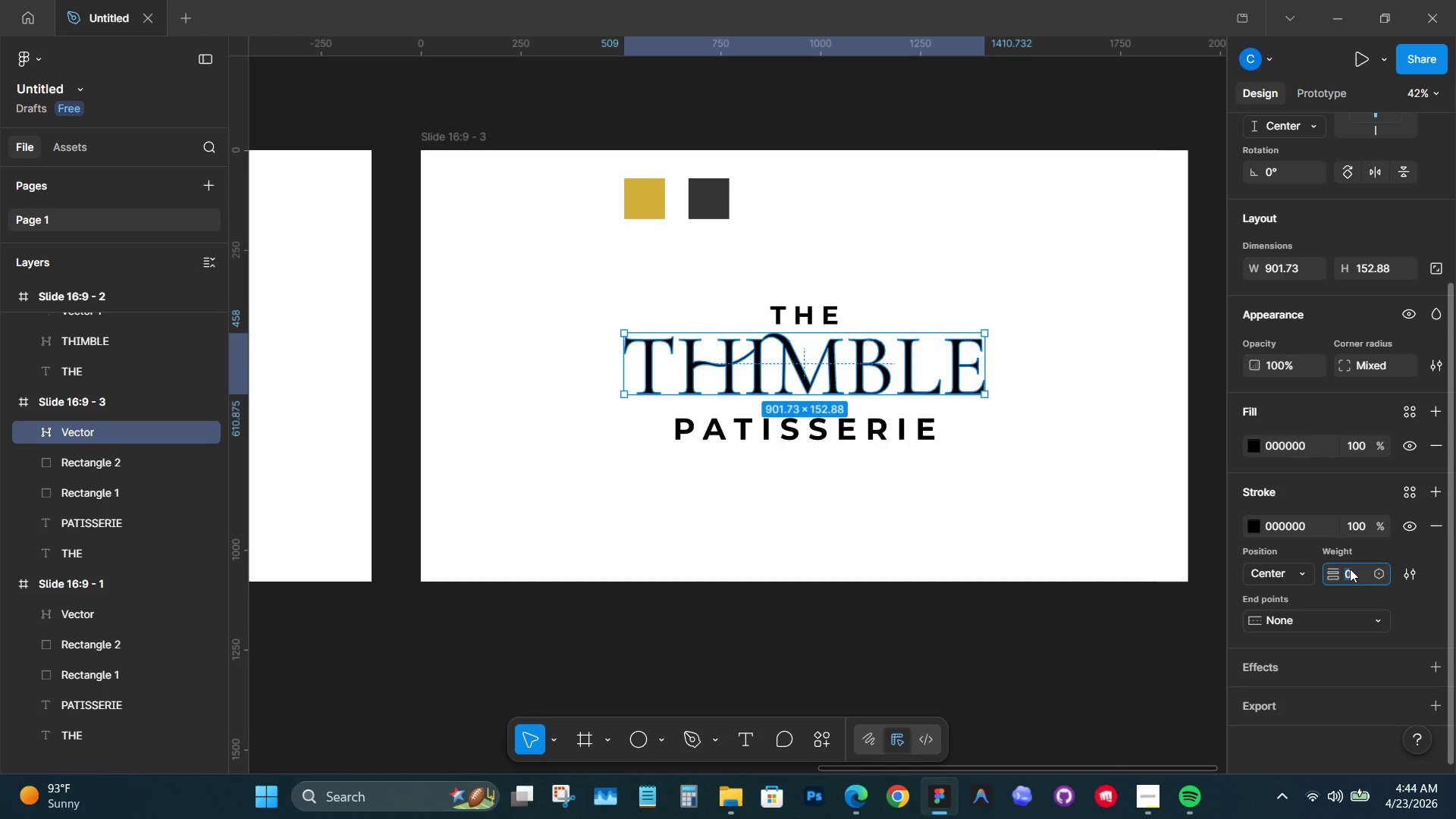 
type(10)
 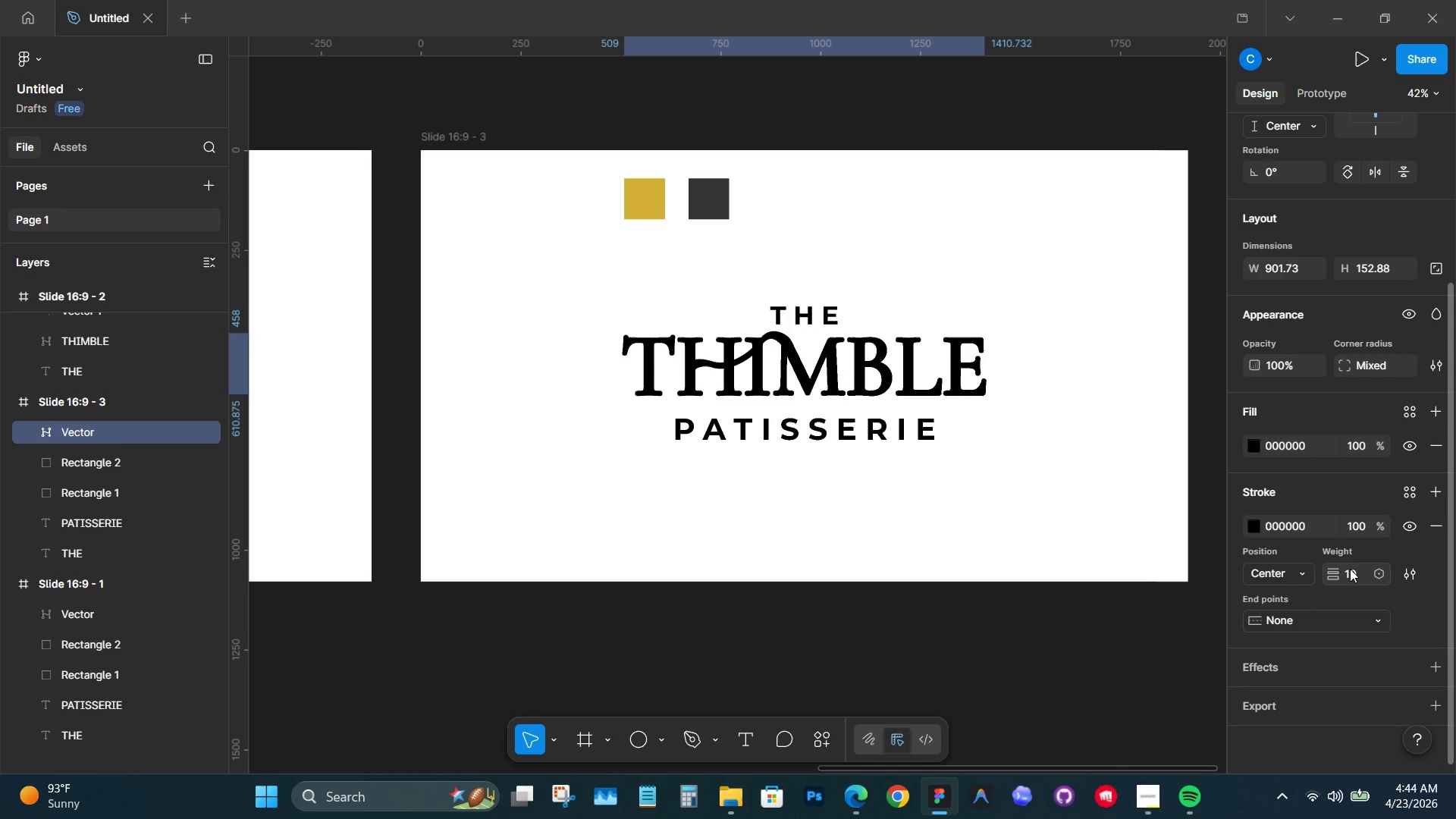 
key(Enter)
 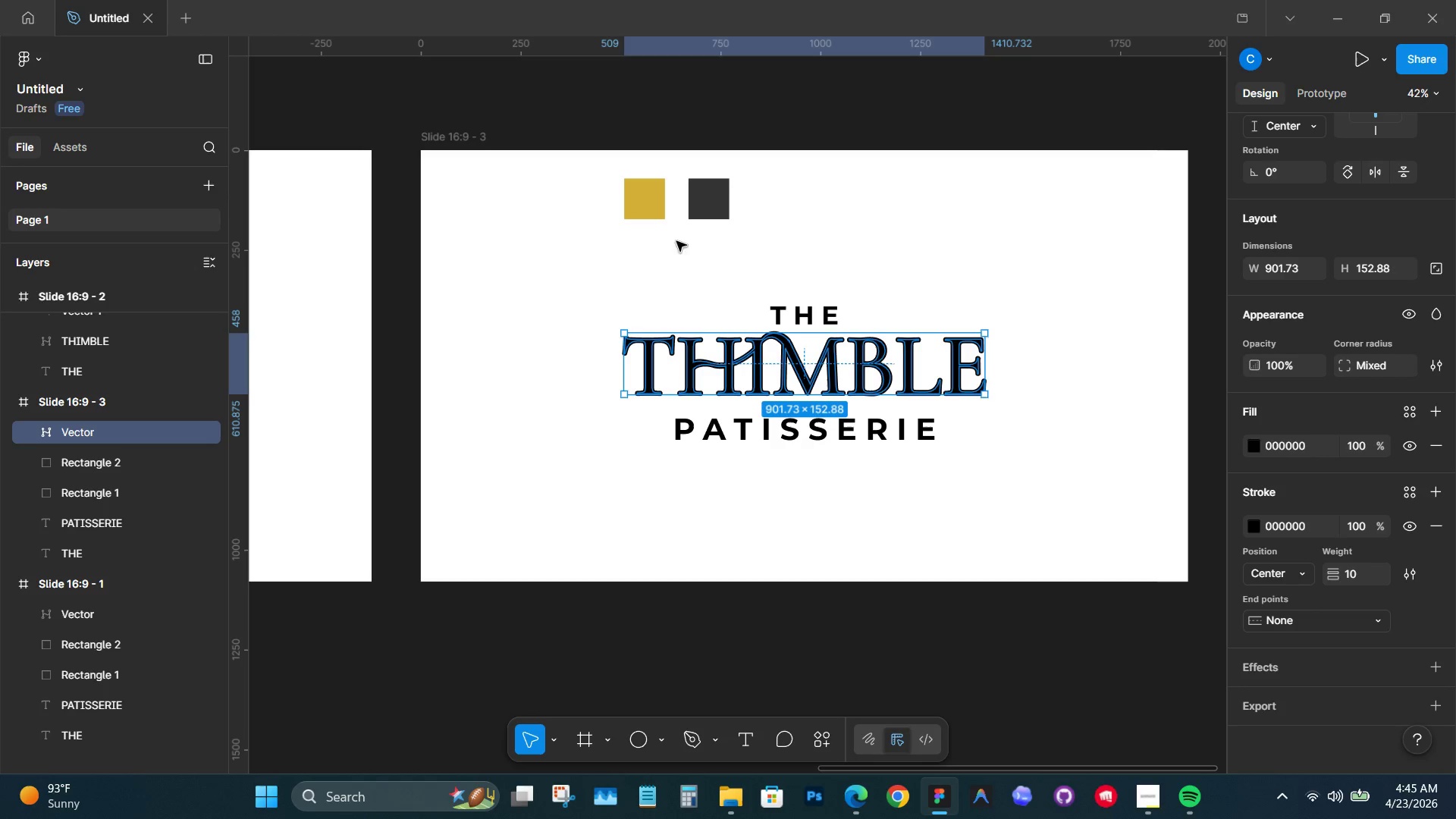 
left_click([818, 165])
 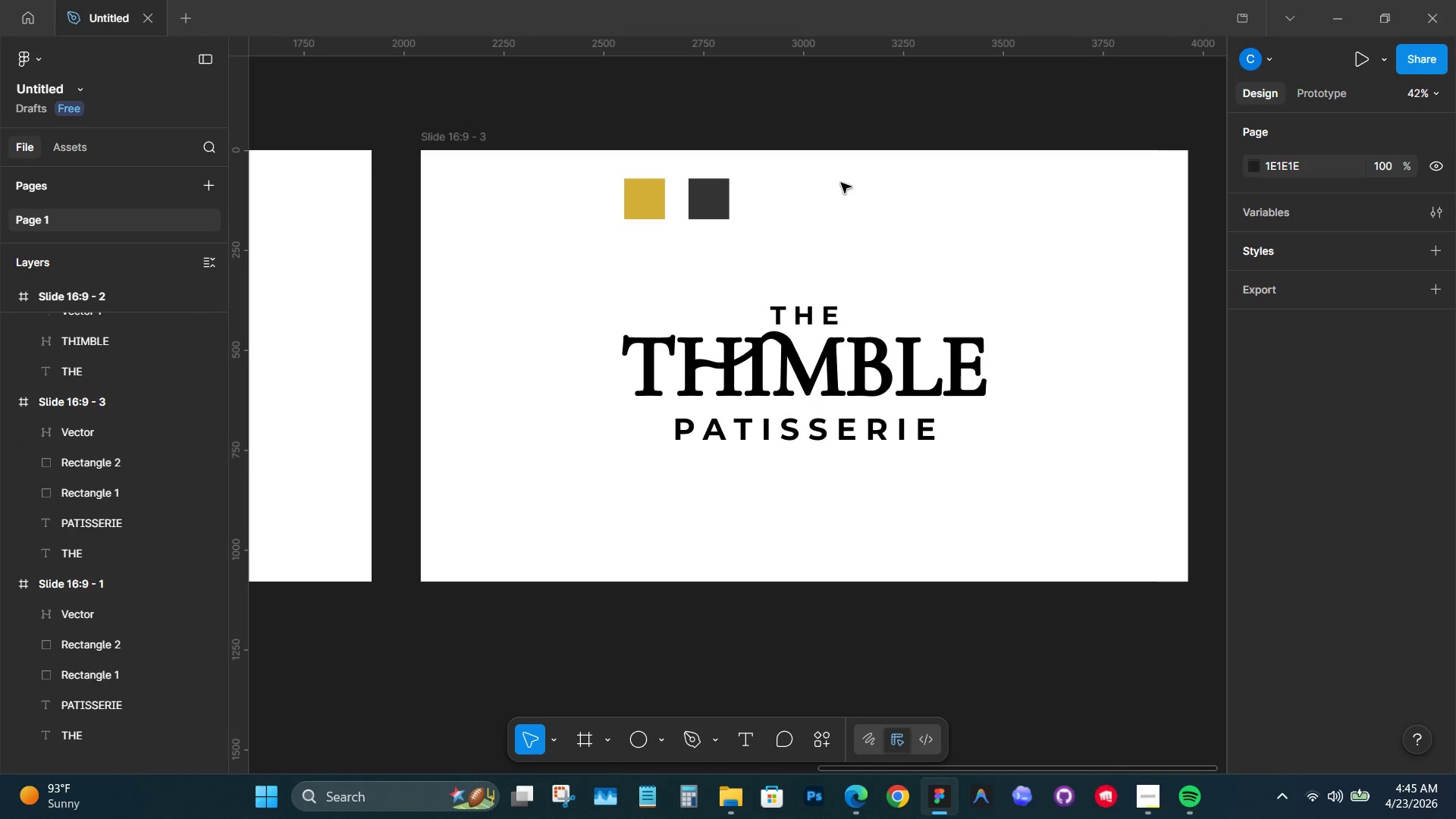 
hold_key(key=Space, duration=1.5)
 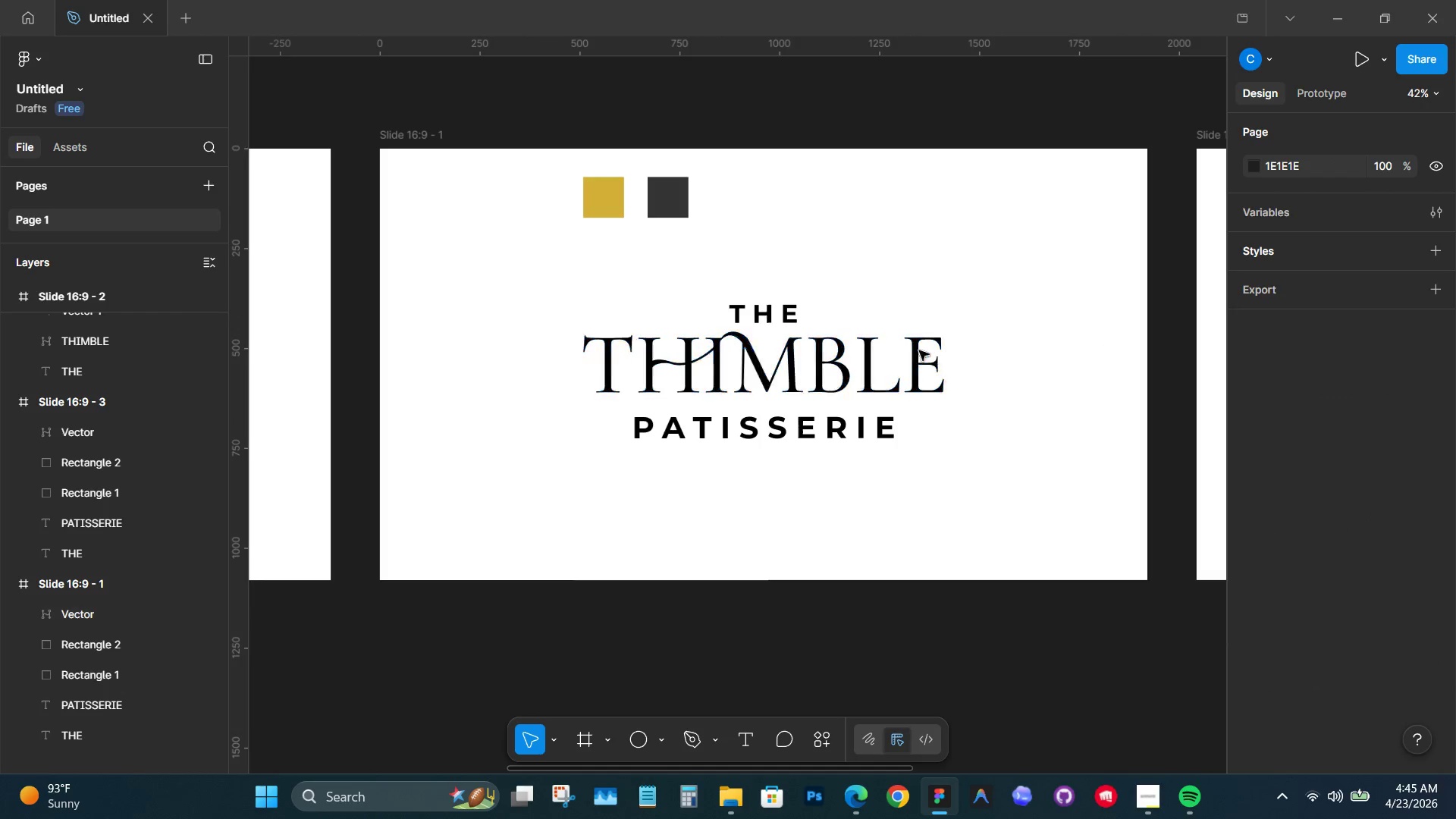 
left_click_drag(start_coordinate=[626, 287], to_coordinate=[1062, 274])
 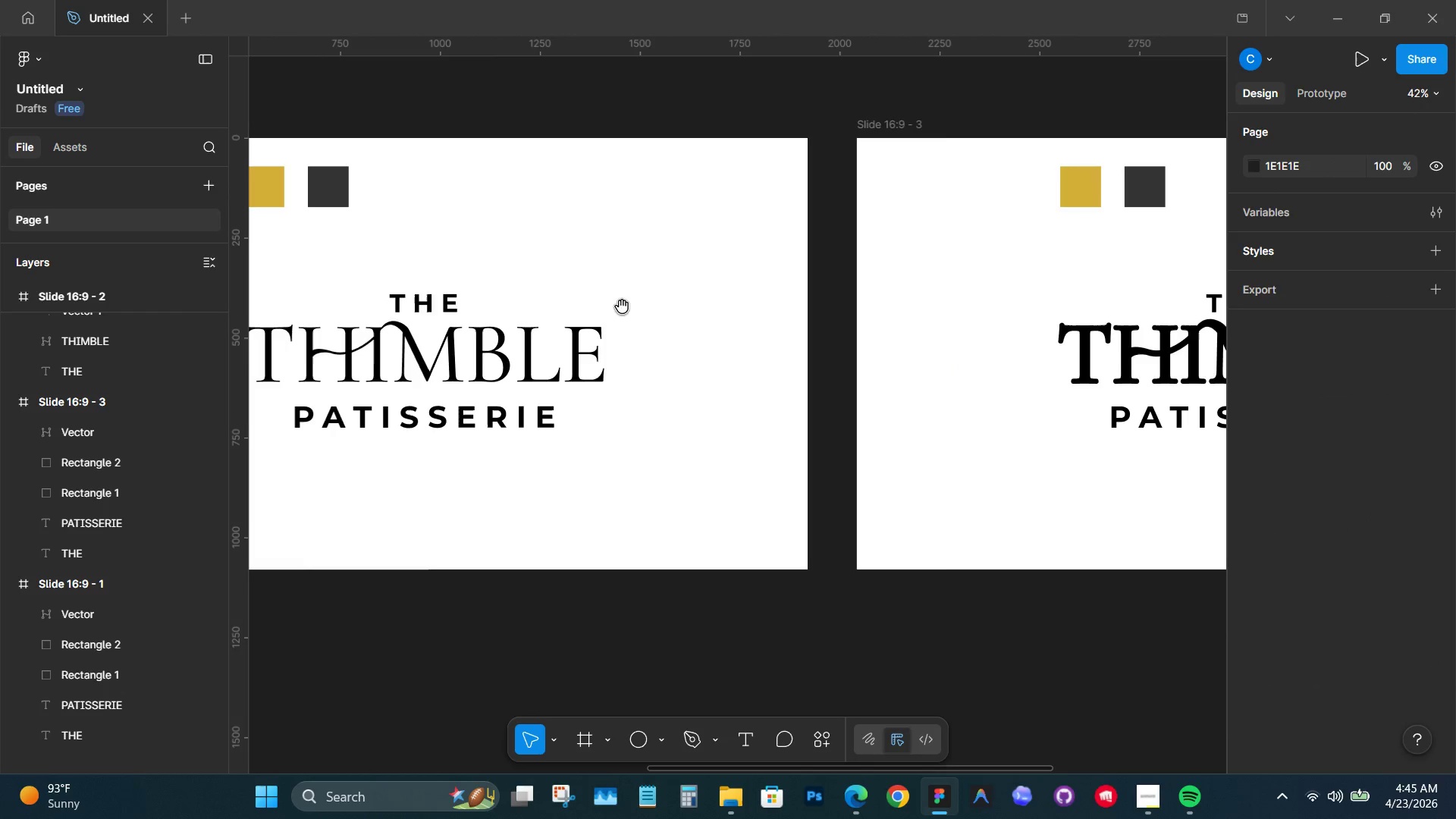 
left_click_drag(start_coordinate=[607, 305], to_coordinate=[946, 315])
 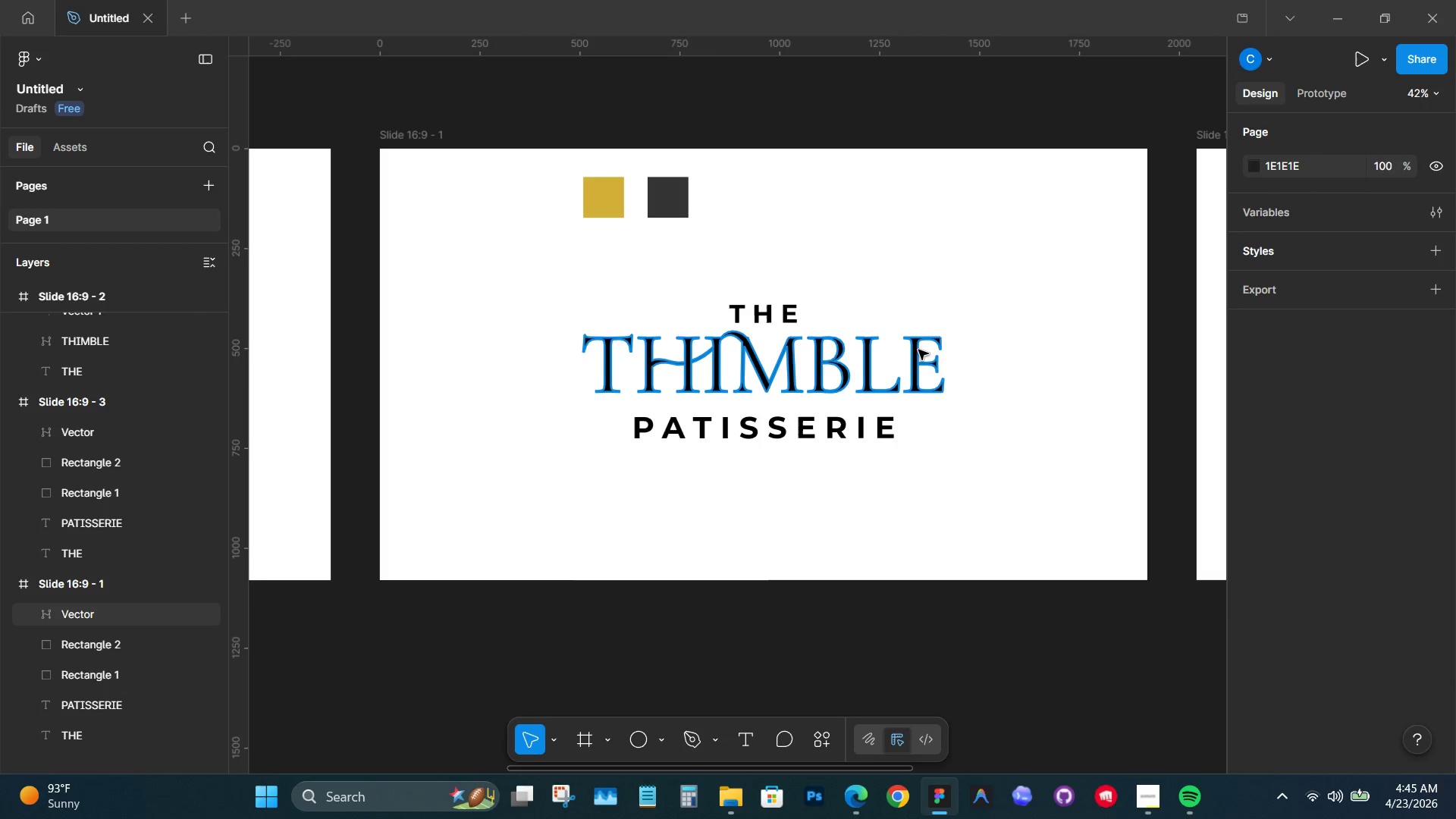 
key(Space)
 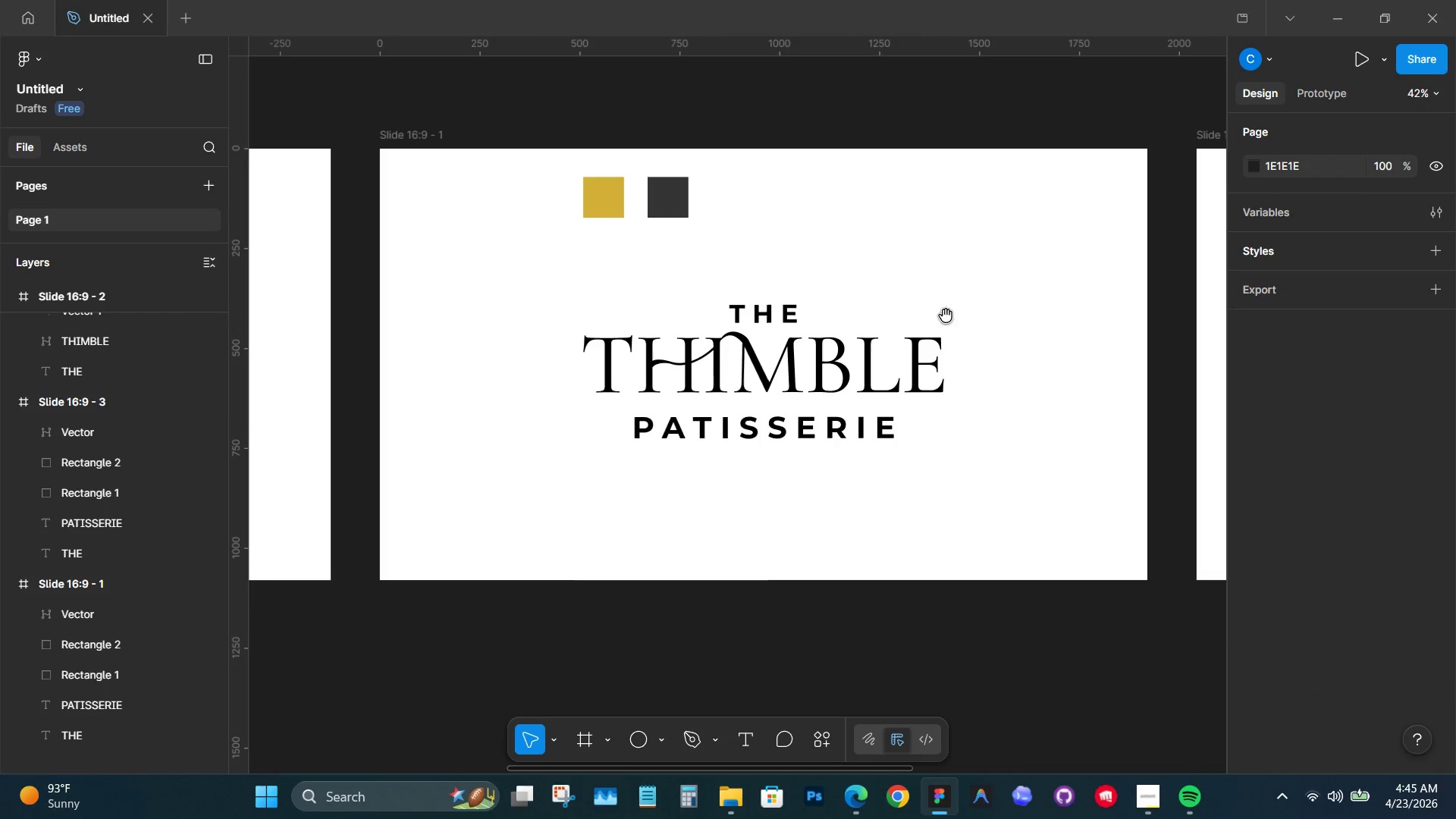 
key(Space)
 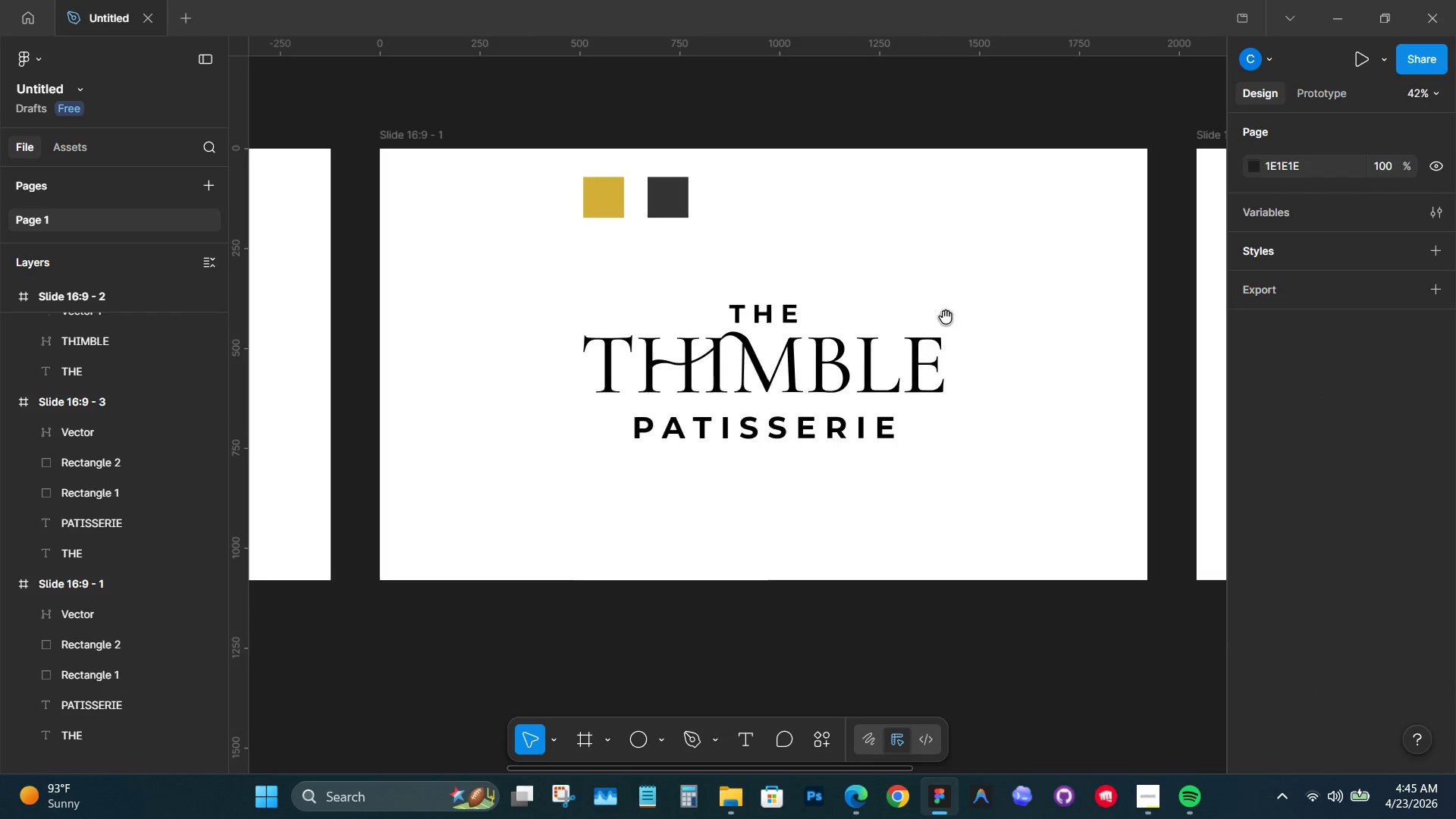 
key(Space)
 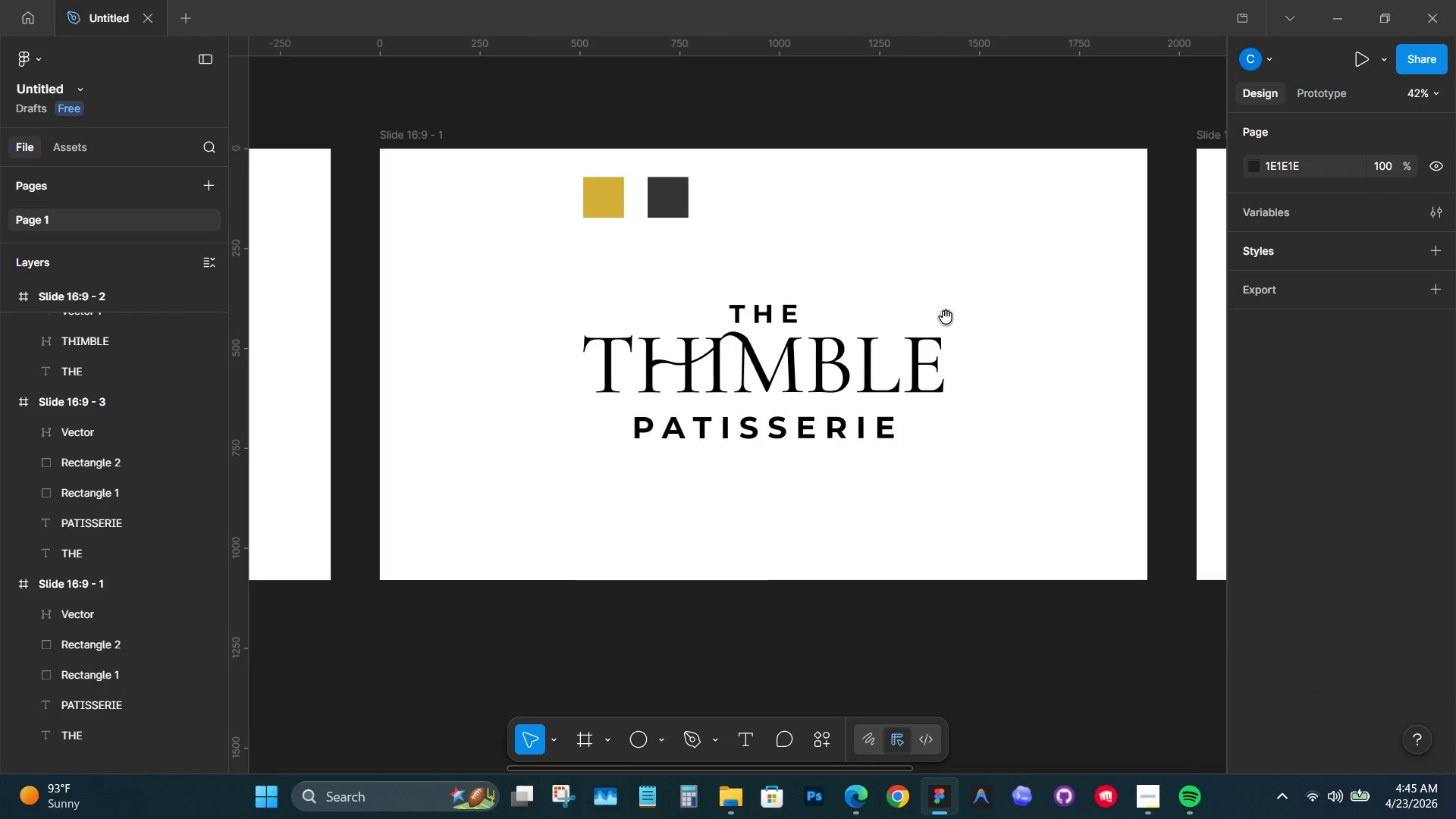 
key(Space)
 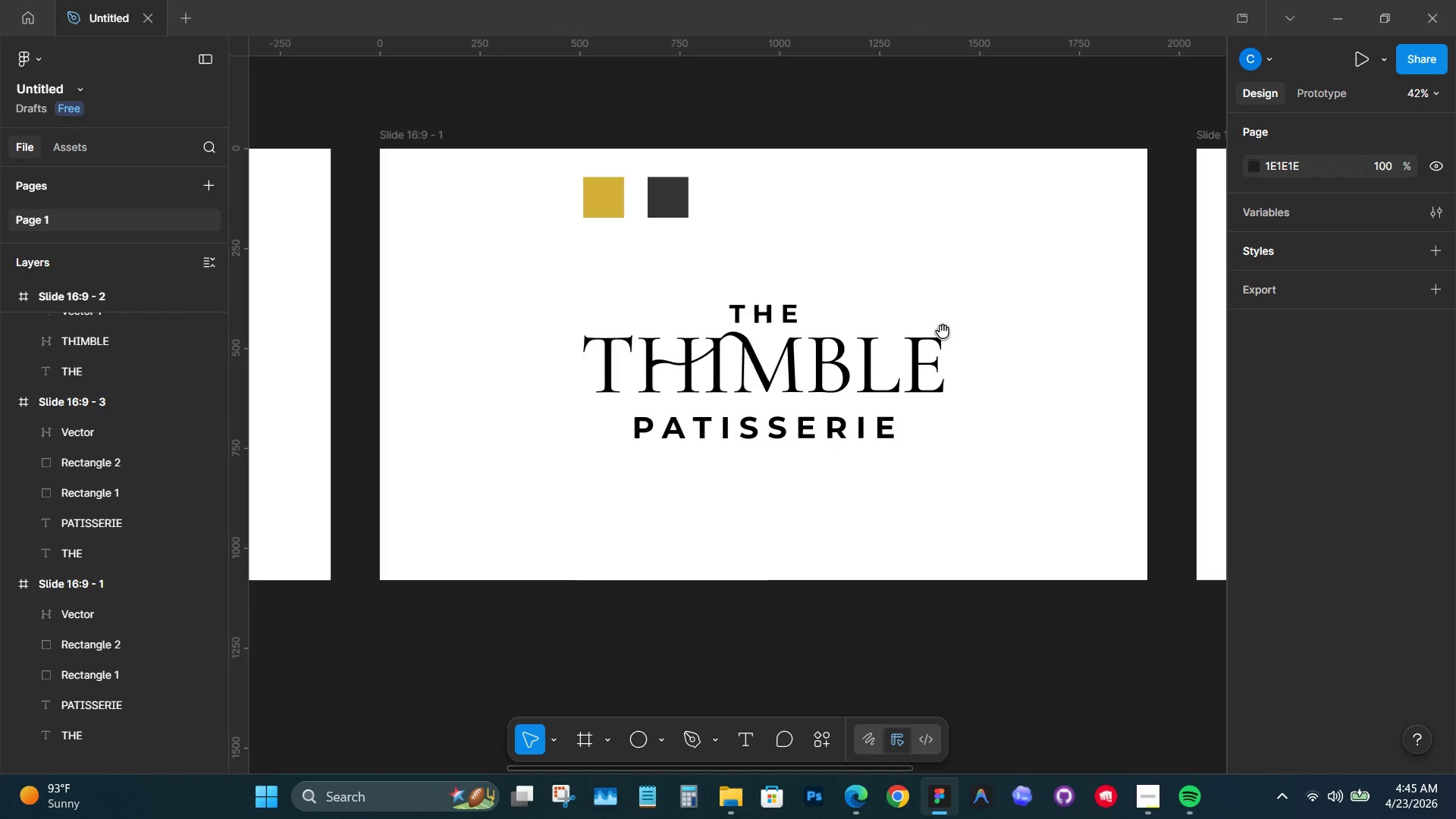 
key(Space)
 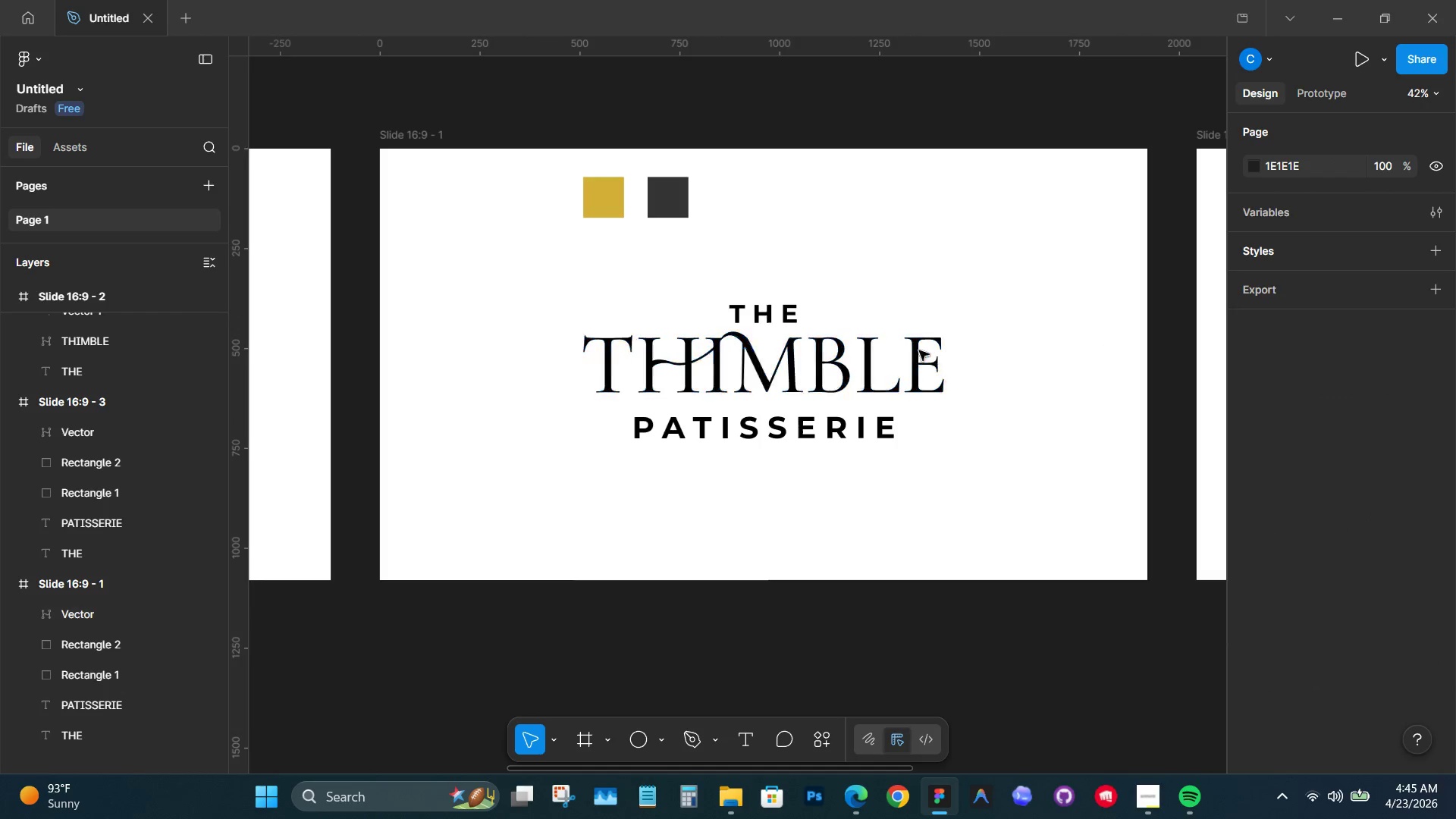 
left_click([918, 350])
 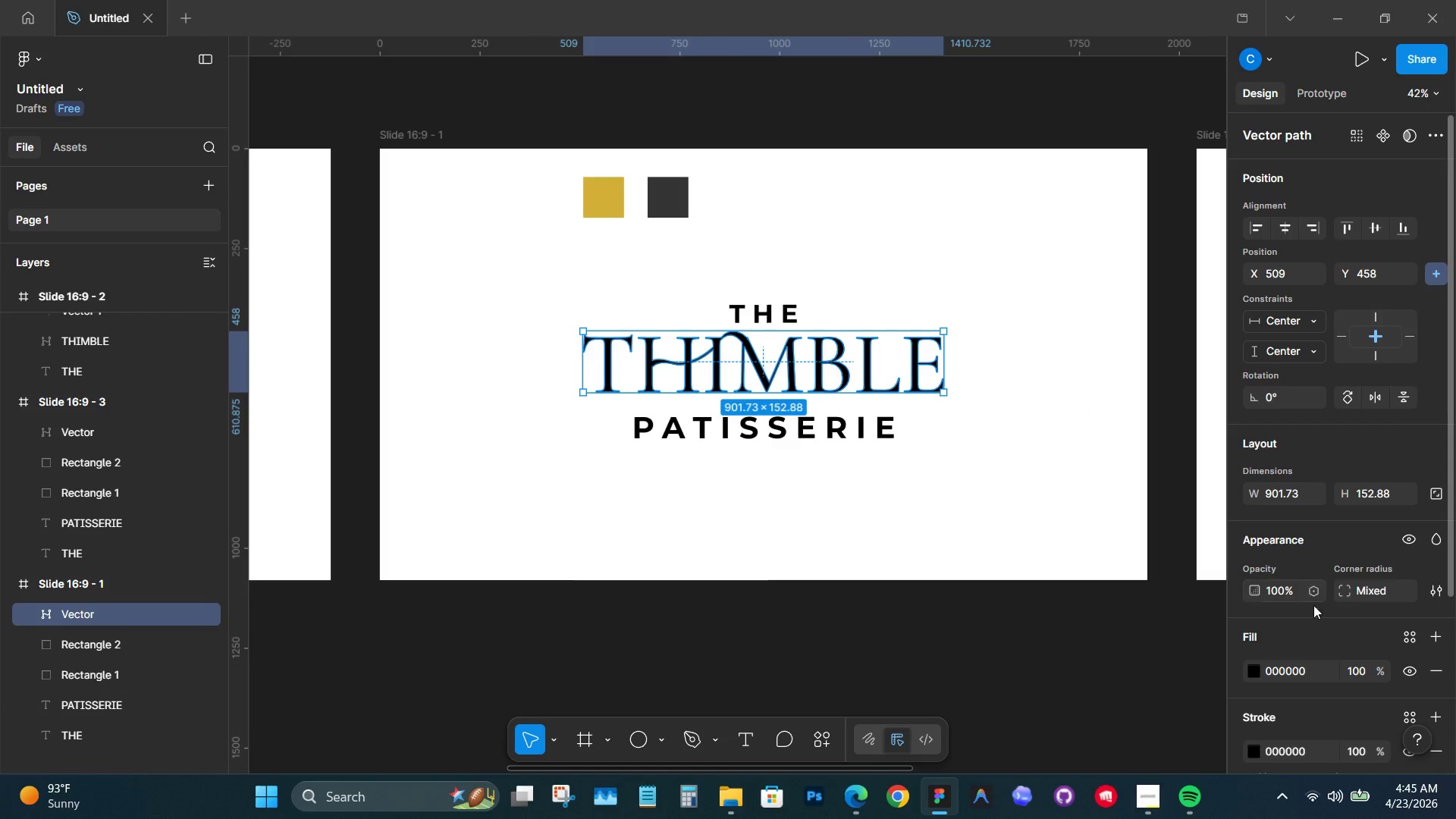 
scroll: coordinate [1361, 632], scroll_direction: down, amount: 3.0
 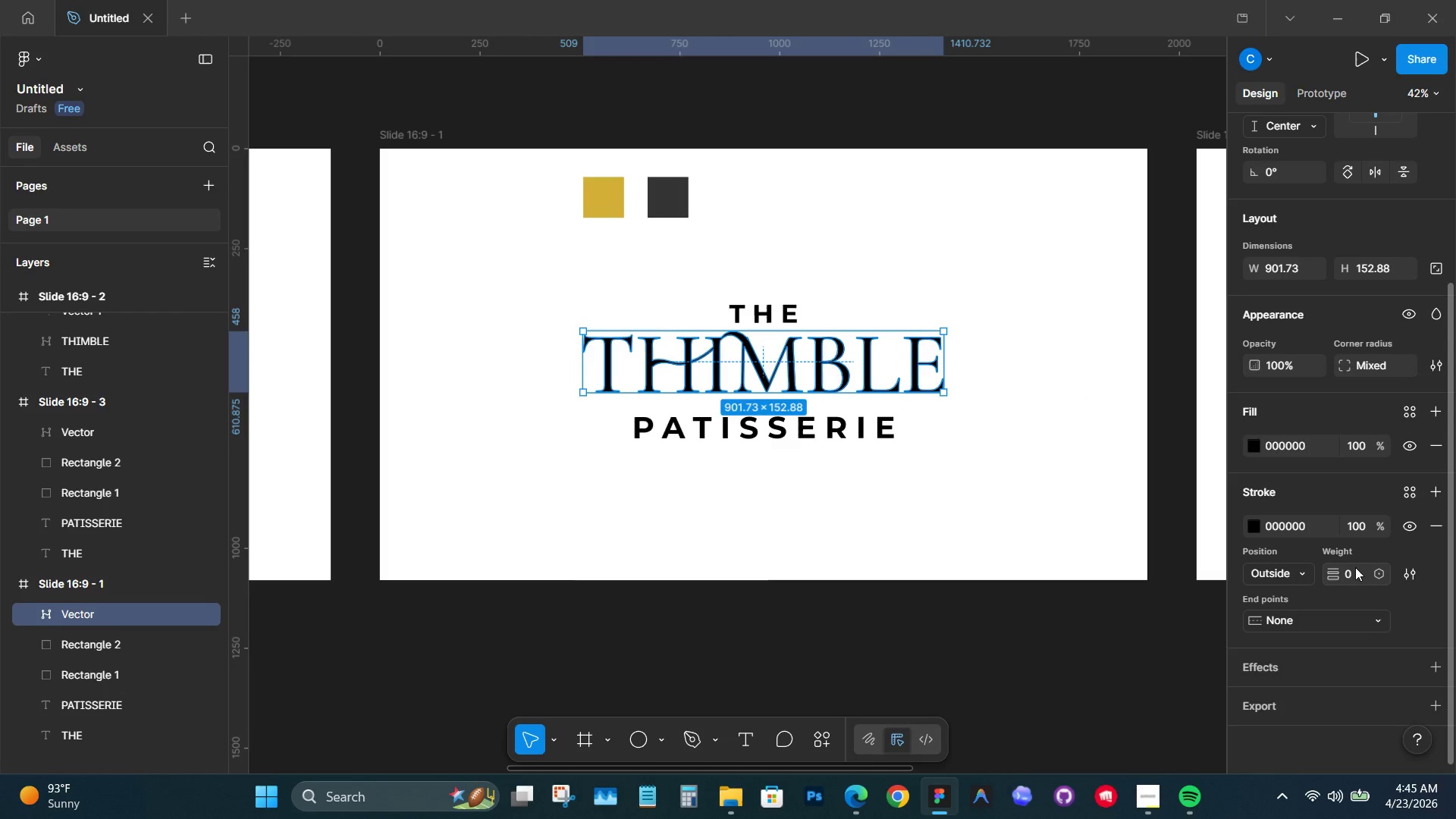 
left_click([1355, 567])
 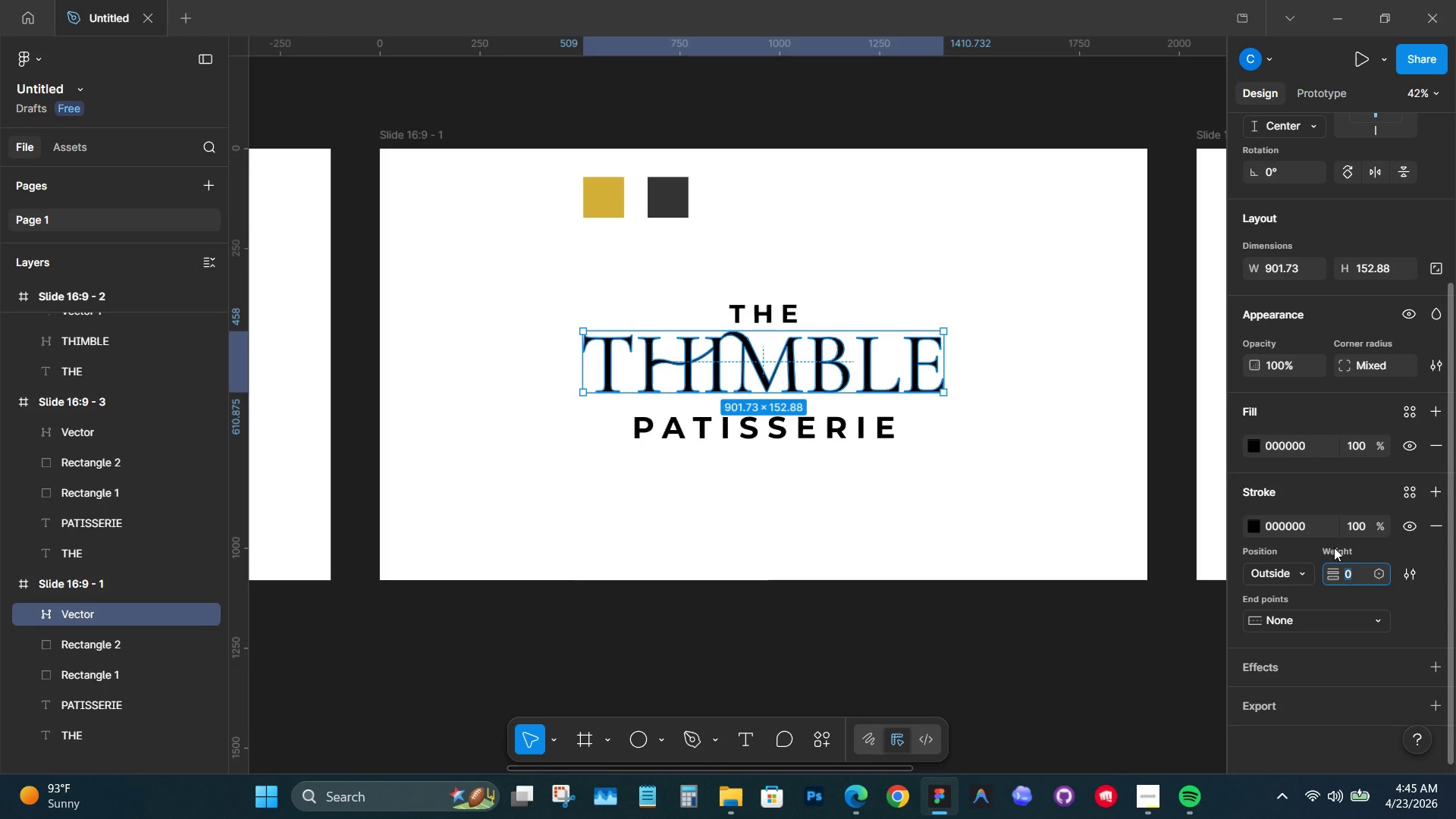 
left_click([1296, 579])
 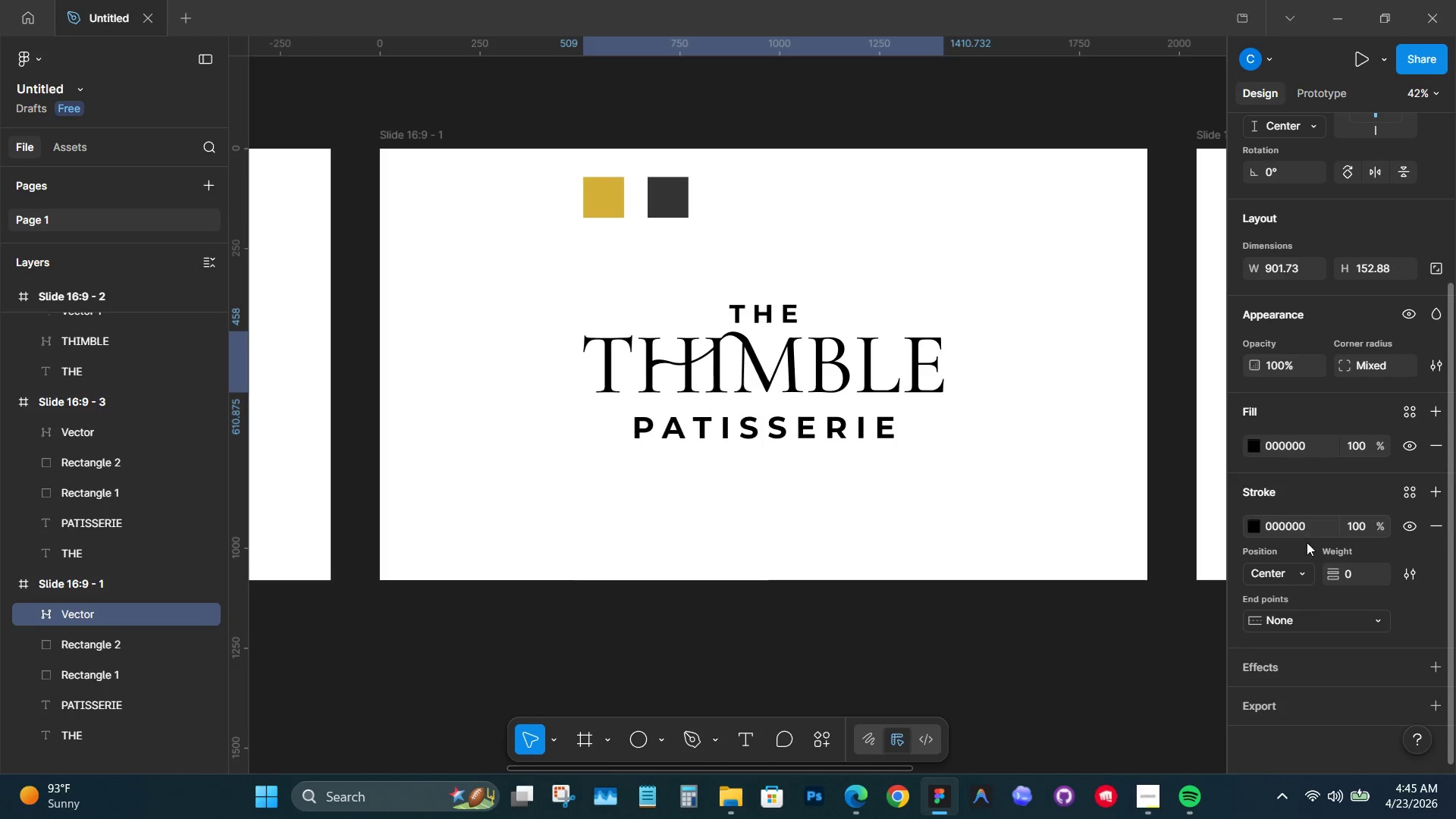 
left_click([1367, 580])
 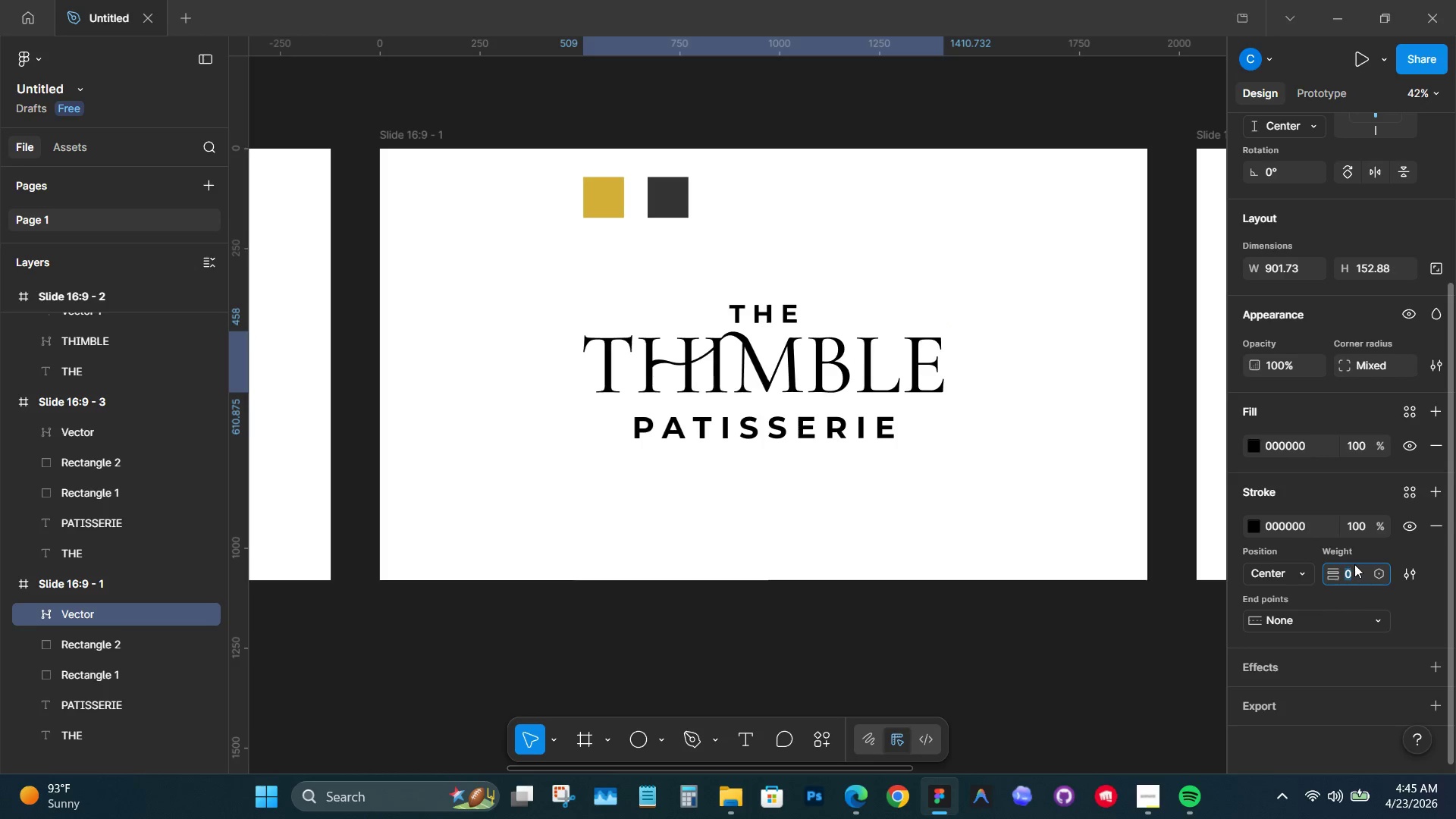 
key(5)
 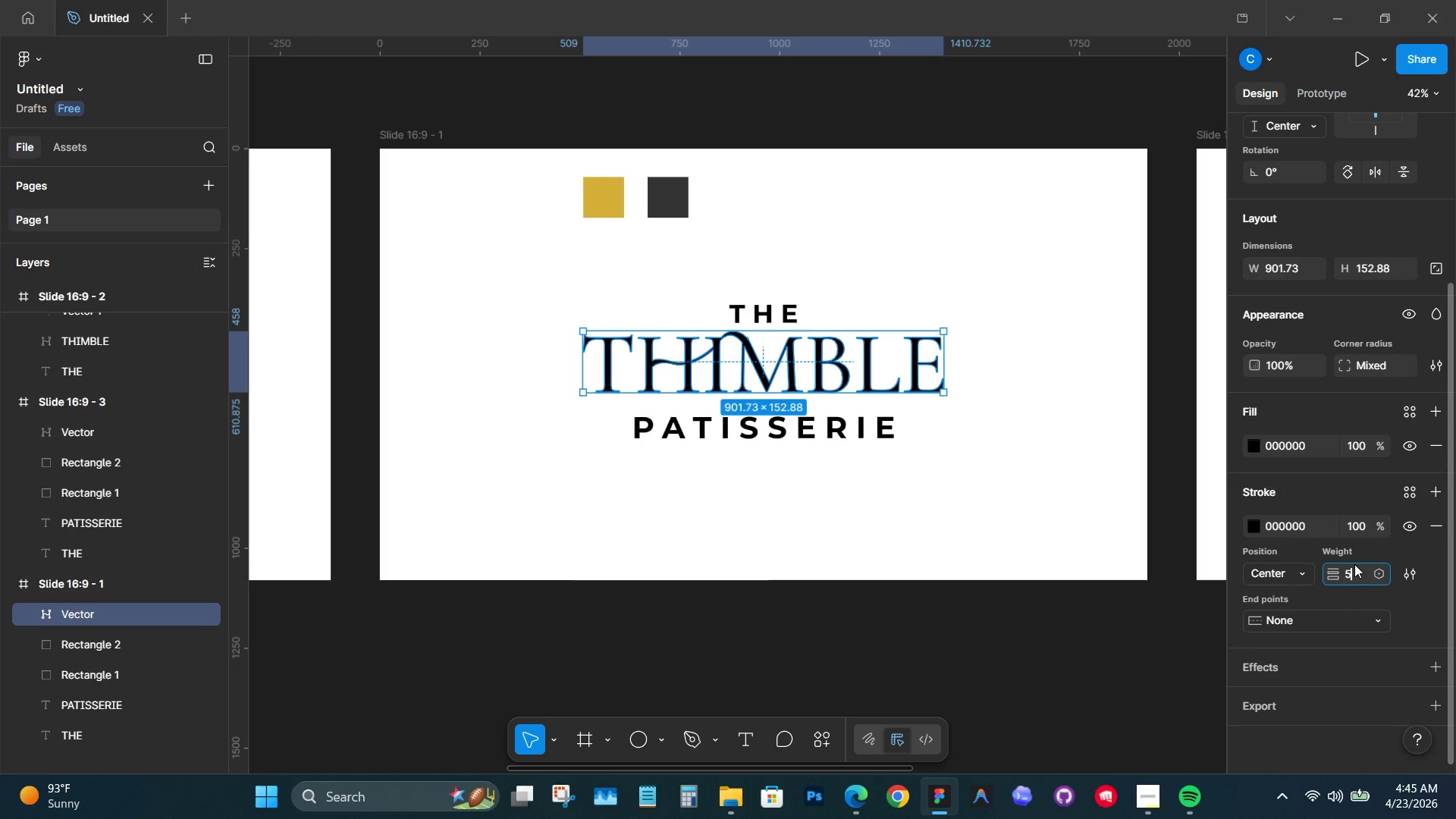 
key(Enter)
 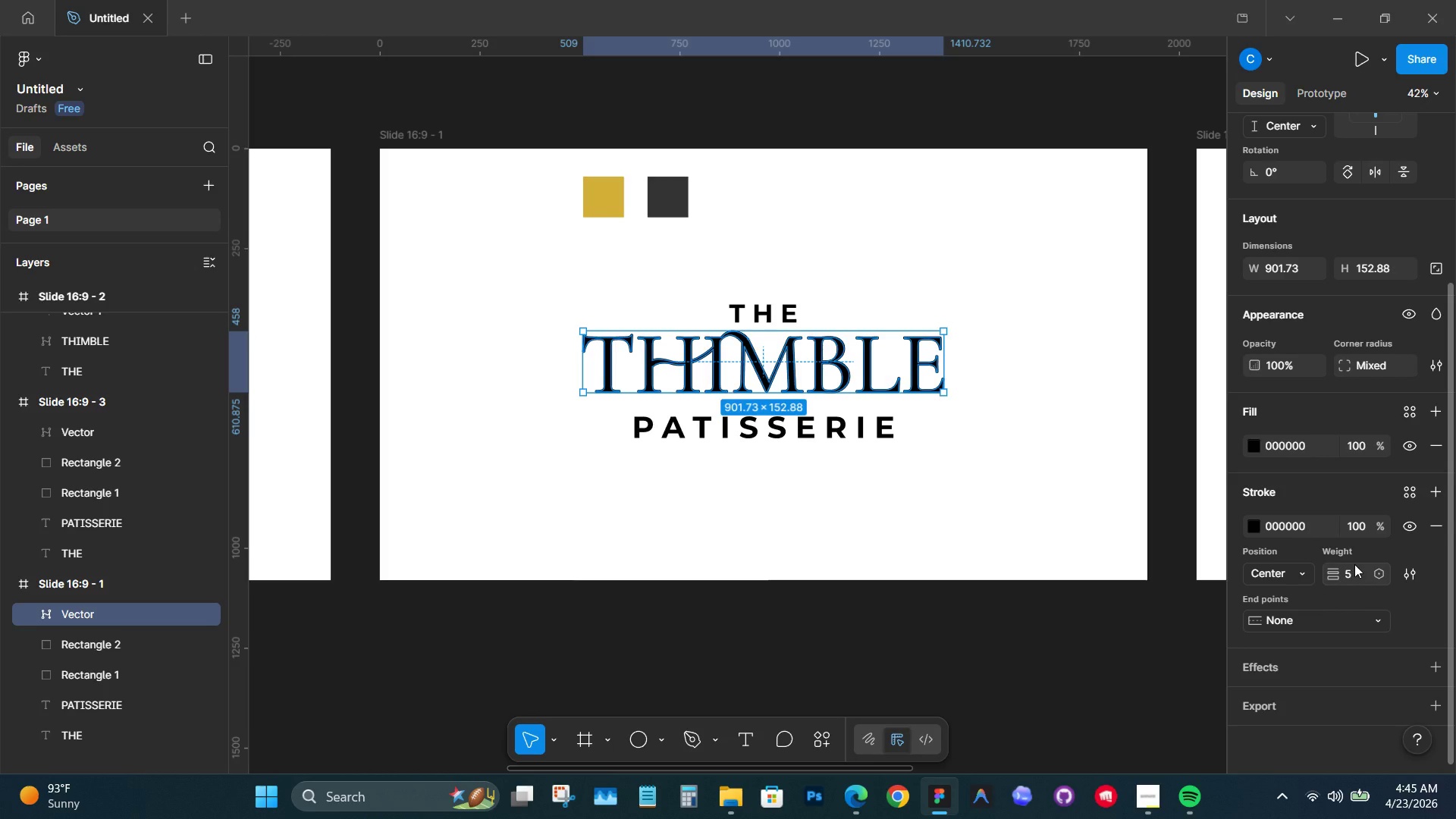 
wait(12.23)
 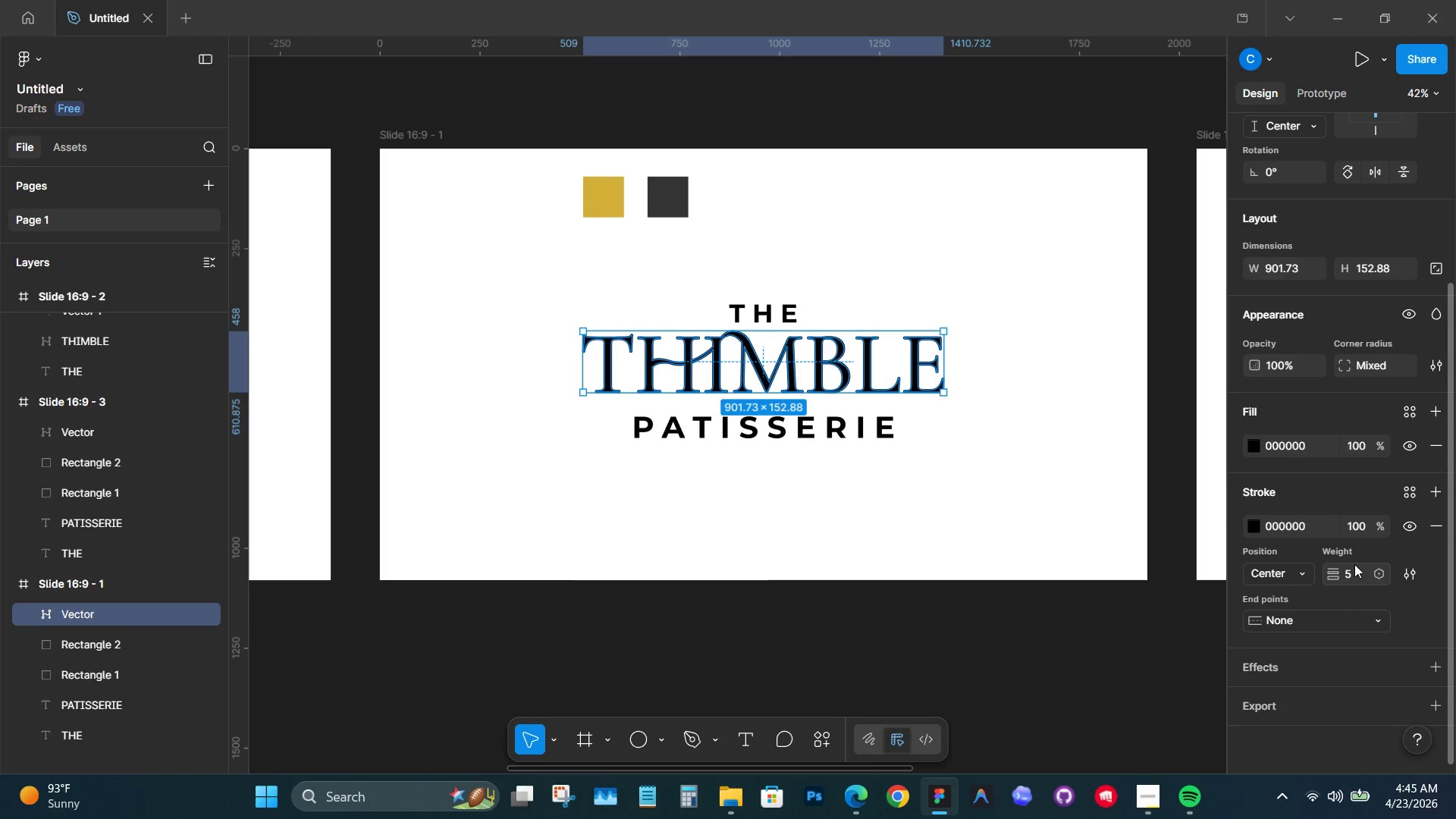 
left_click([908, 171])
 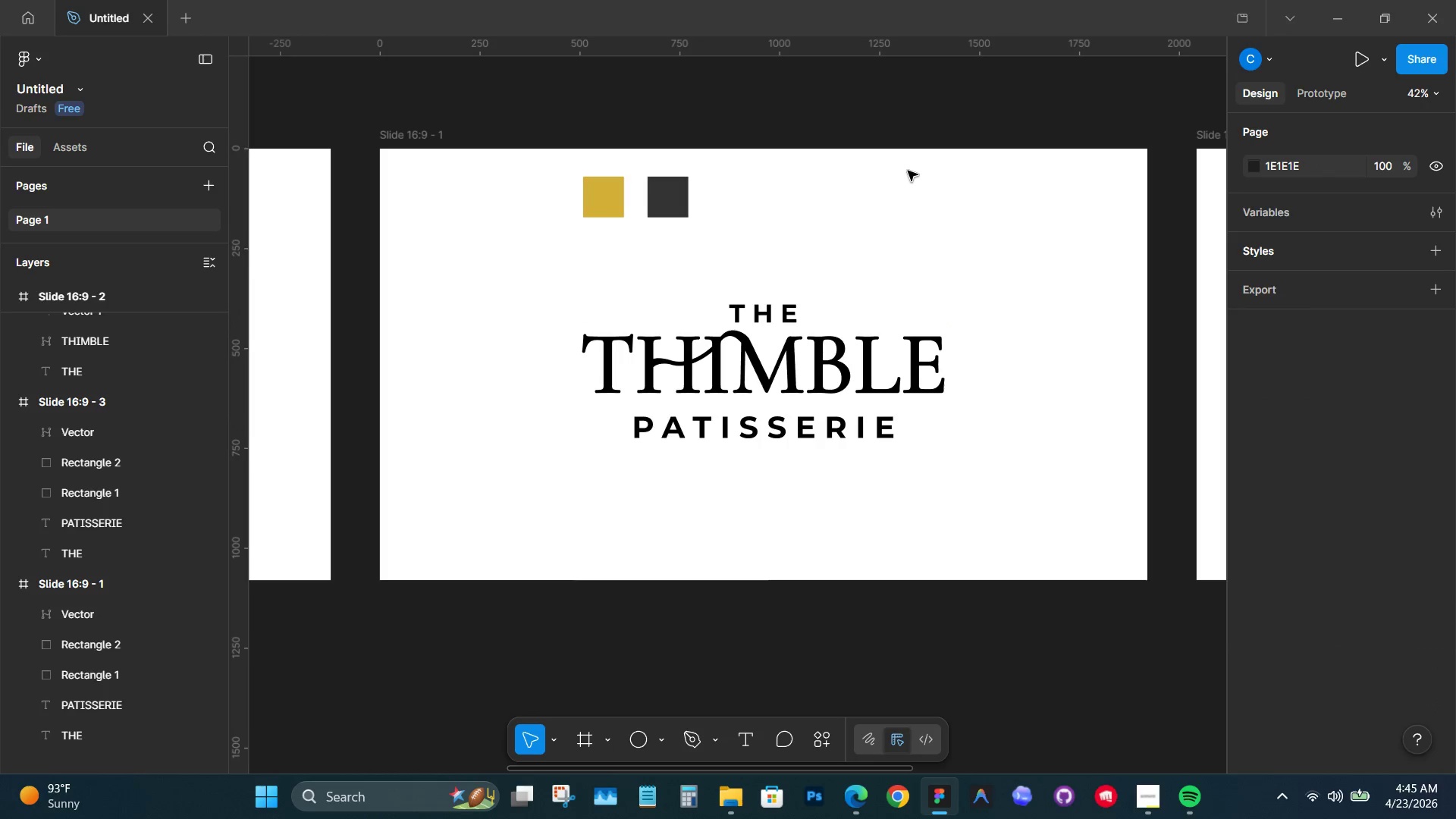 
key(Control+ControlLeft)
 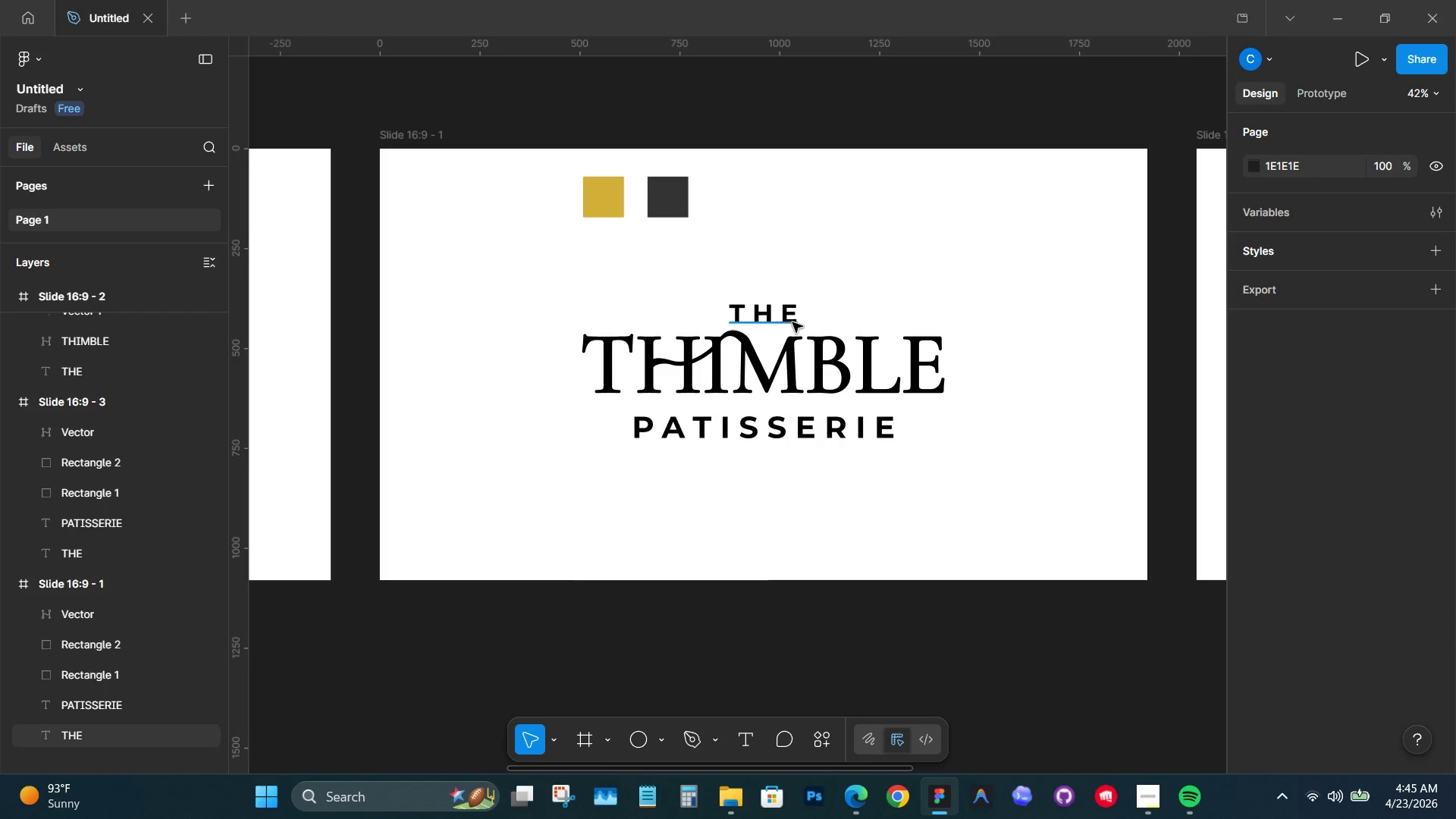 
left_click([774, 314])
 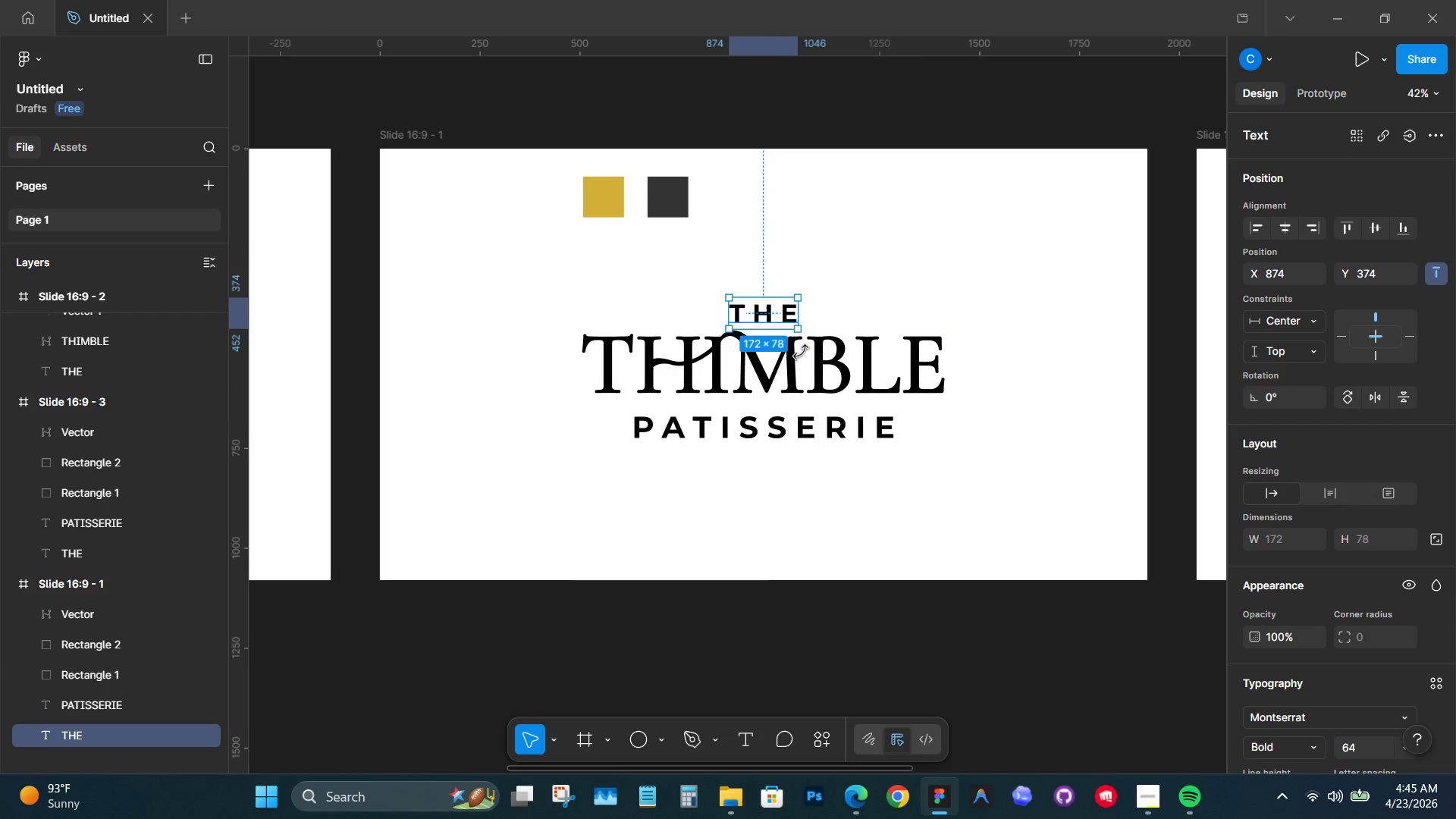 
hold_key(key=ShiftLeft, duration=0.77)
 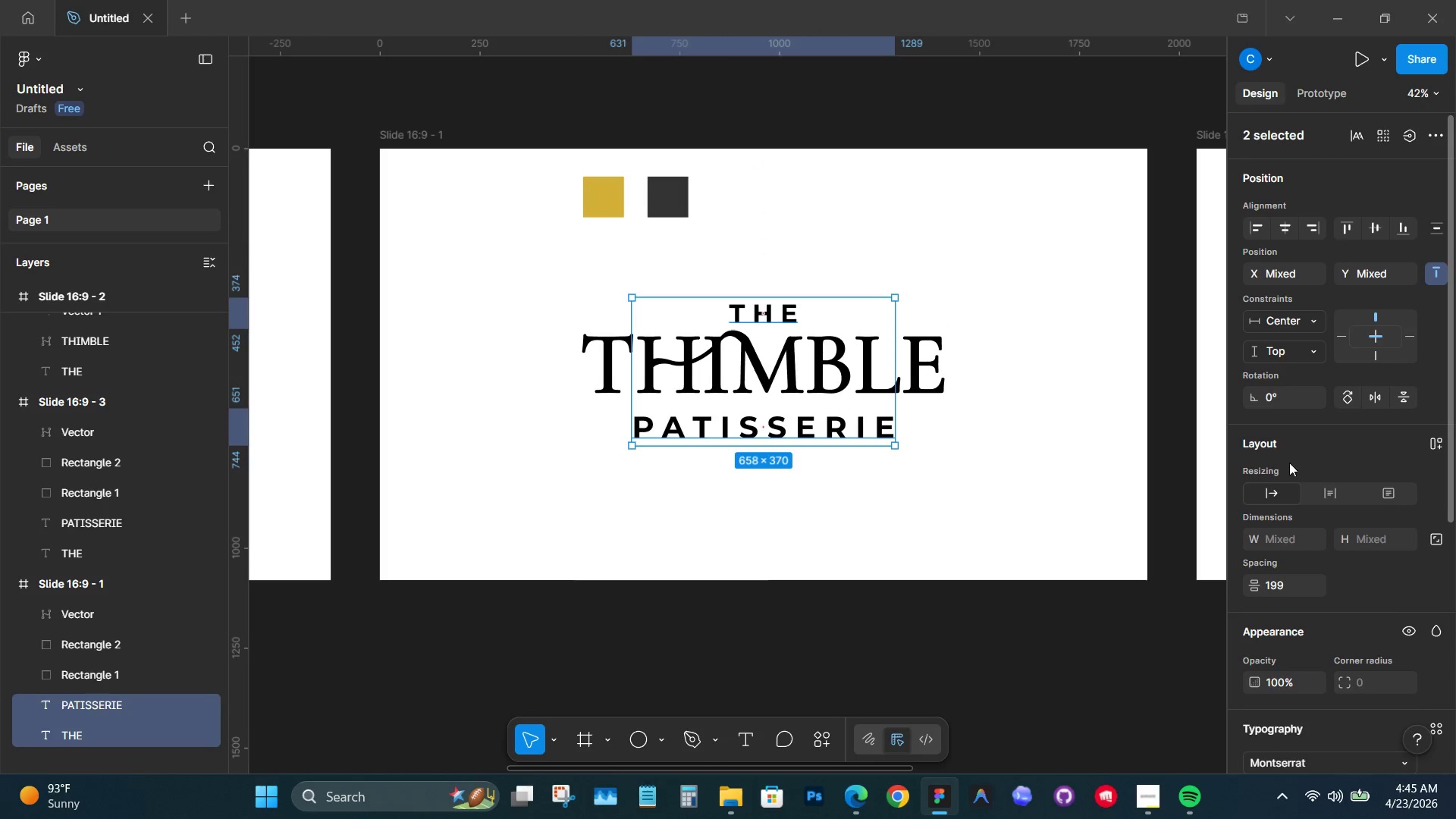 
scroll: coordinate [1298, 467], scroll_direction: down, amount: 4.0
 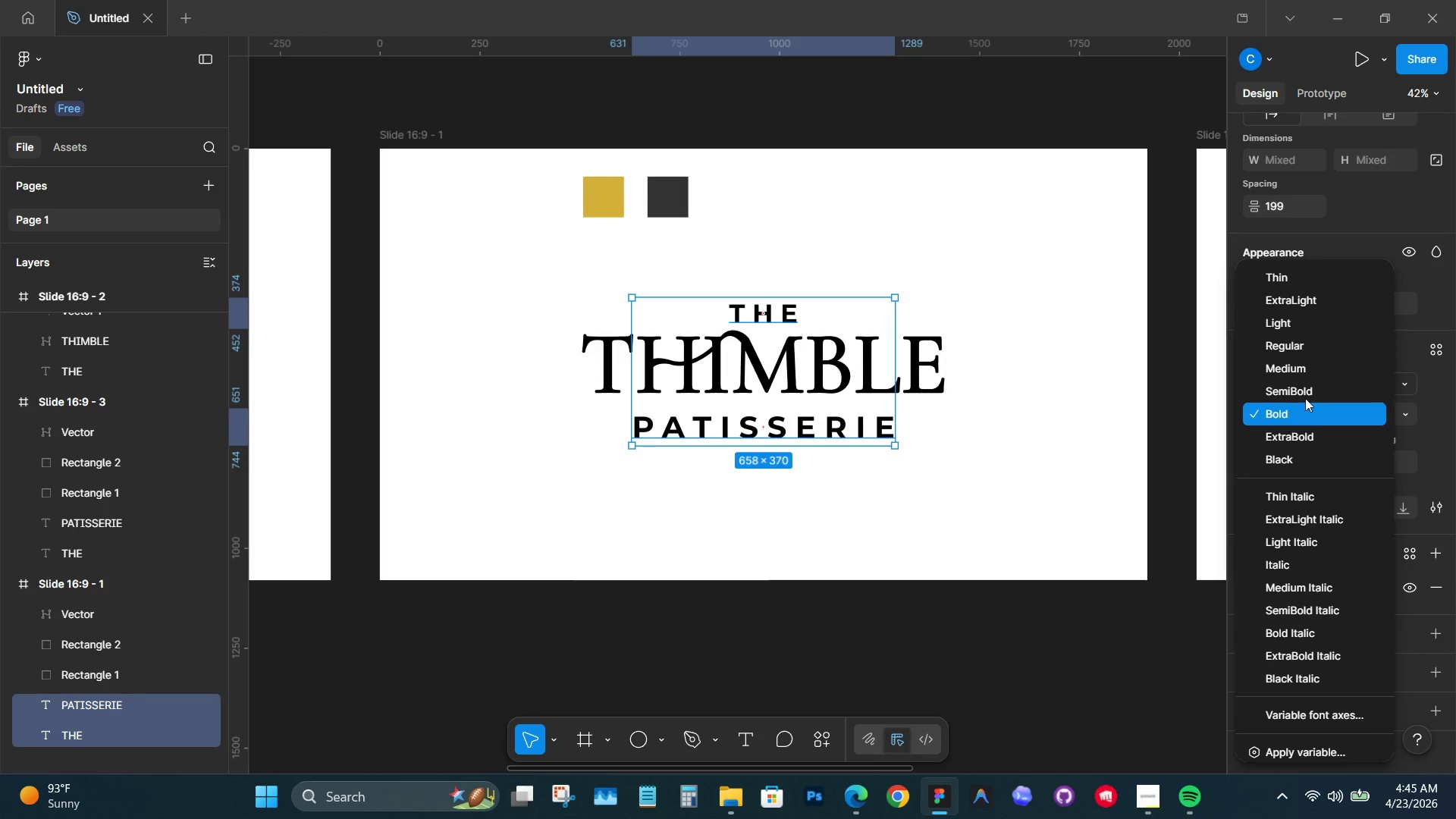 
left_click([1302, 364])
 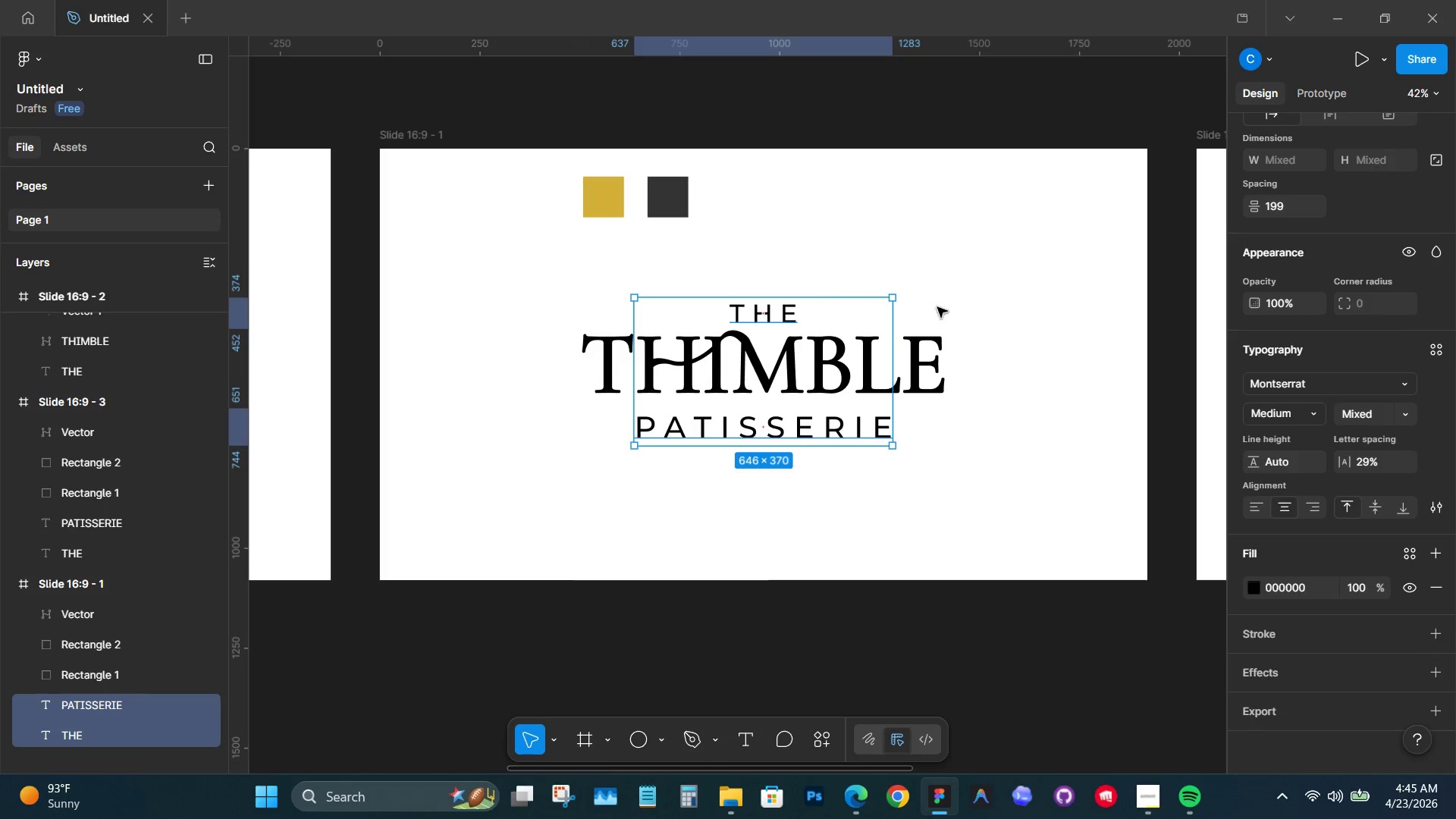 
left_click([934, 303])
 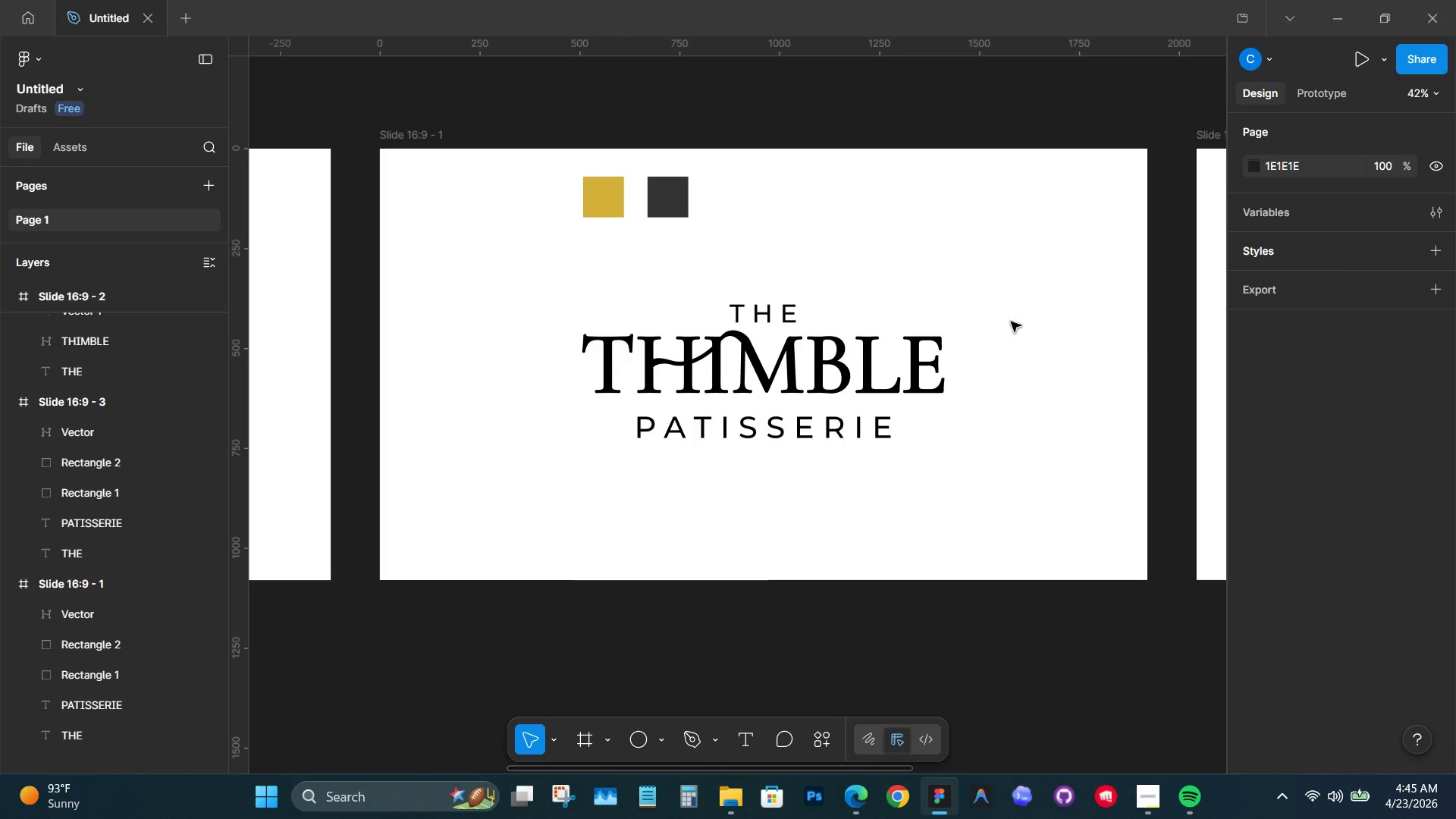 
hold_key(key=Space, duration=0.7)
 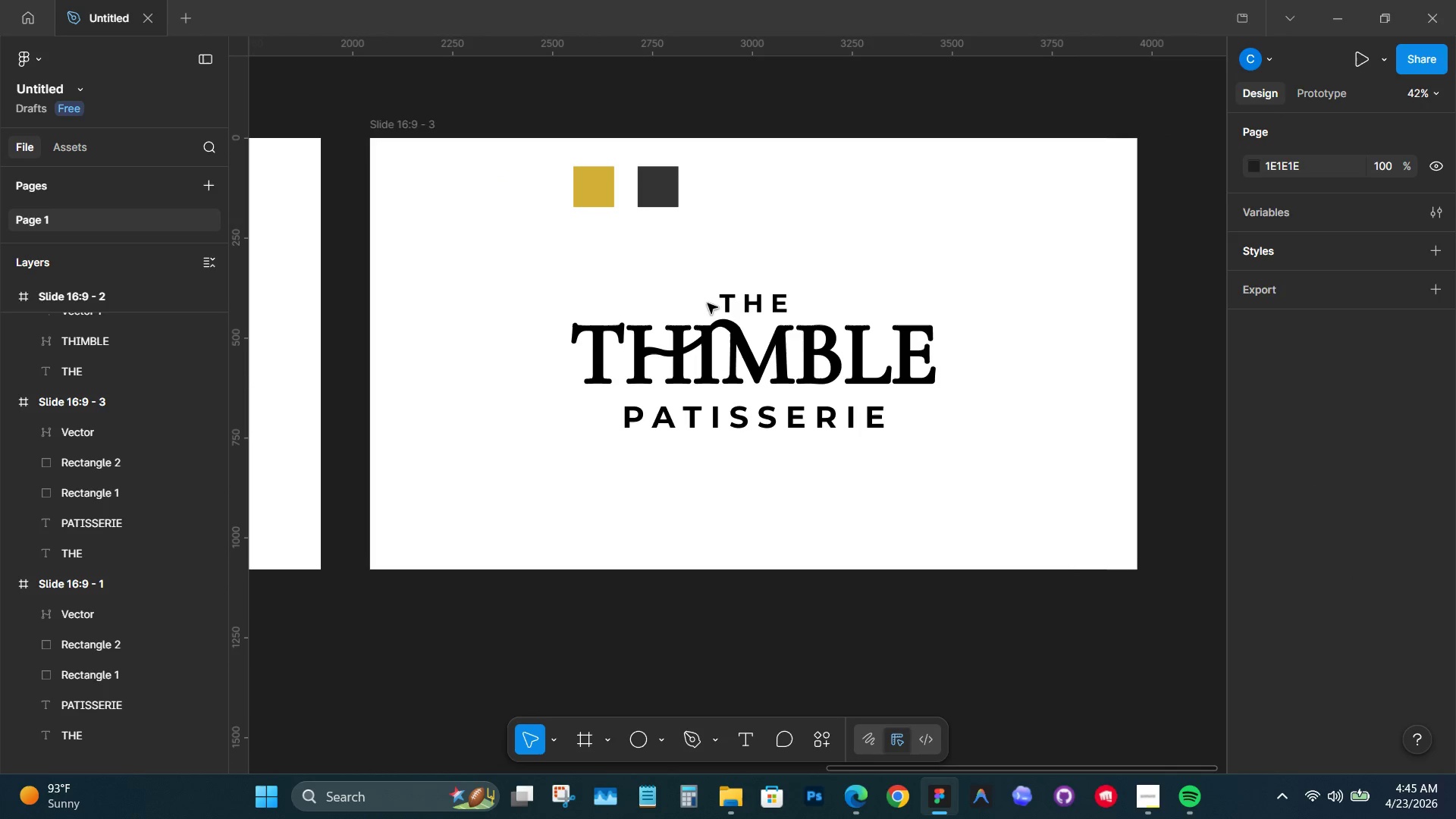 
left_click_drag(start_coordinate=[1101, 313], to_coordinate=[275, 303])
 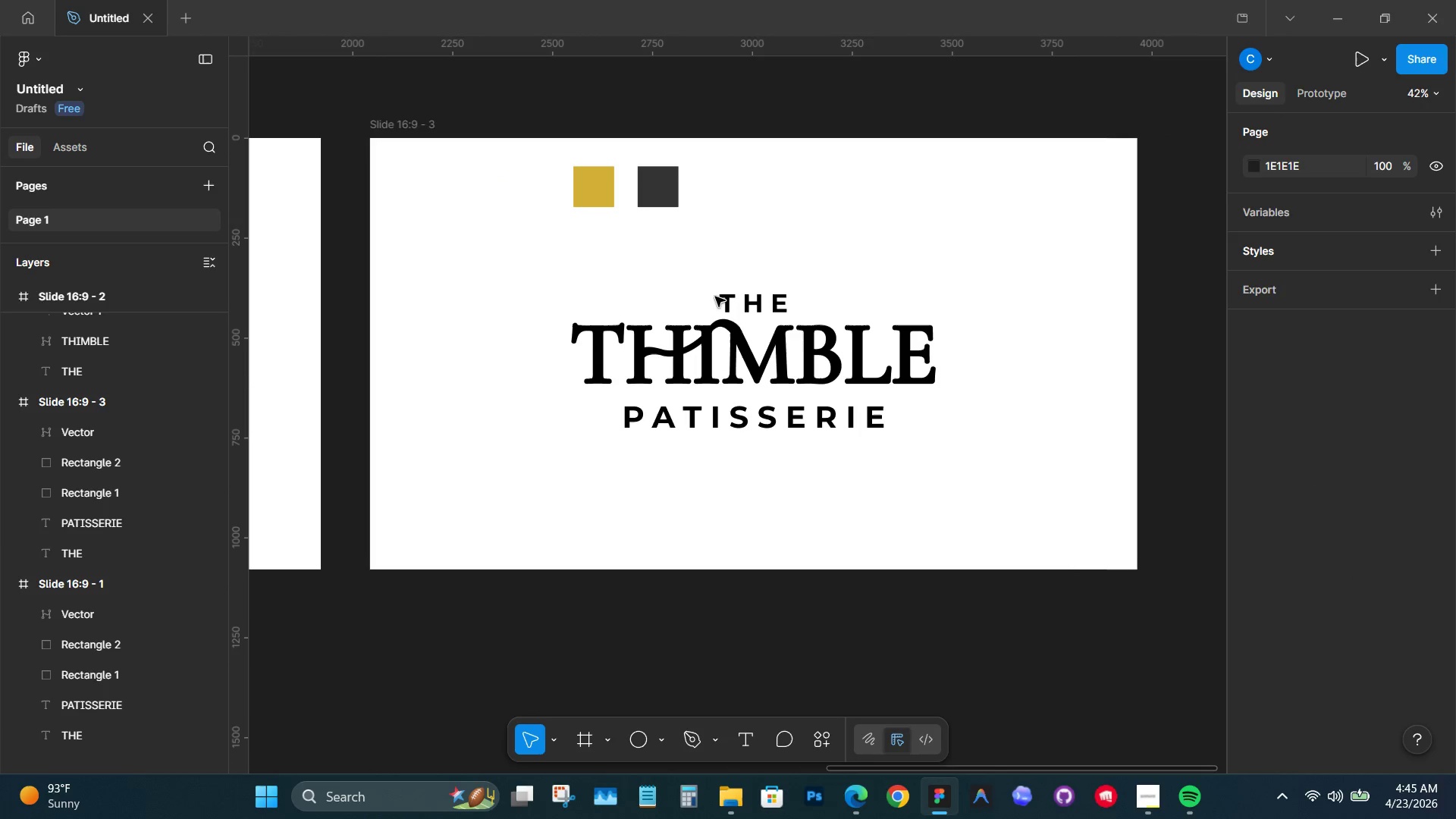 
left_click([725, 297])
 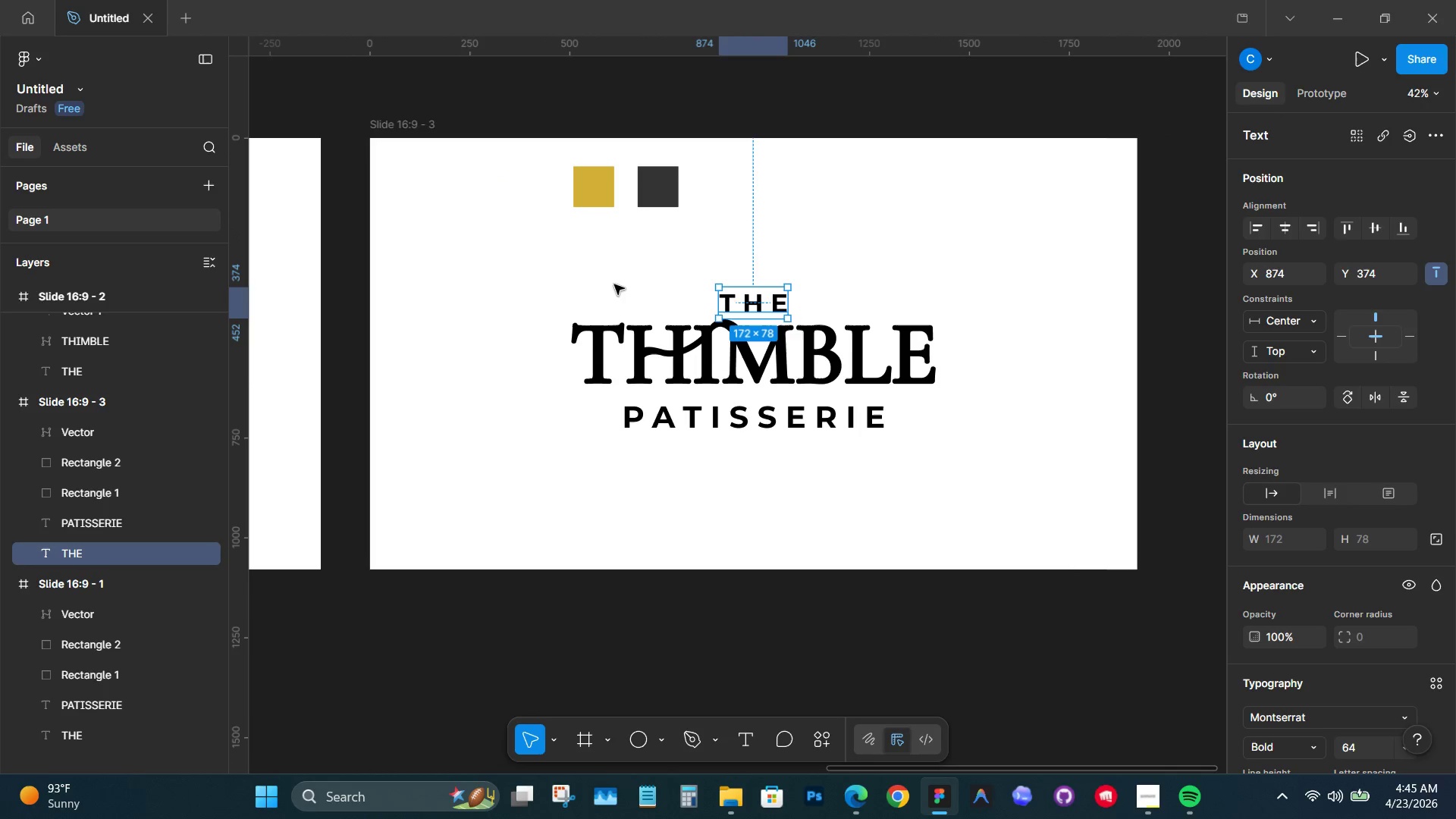 
hold_key(key=Space, duration=0.42)
 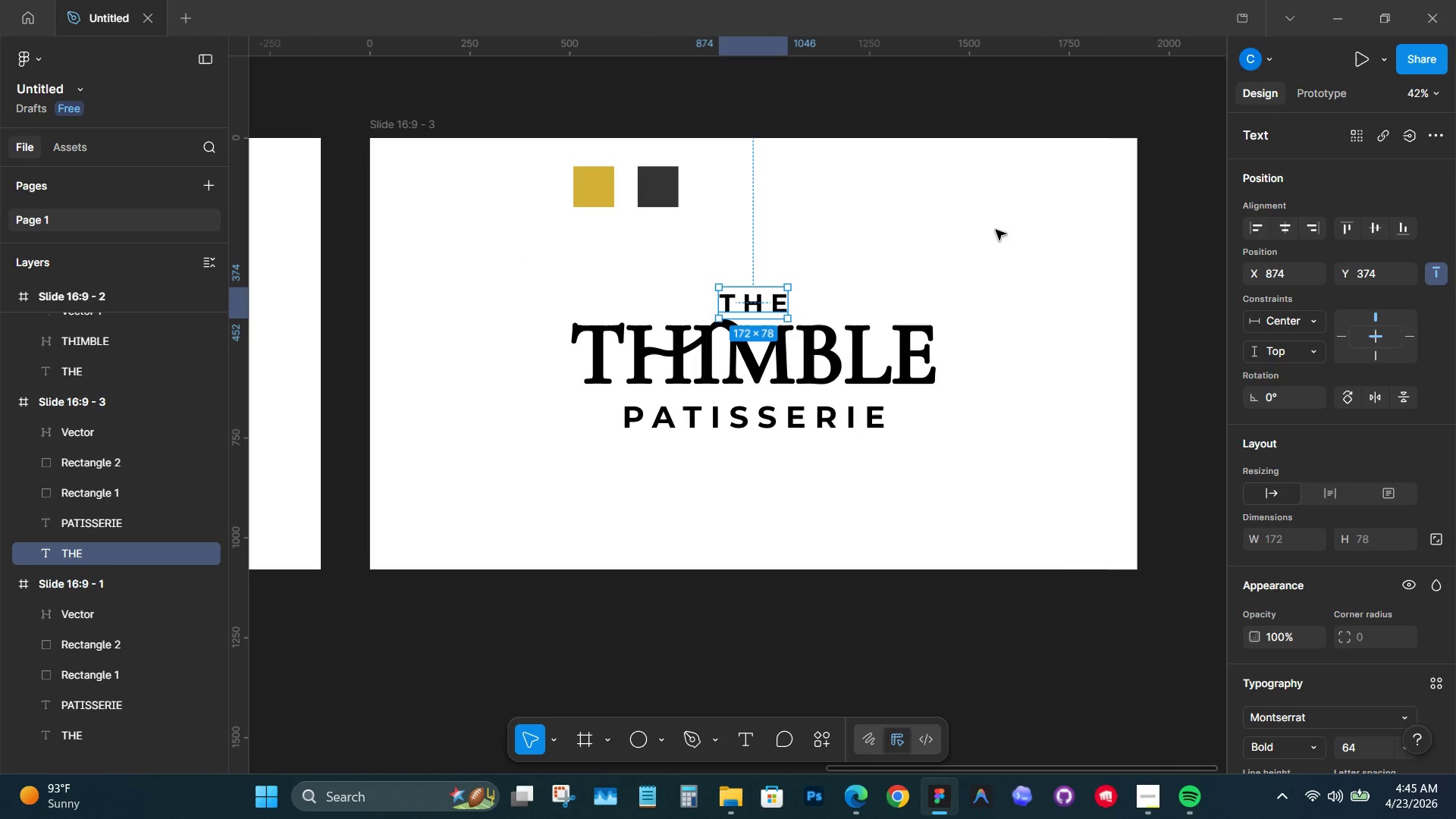 
left_click([1002, 228])
 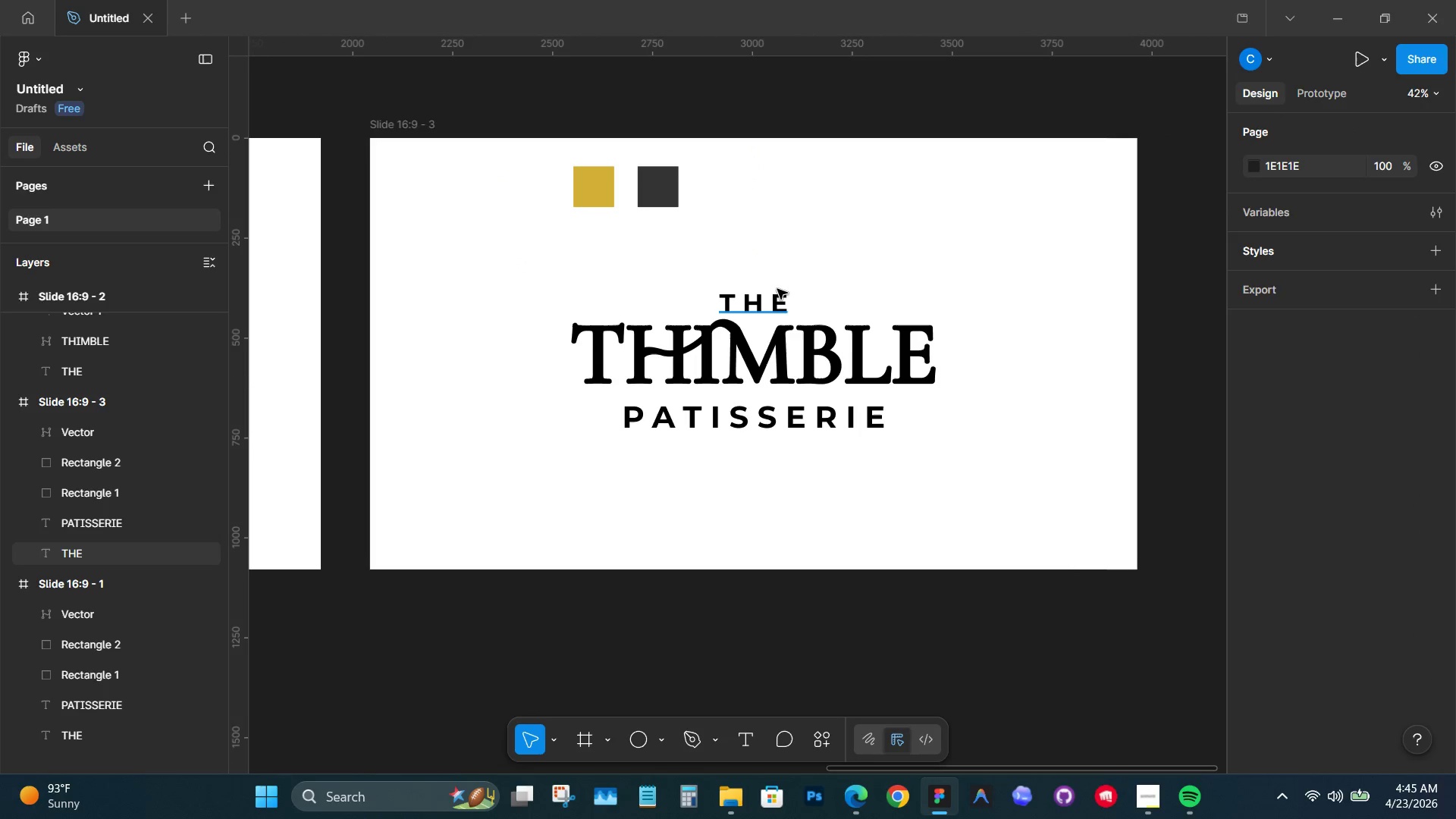 
left_click([761, 296])
 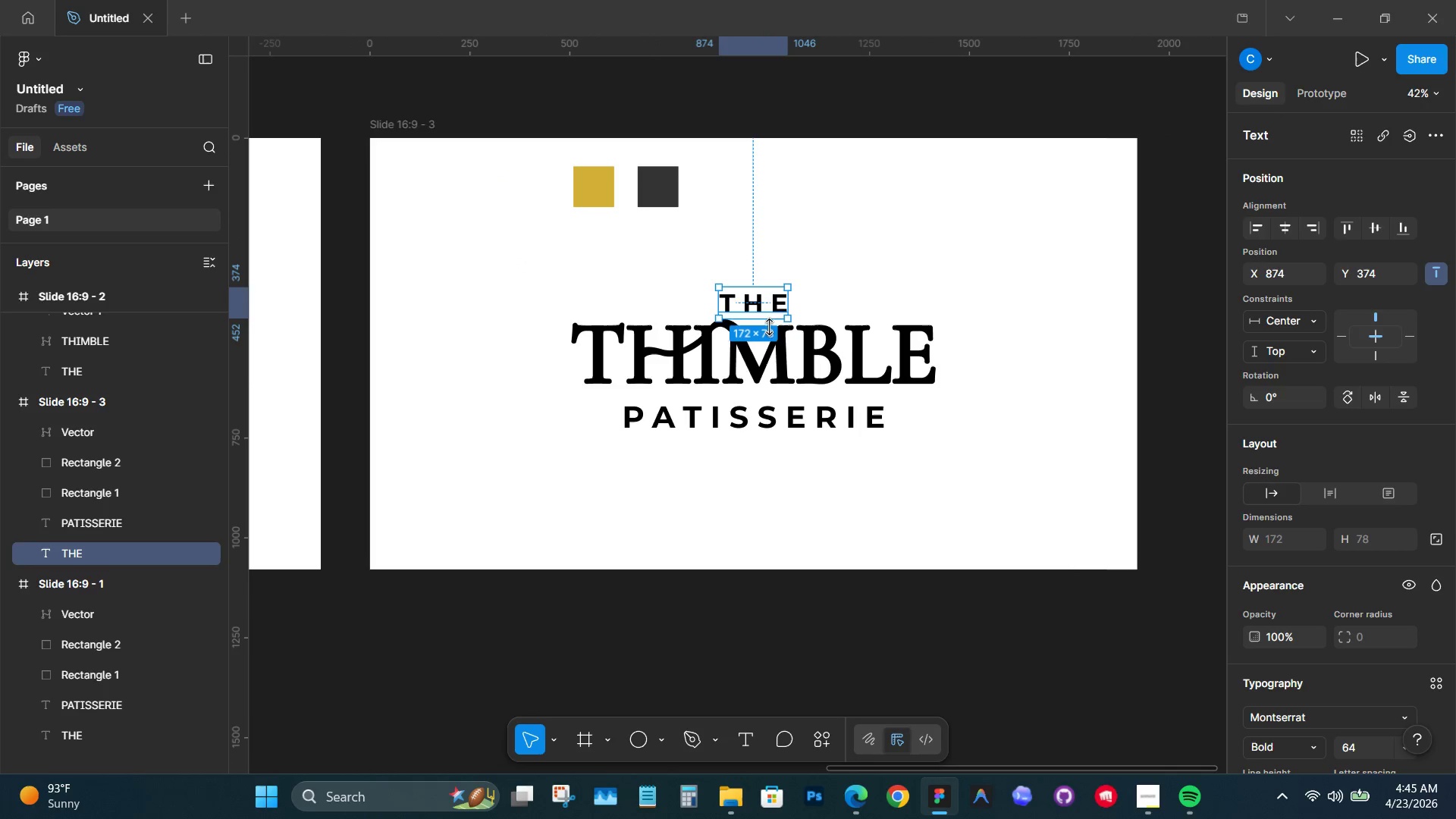 
hold_key(key=ShiftLeft, duration=1.33)
left_click([773, 344])
 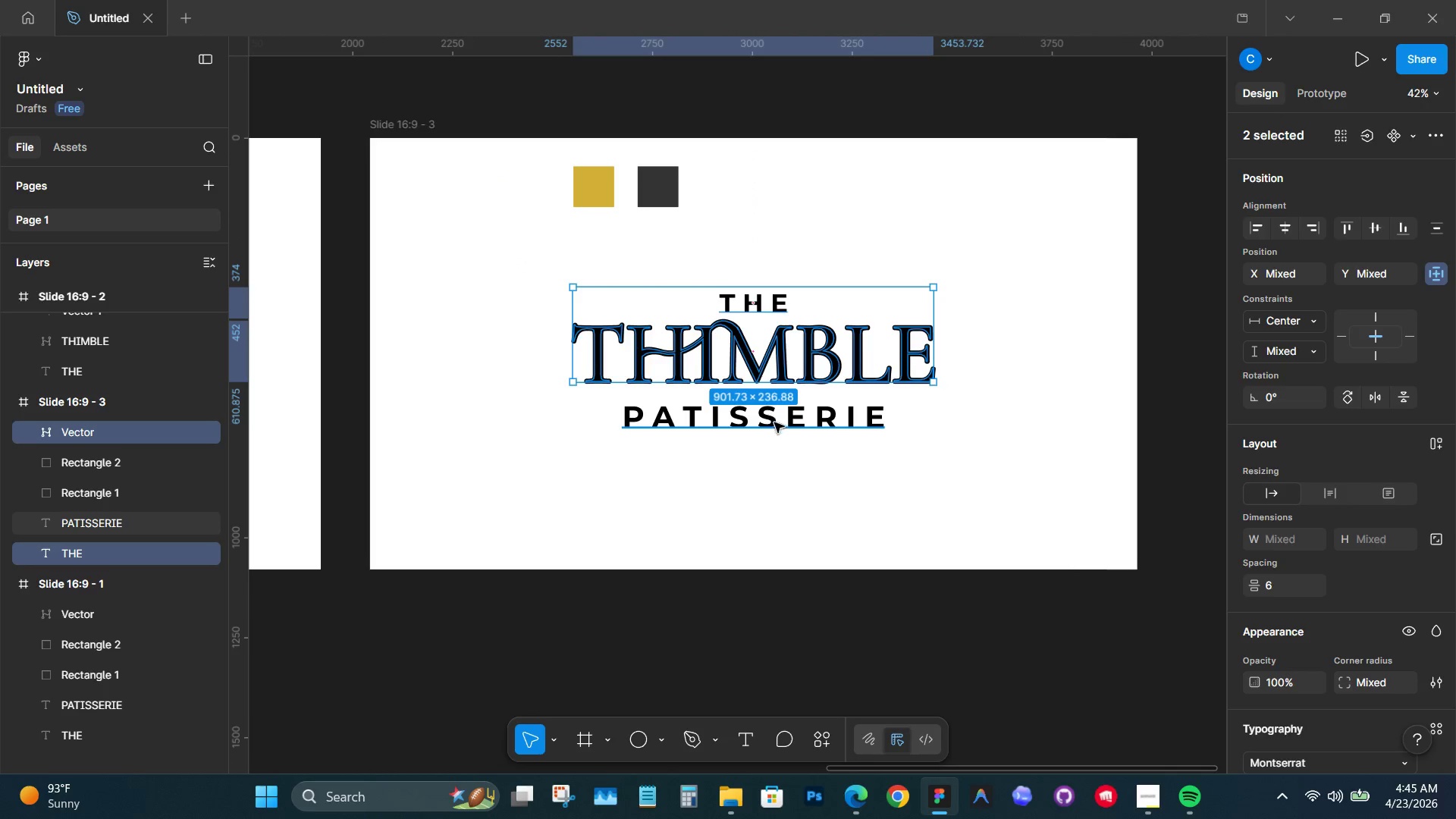 
left_click([774, 419])
 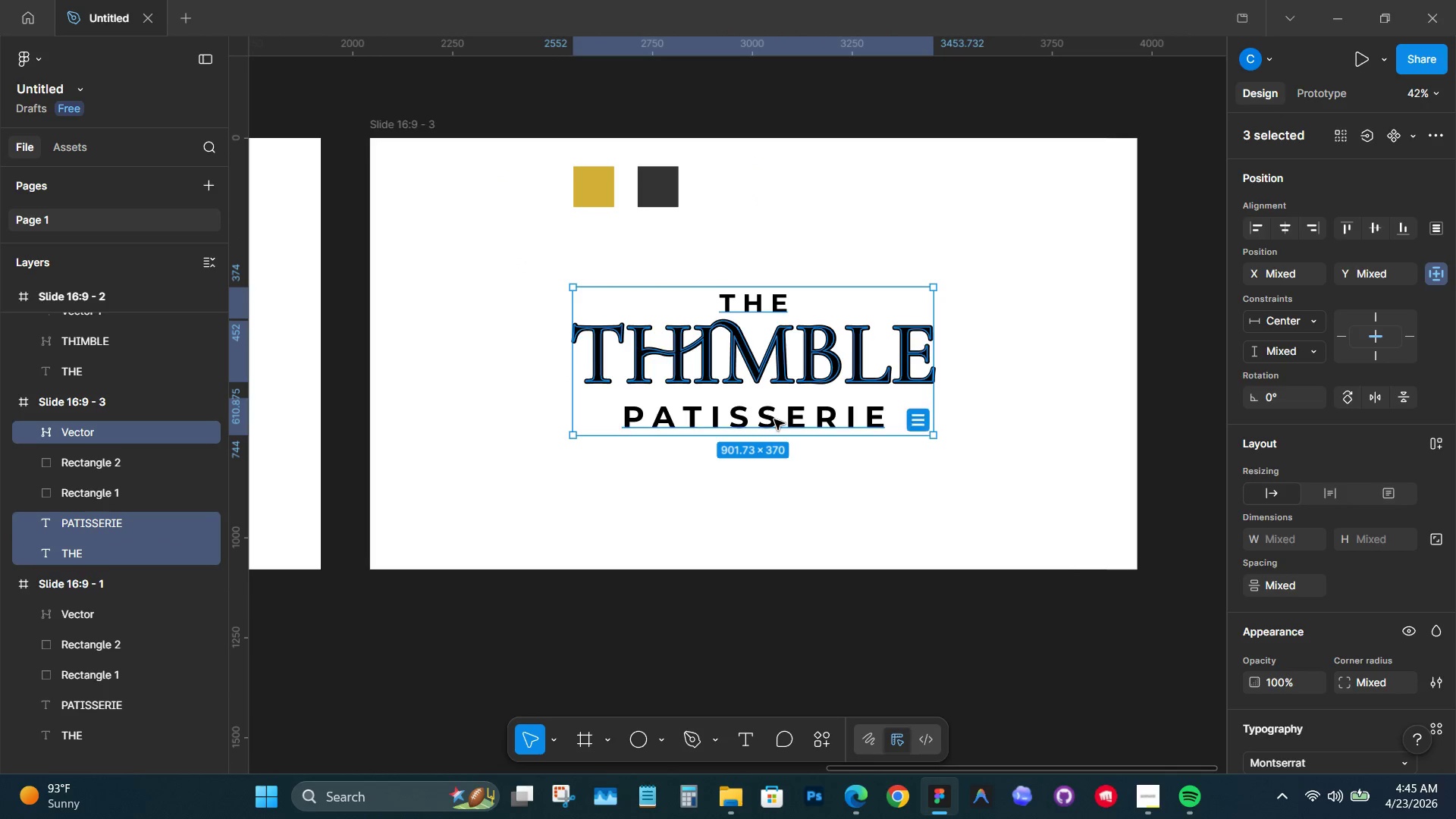 
key(Shift+A)
 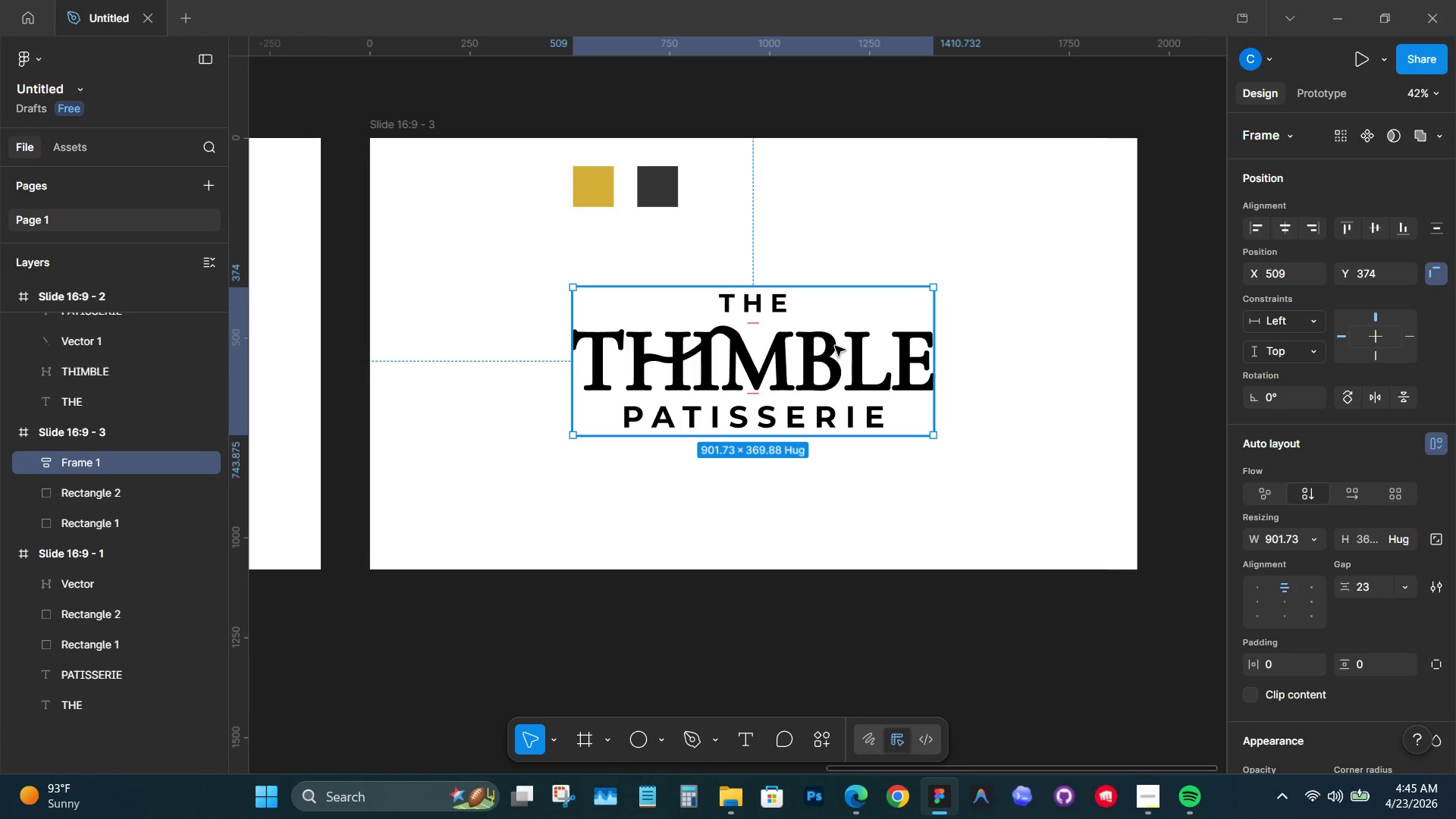 
left_click([918, 235])
 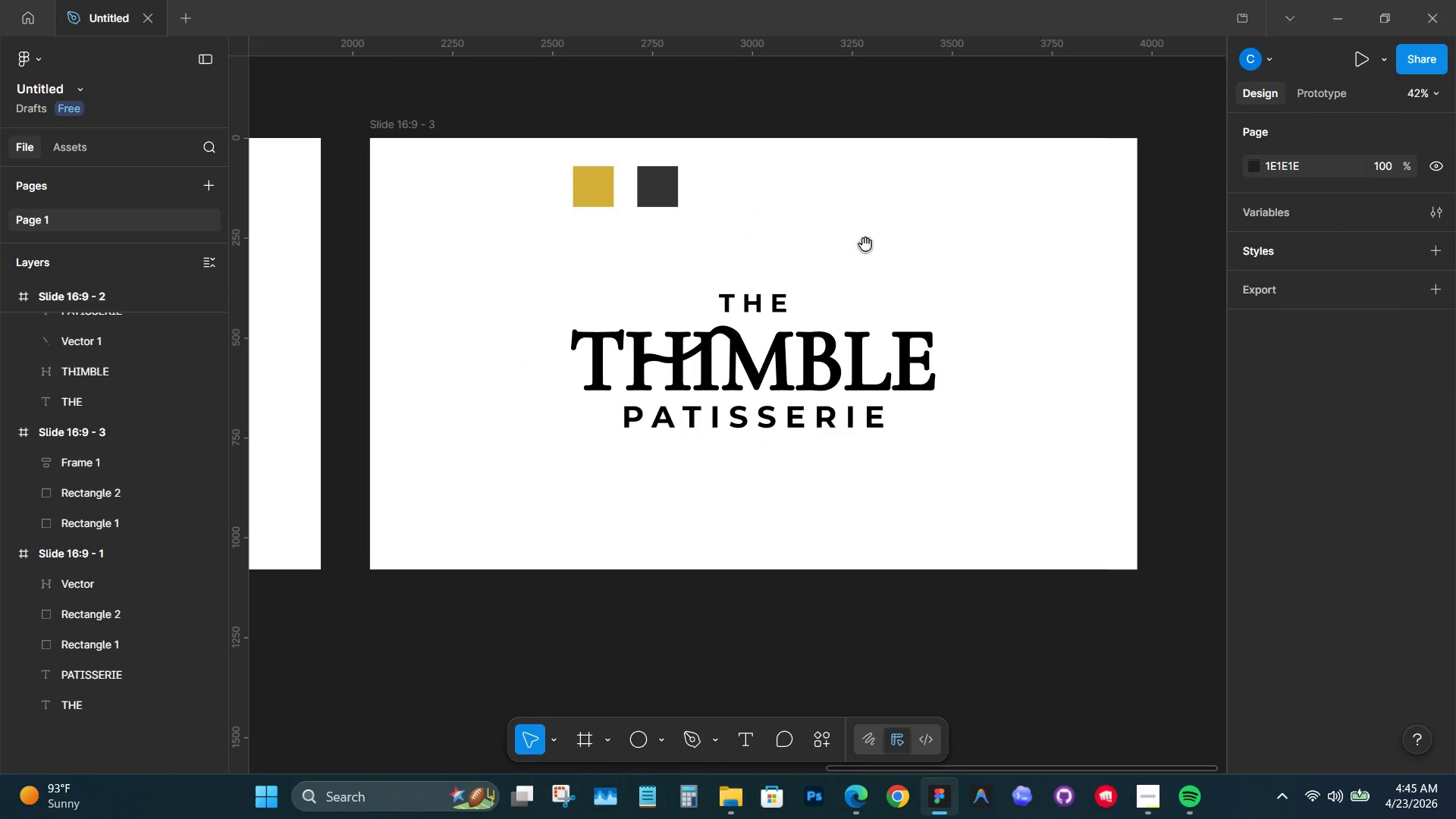 
hold_key(key=Space, duration=1.24)
 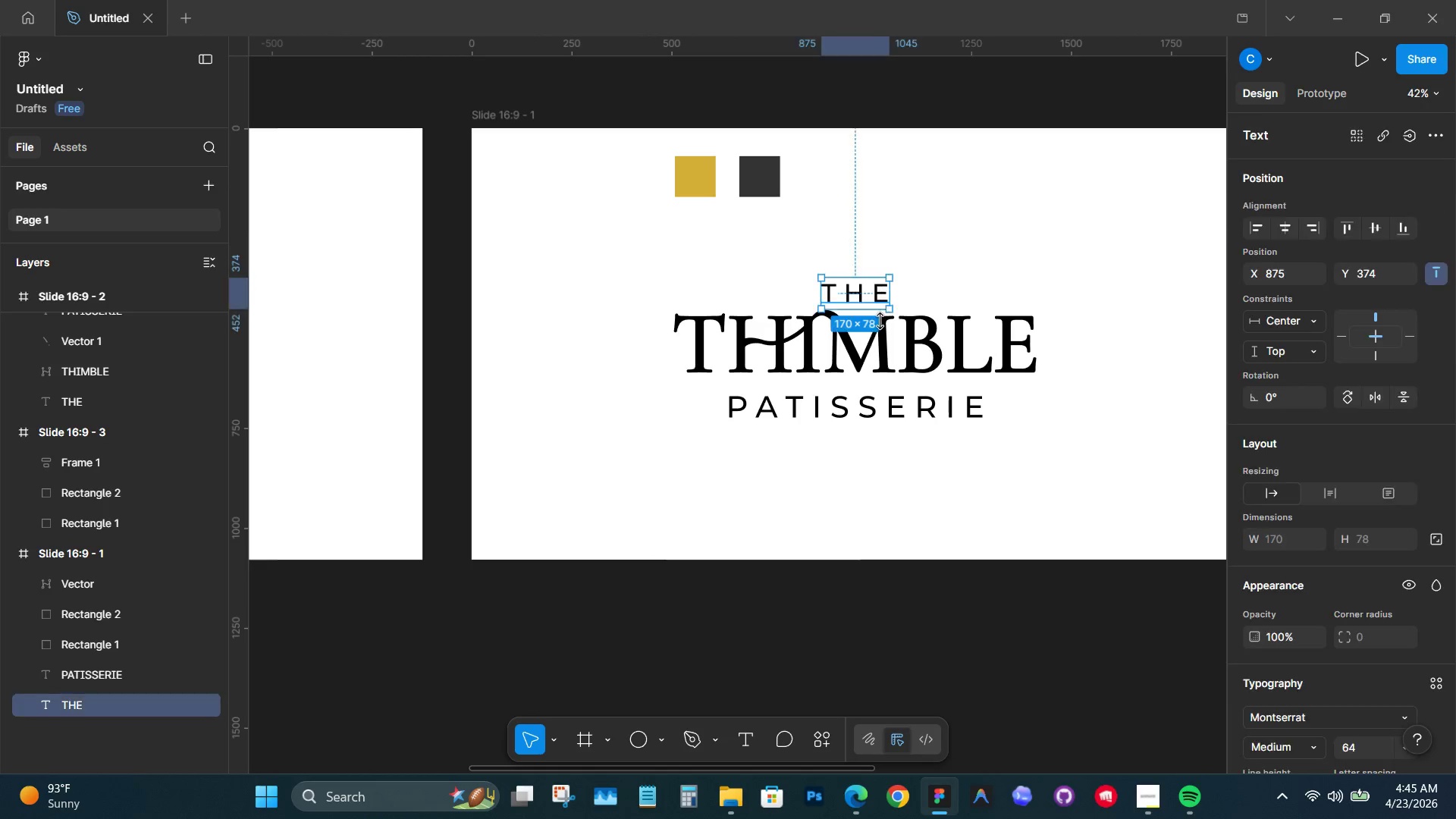 
left_click_drag(start_coordinate=[507, 267], to_coordinate=[979, 255])
 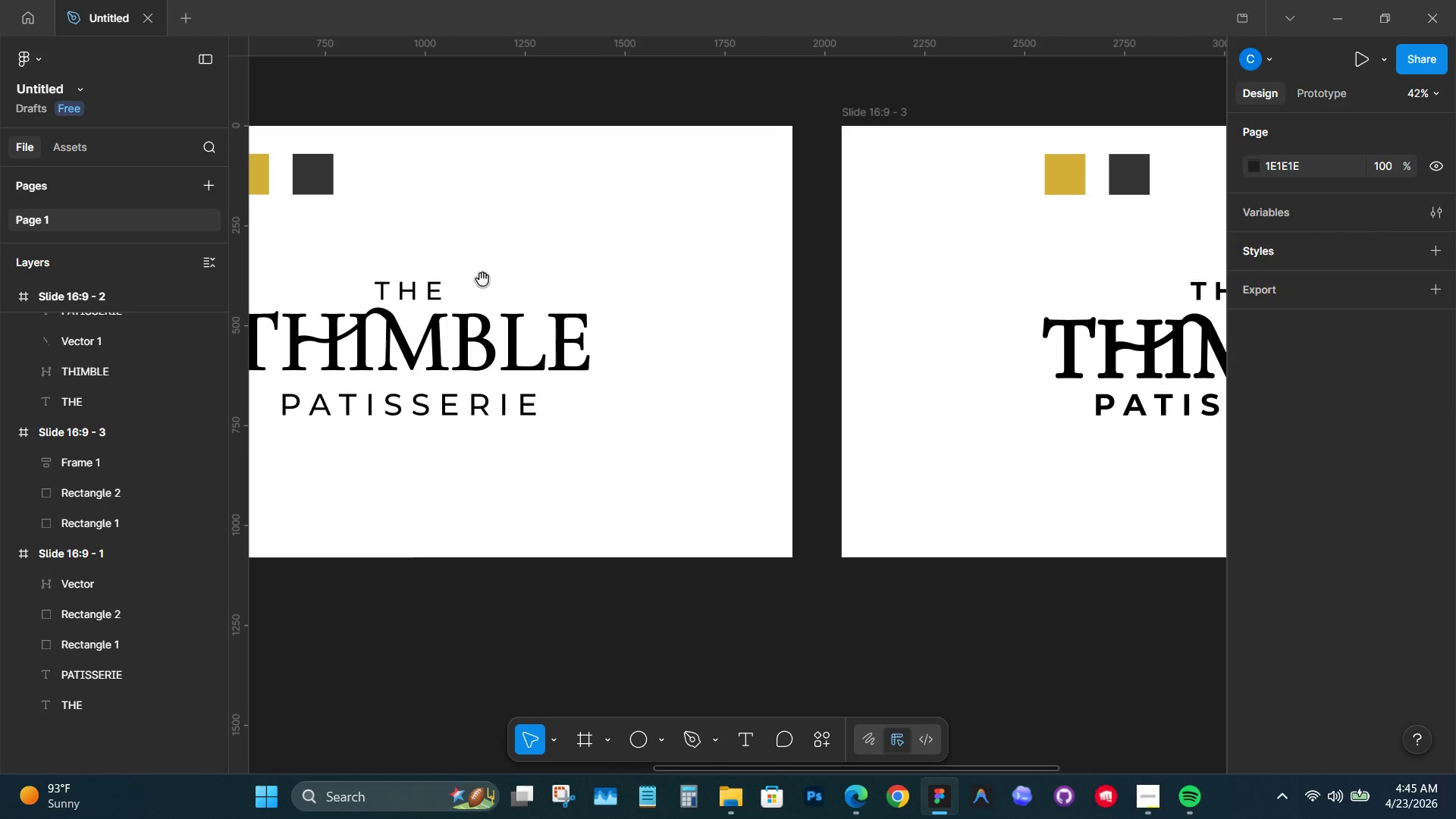 
left_click_drag(start_coordinate=[482, 279], to_coordinate=[929, 281])
 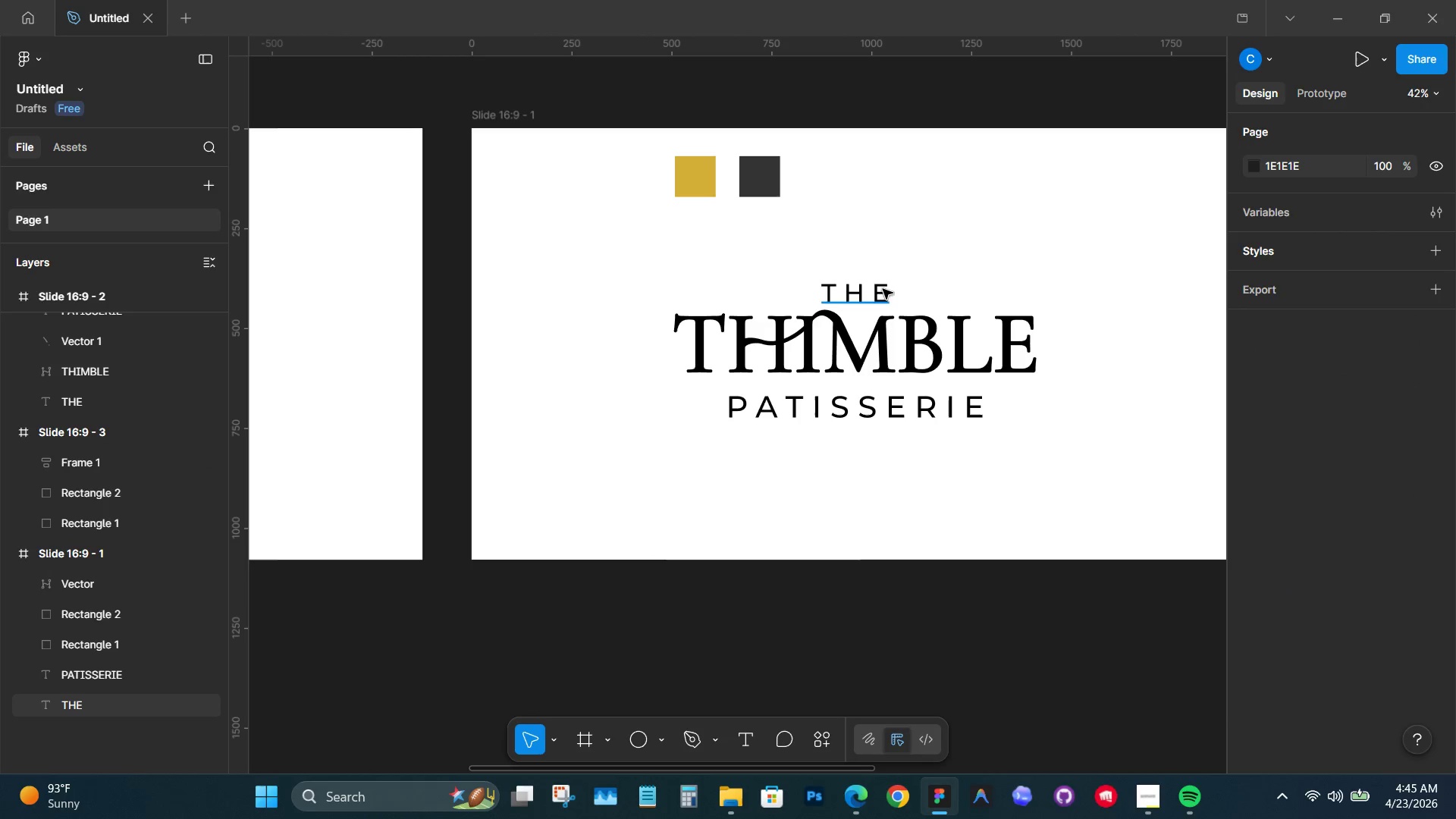 
left_click([880, 289])
 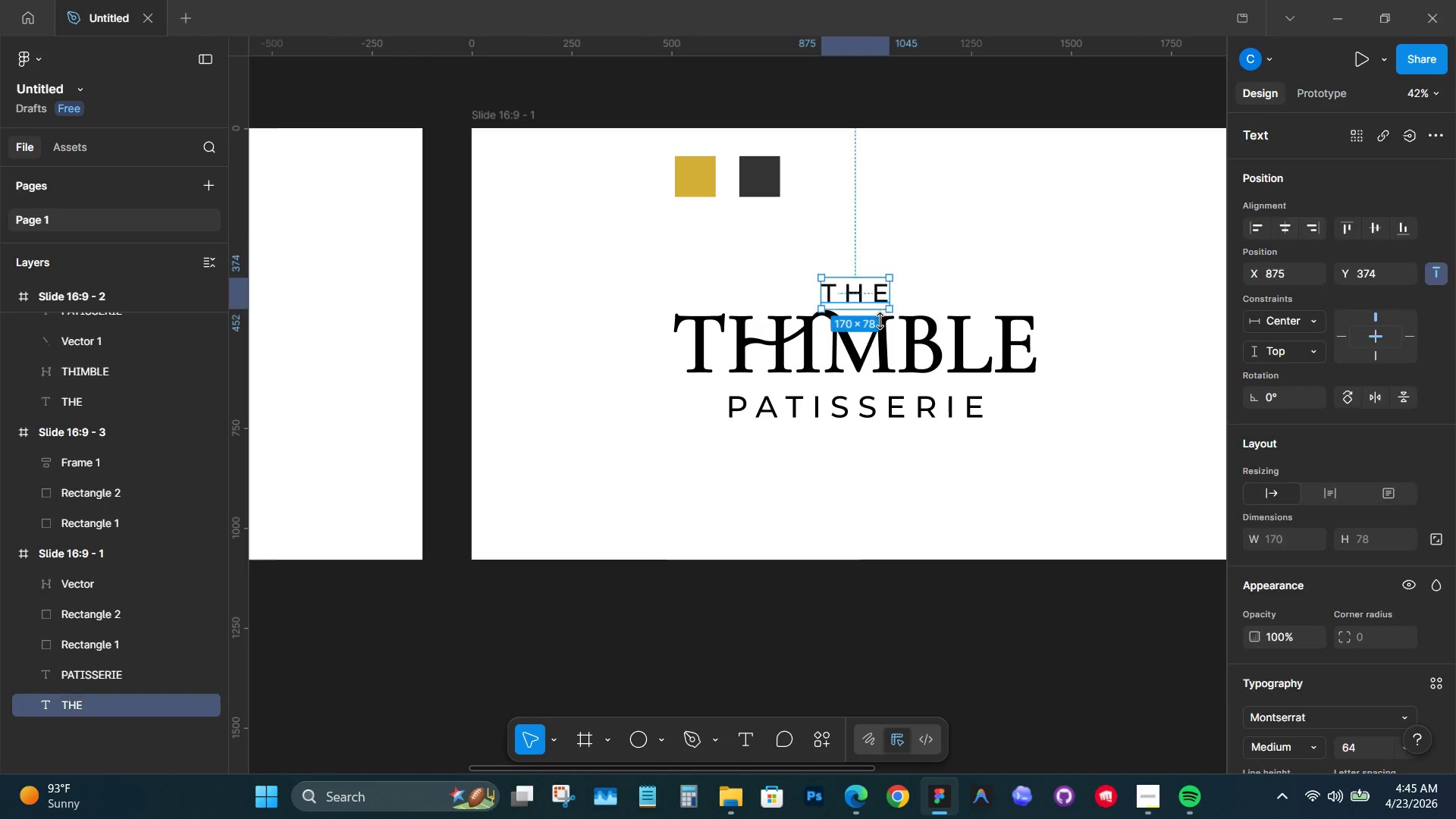 
hold_key(key=ShiftLeft, duration=1.58)
left_click([878, 329])
 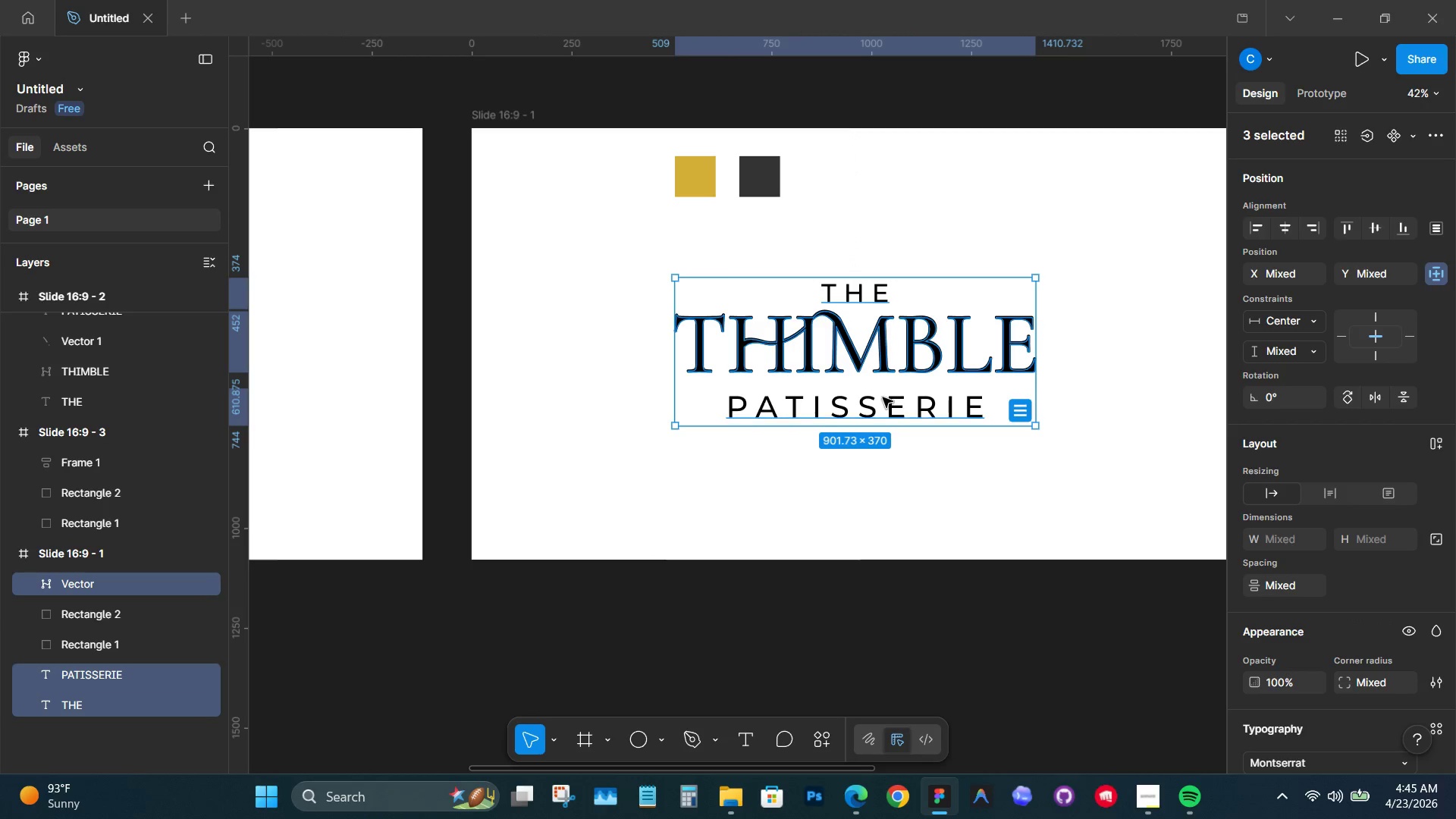 
key(Shift+A)
 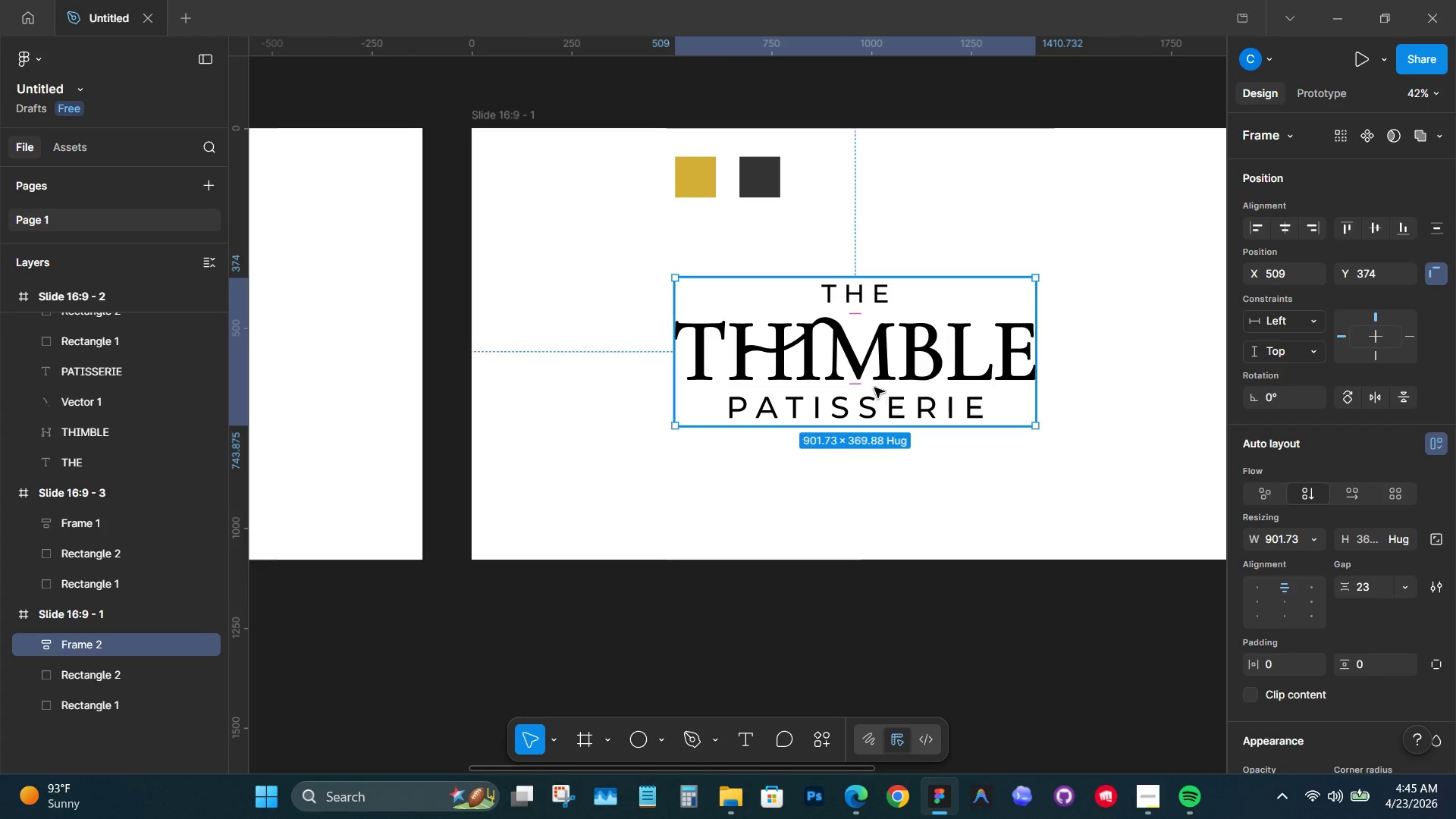 
hold_key(key=Space, duration=1.31)
 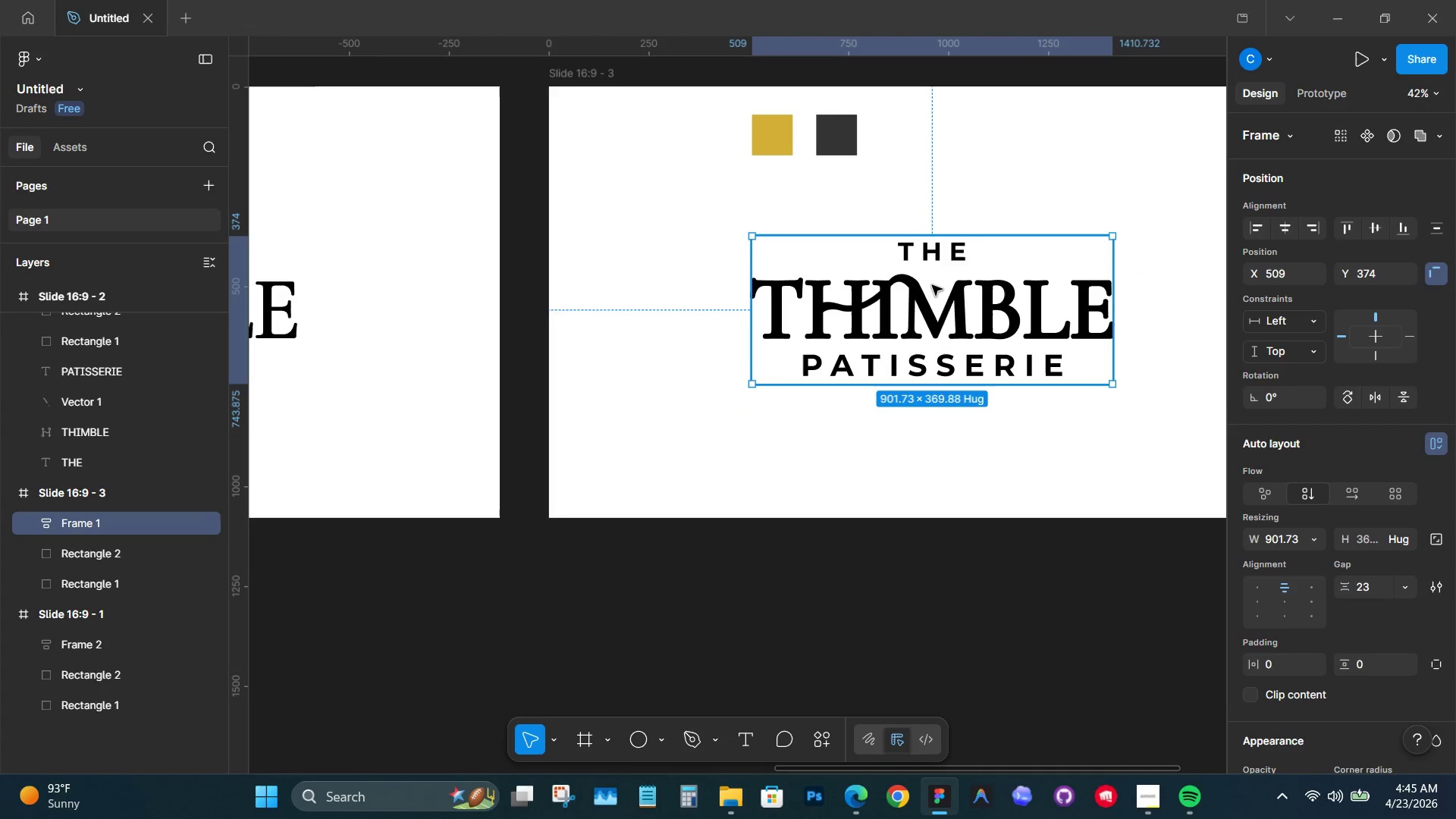 
left_click_drag(start_coordinate=[1007, 264], to_coordinate=[267, 221])
 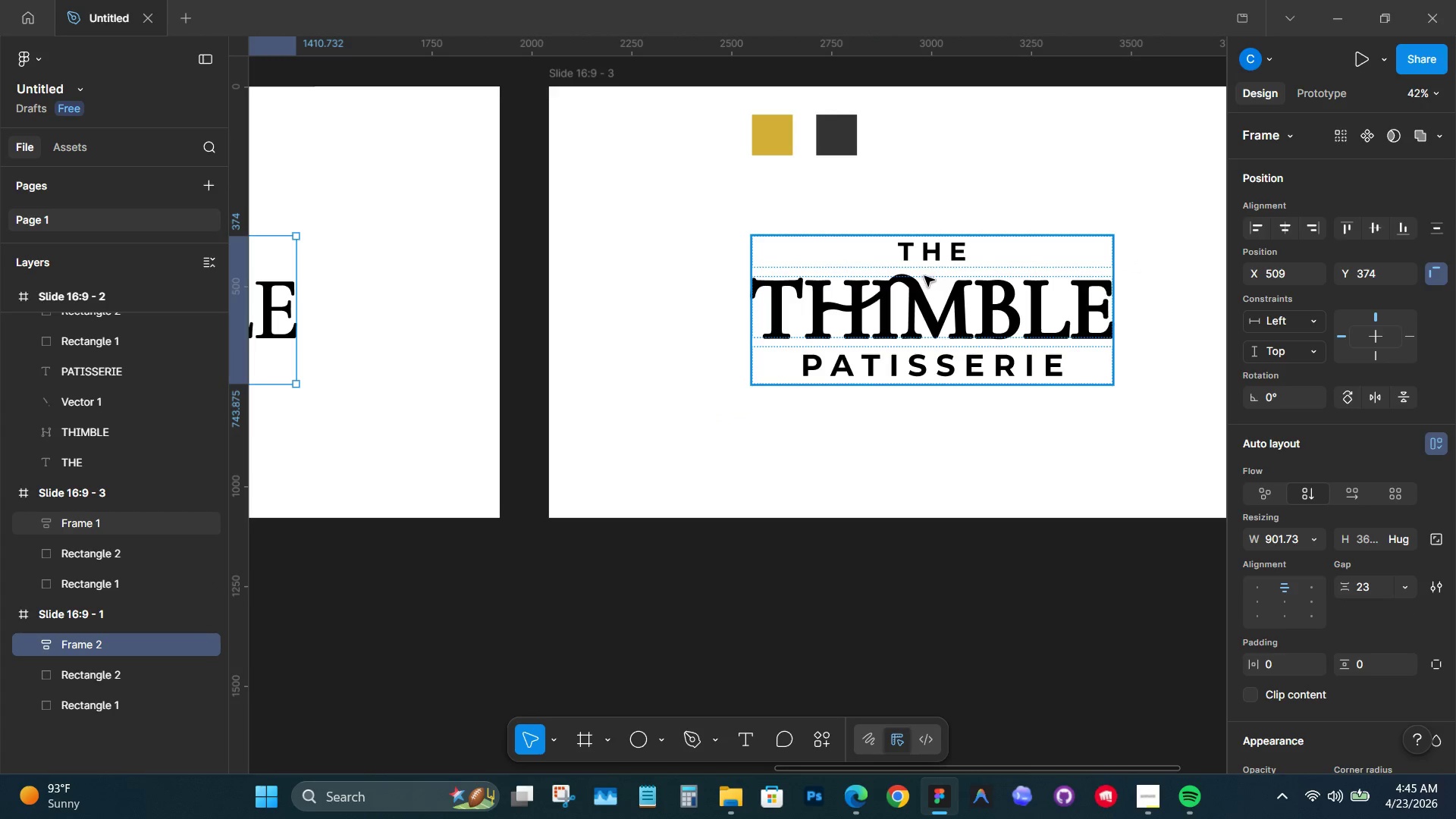 
left_click([932, 285])
 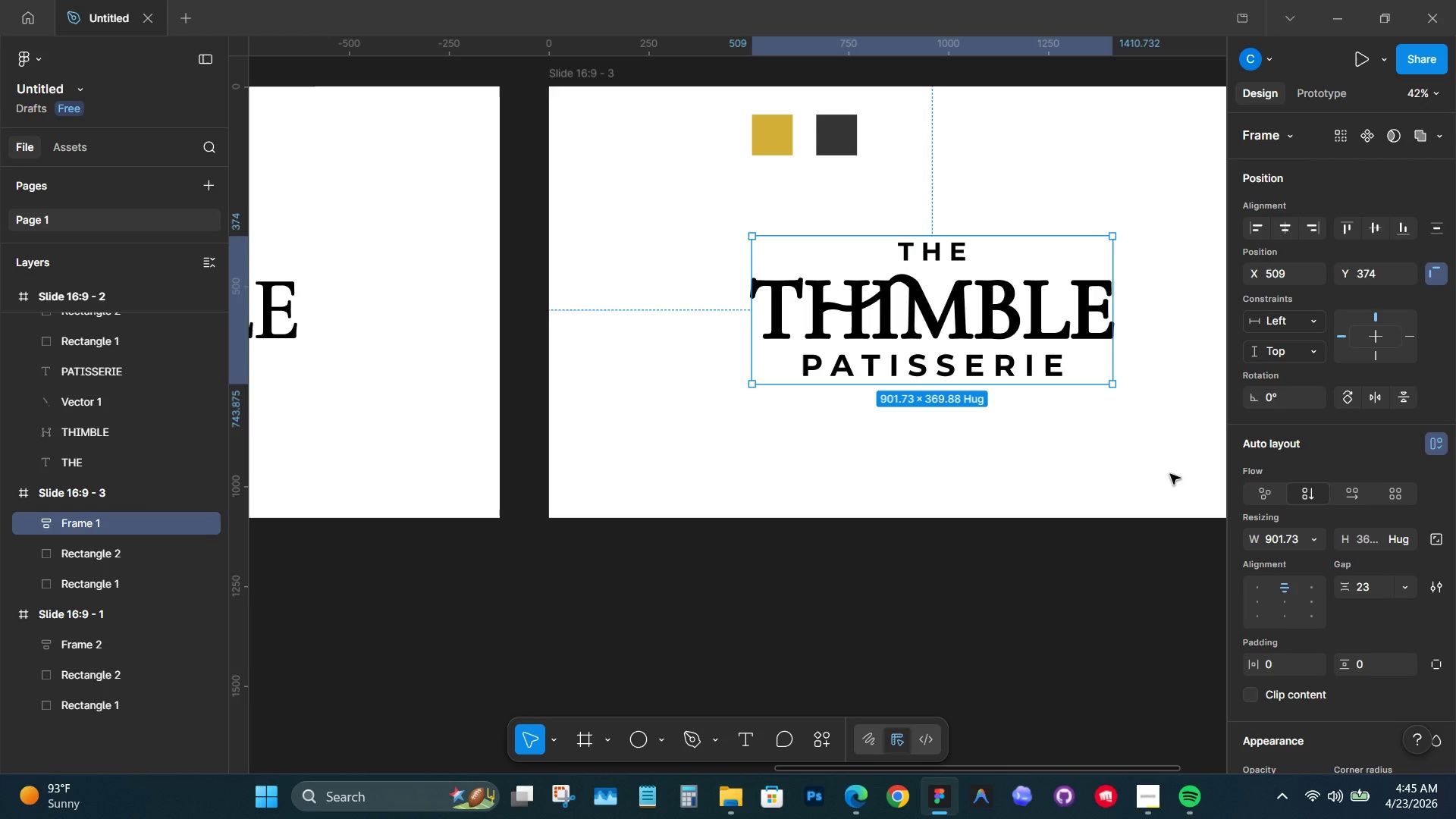 
hold_key(key=Space, duration=0.64)
 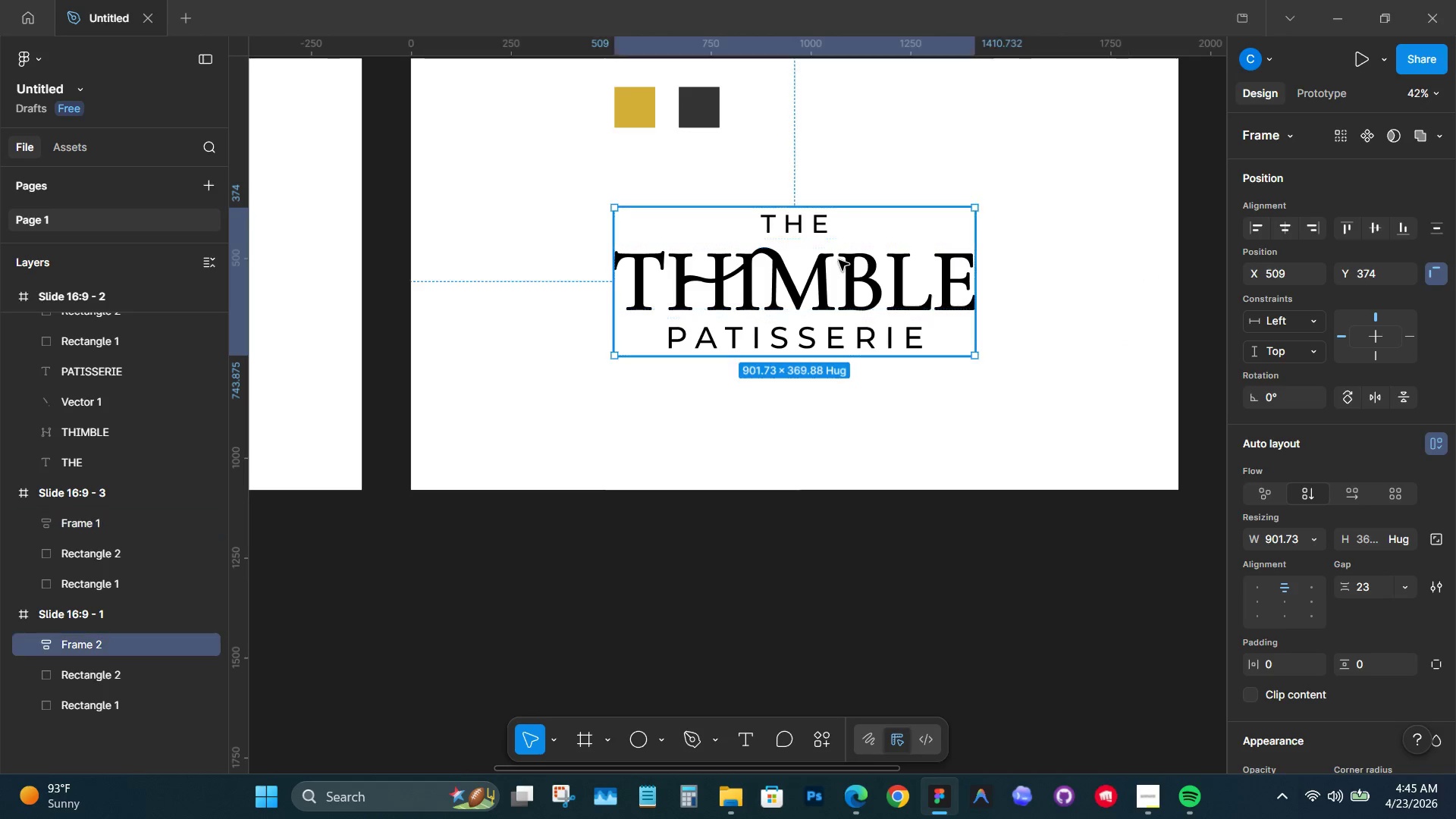 
left_click_drag(start_coordinate=[568, 291], to_coordinate=[1247, 262])
 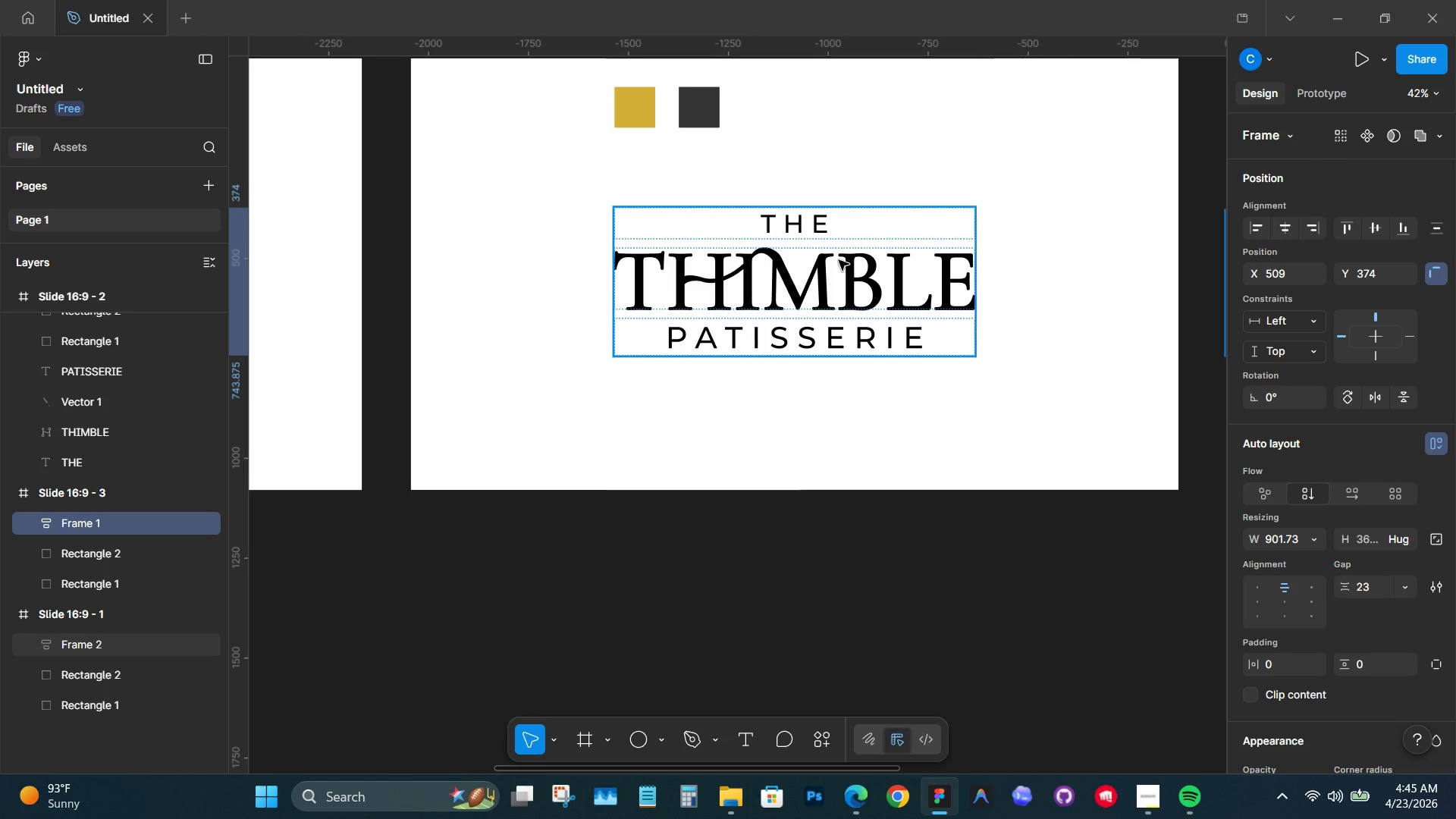 
left_click([839, 260])
 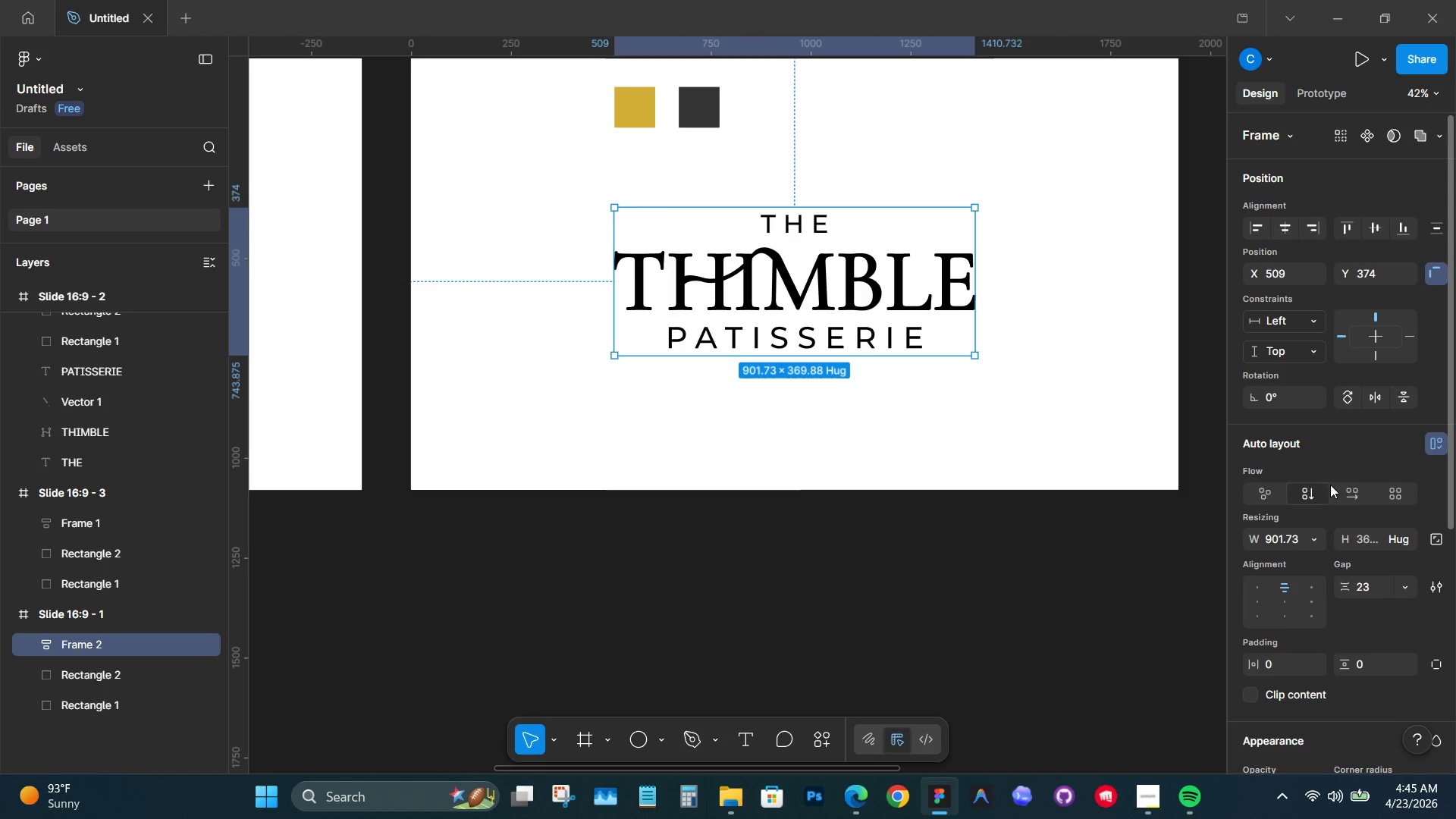 
hold_key(key=Space, duration=0.75)
 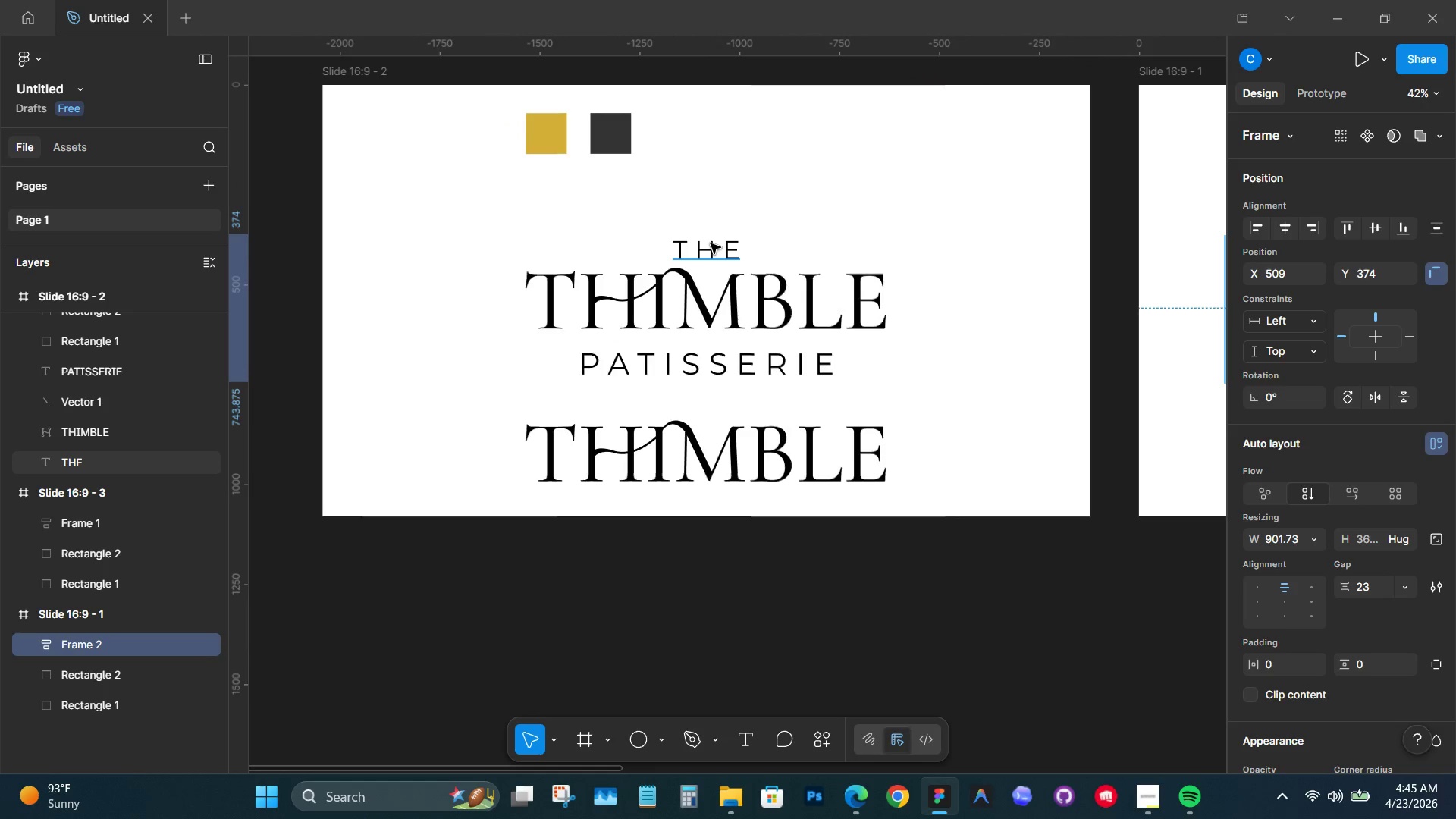 
left_click_drag(start_coordinate=[544, 312], to_coordinate=[1272, 339])
 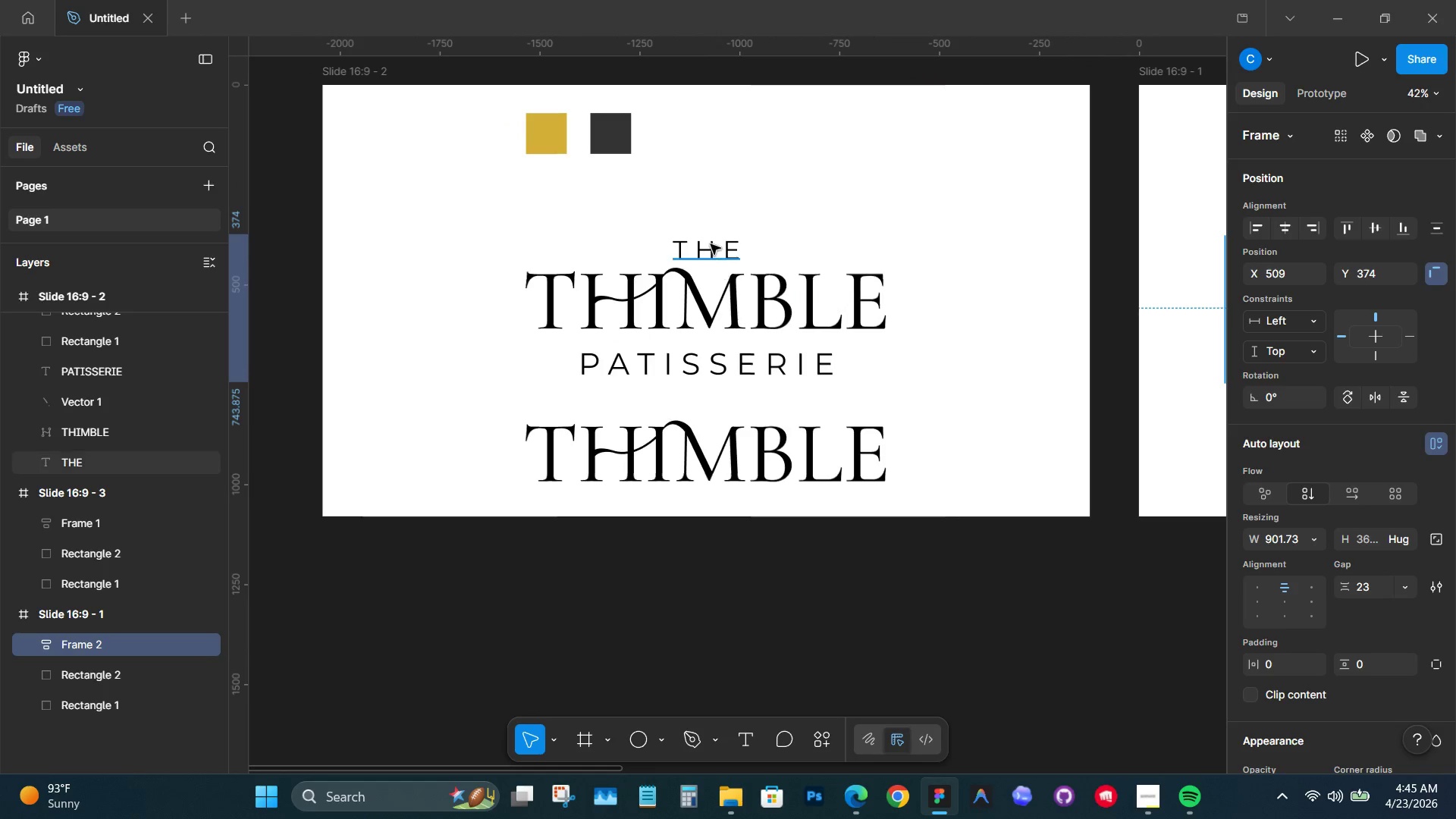 
left_click([711, 243])
 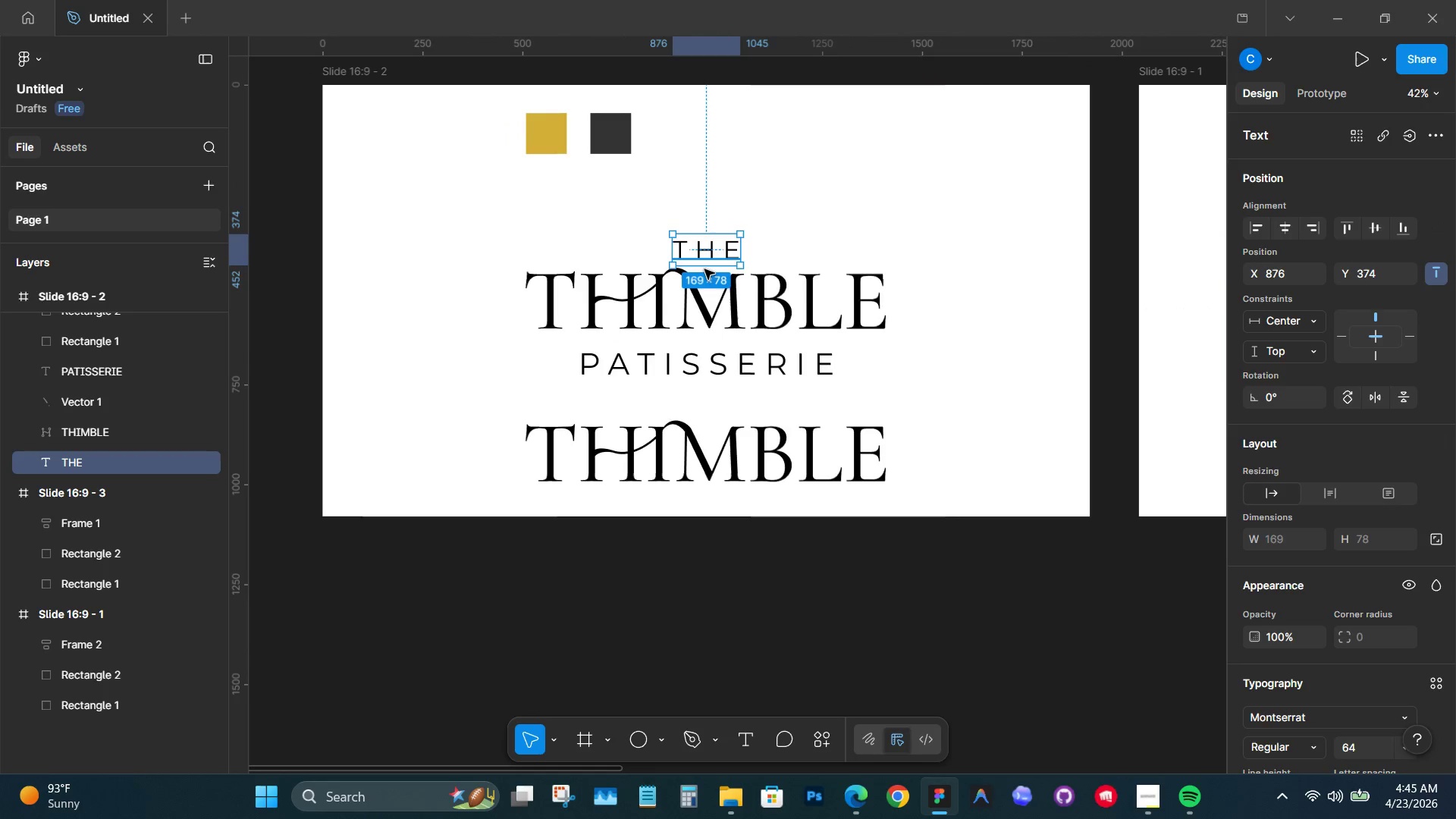 
hold_key(key=ShiftLeft, duration=1.03)
left_click([717, 353])
 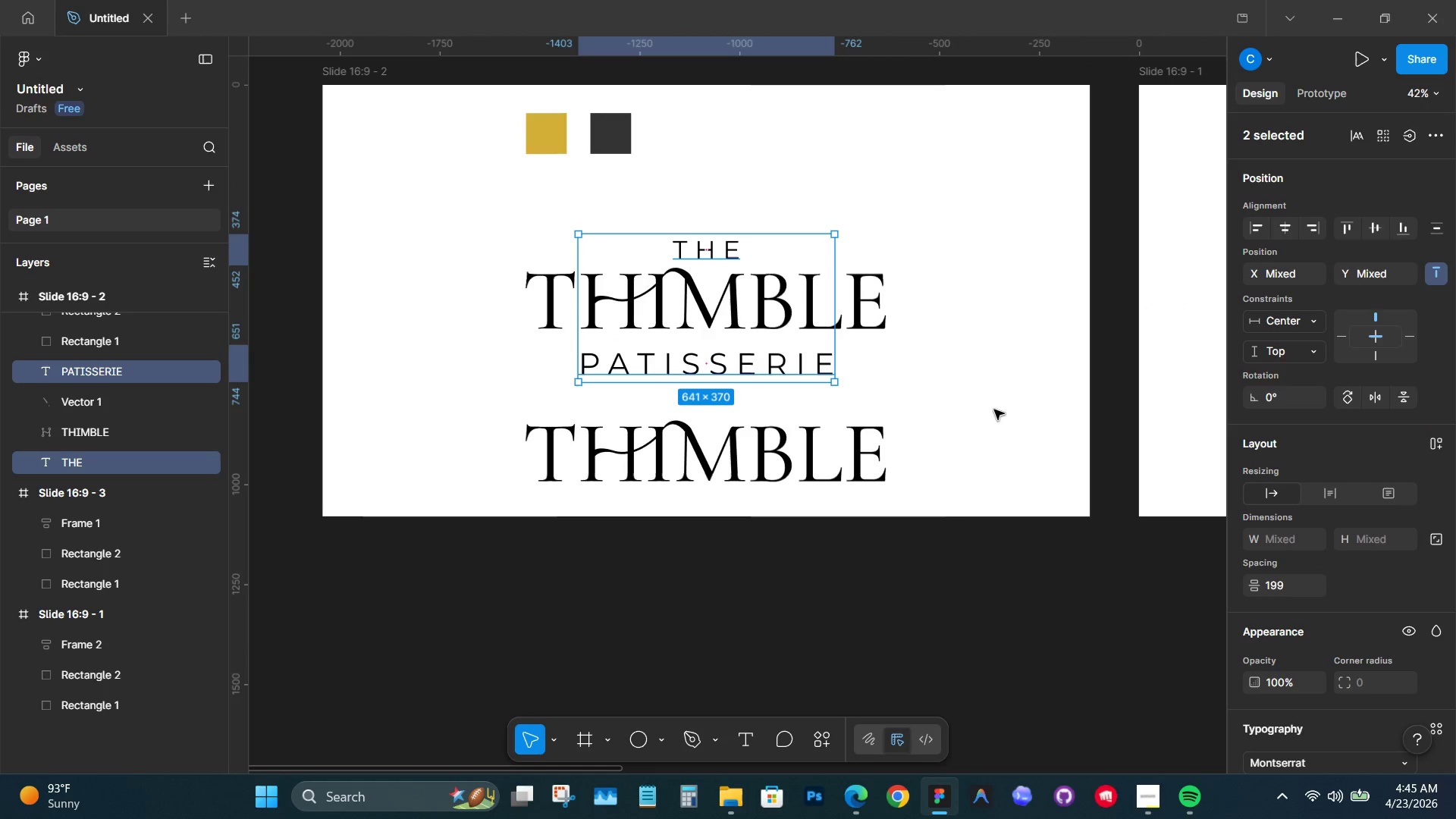 
hold_key(key=ShiftLeft, duration=1.17)
left_click([874, 313])
 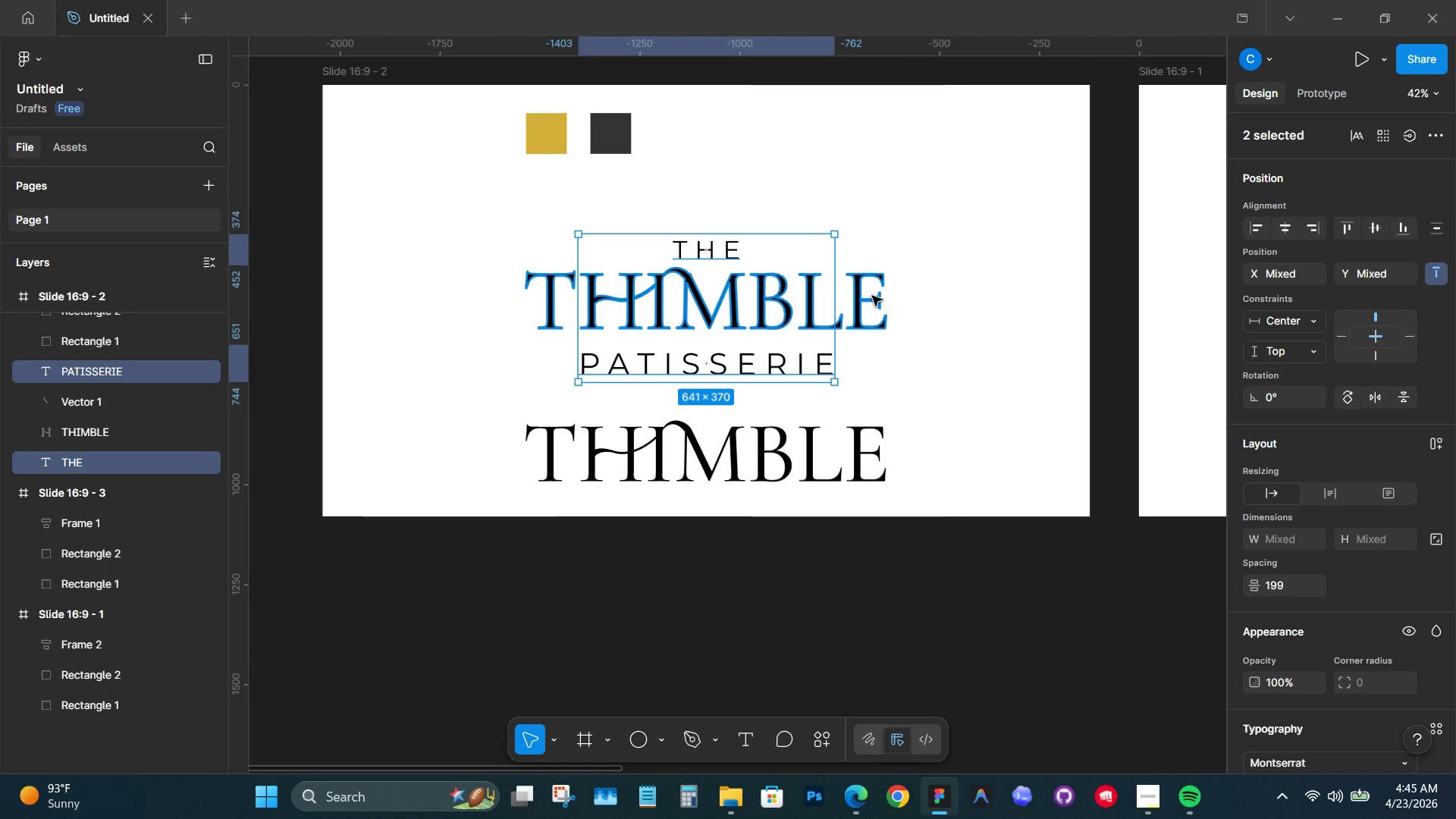 
left_click([872, 296])
 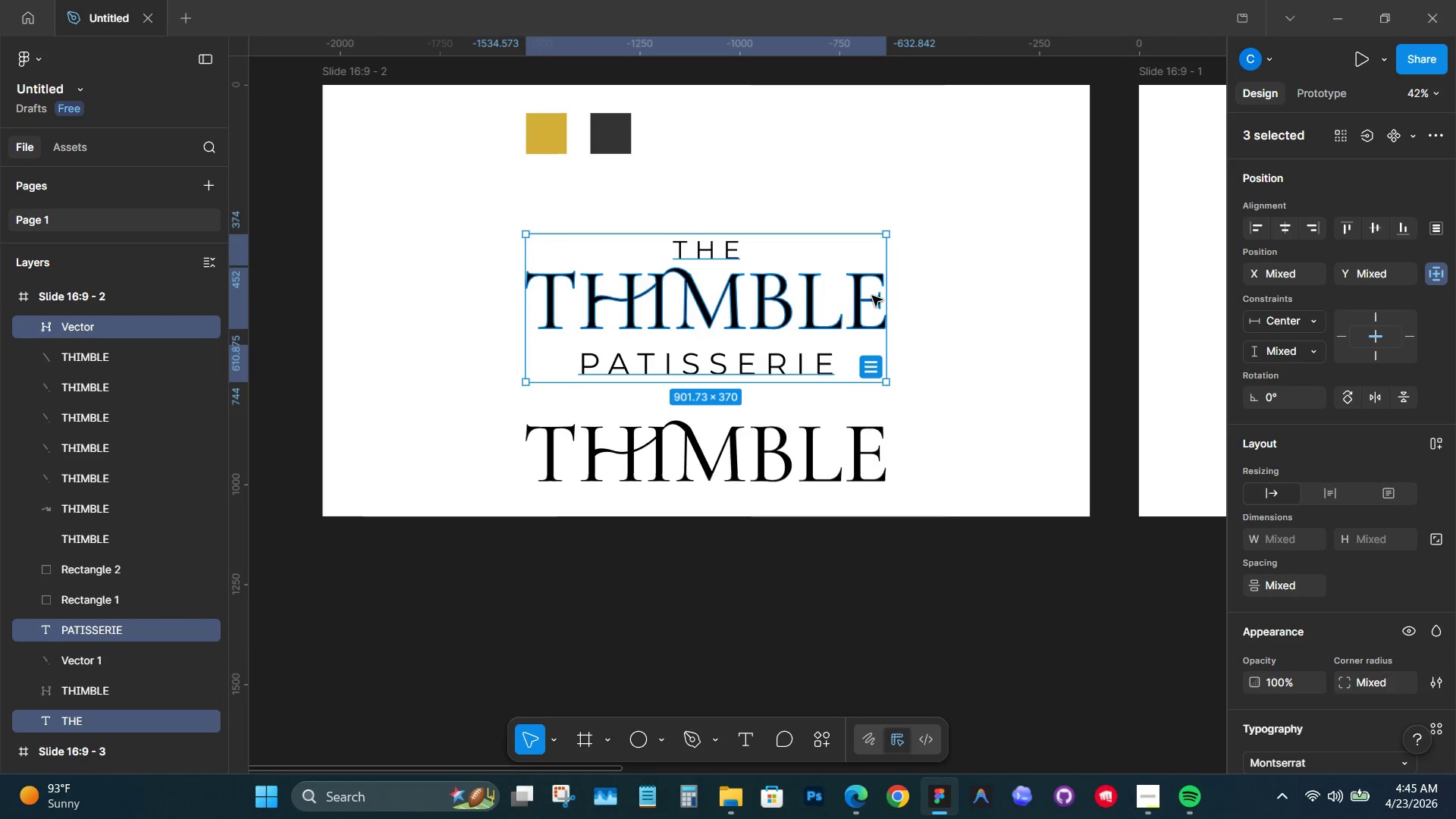 
key(Shift+A)
 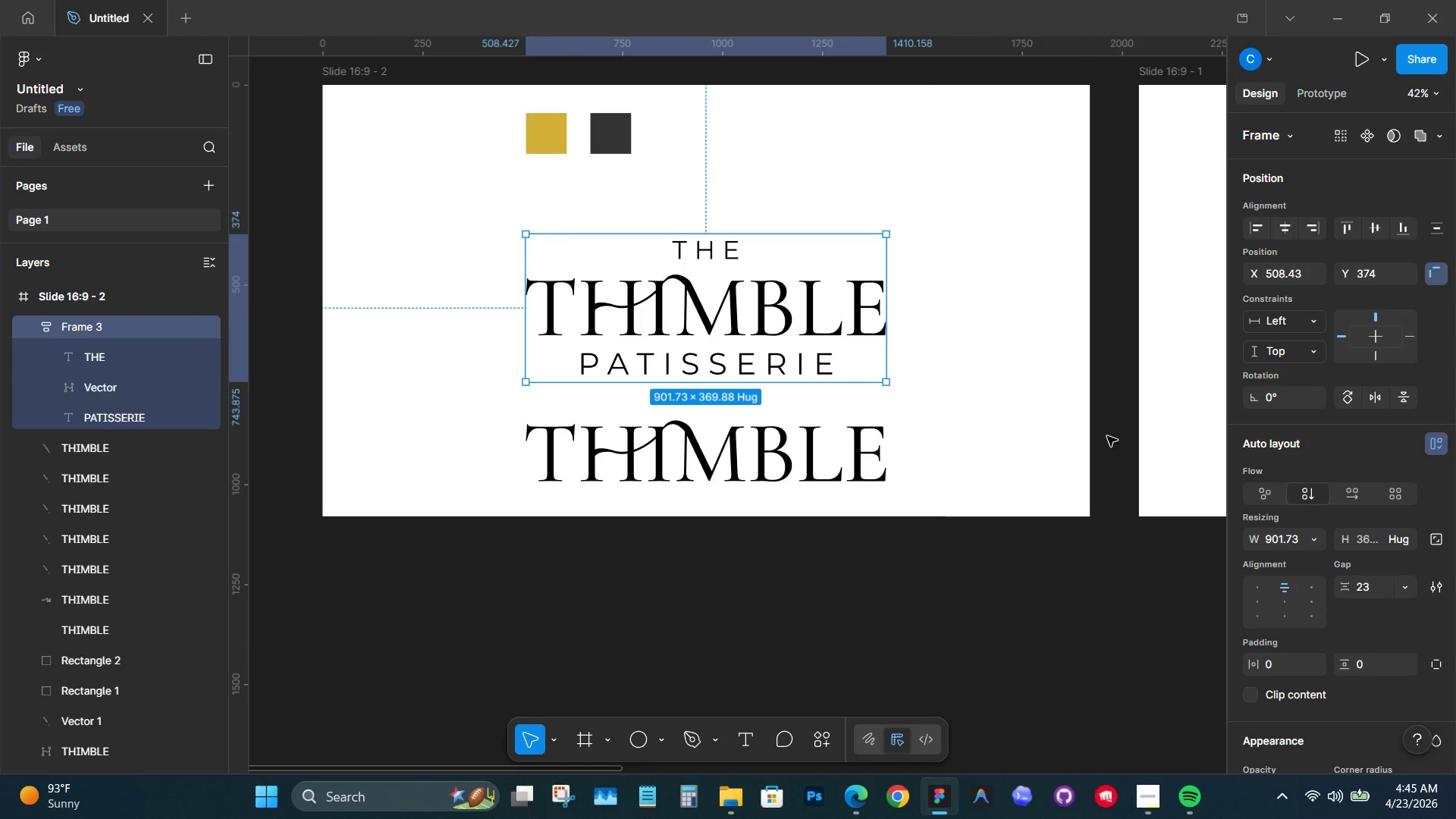 
left_click([934, 282])
 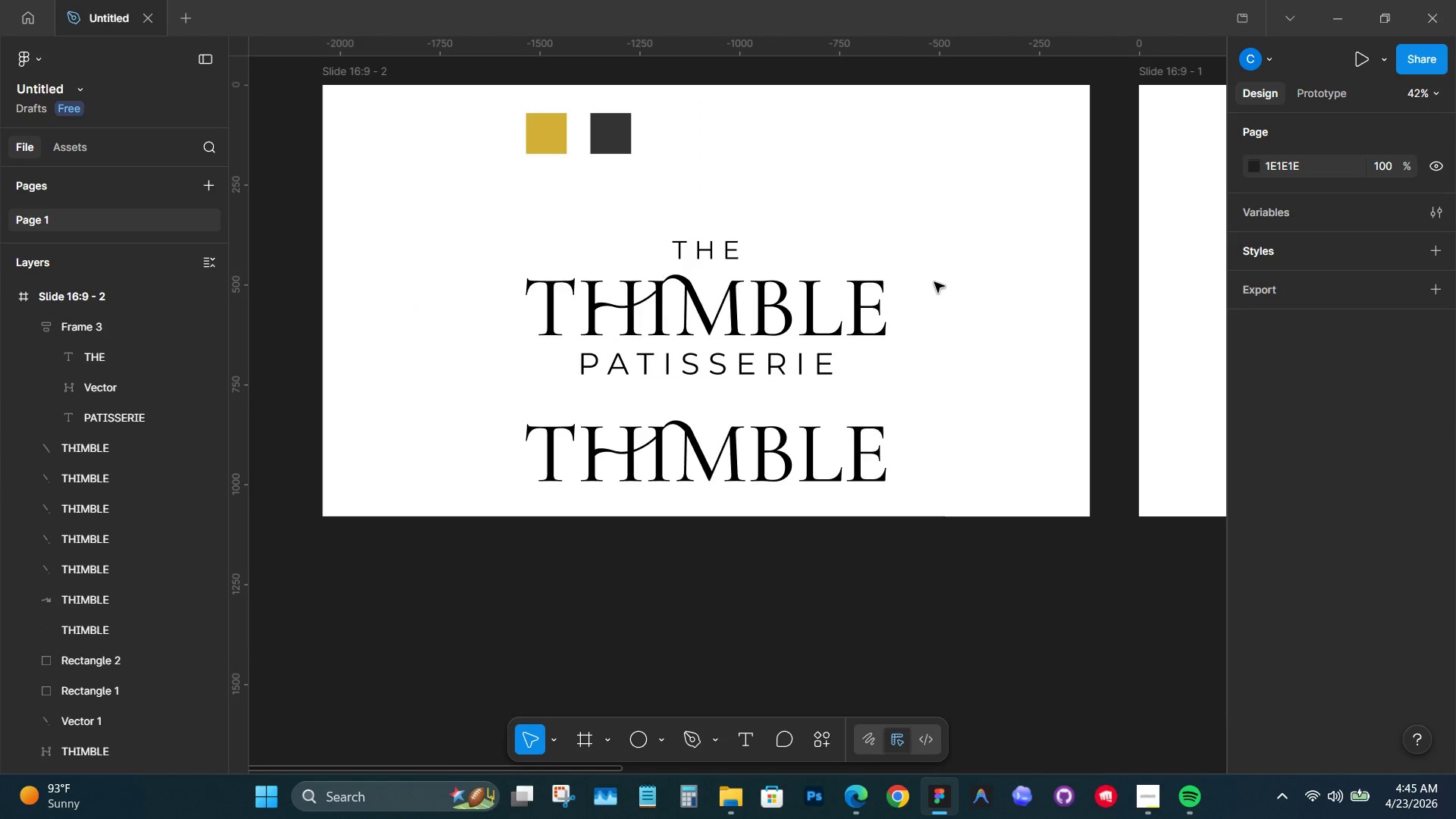 
hold_key(key=Space, duration=0.73)
 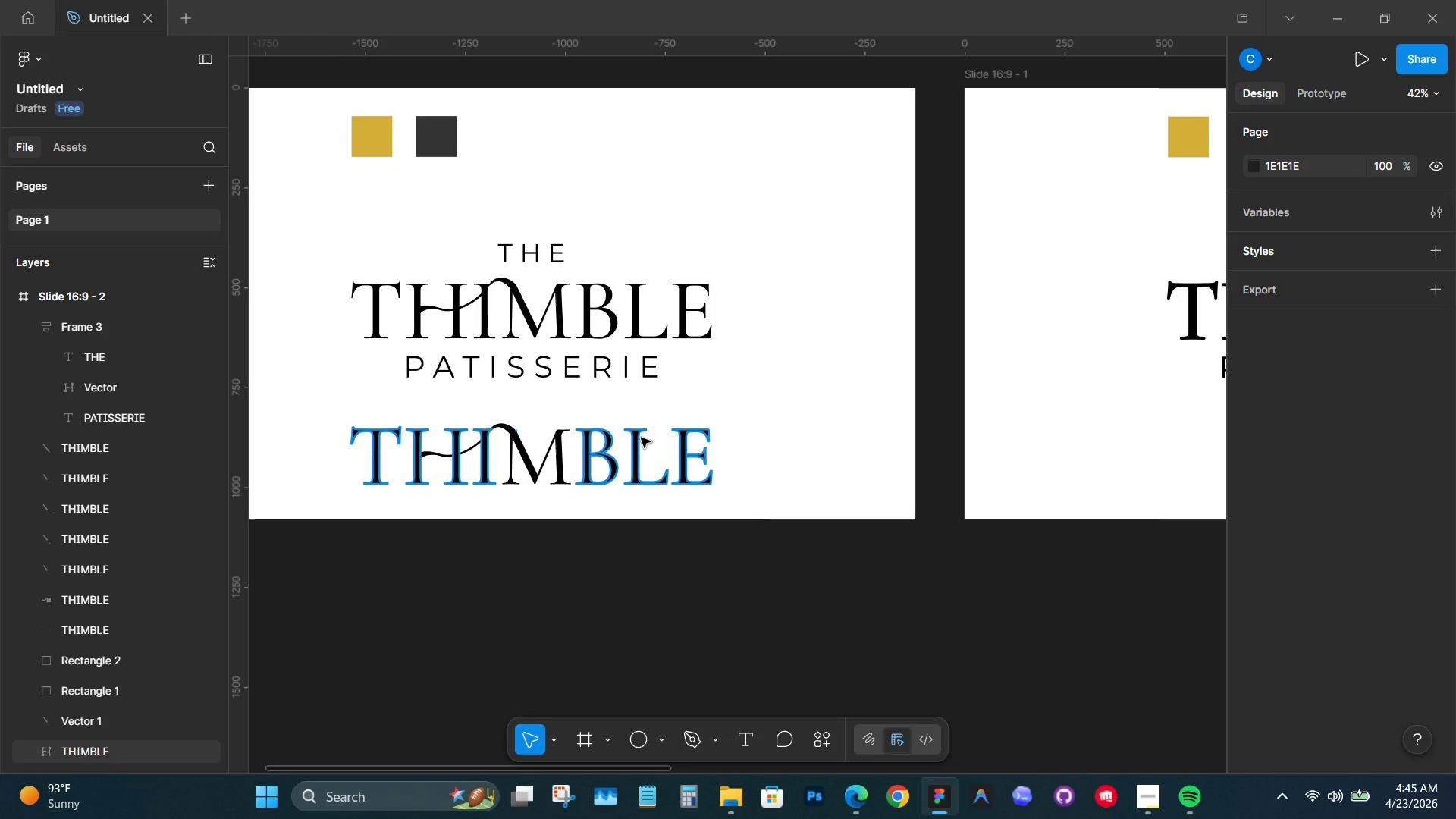 
left_click_drag(start_coordinate=[946, 275], to_coordinate=[771, 278])
 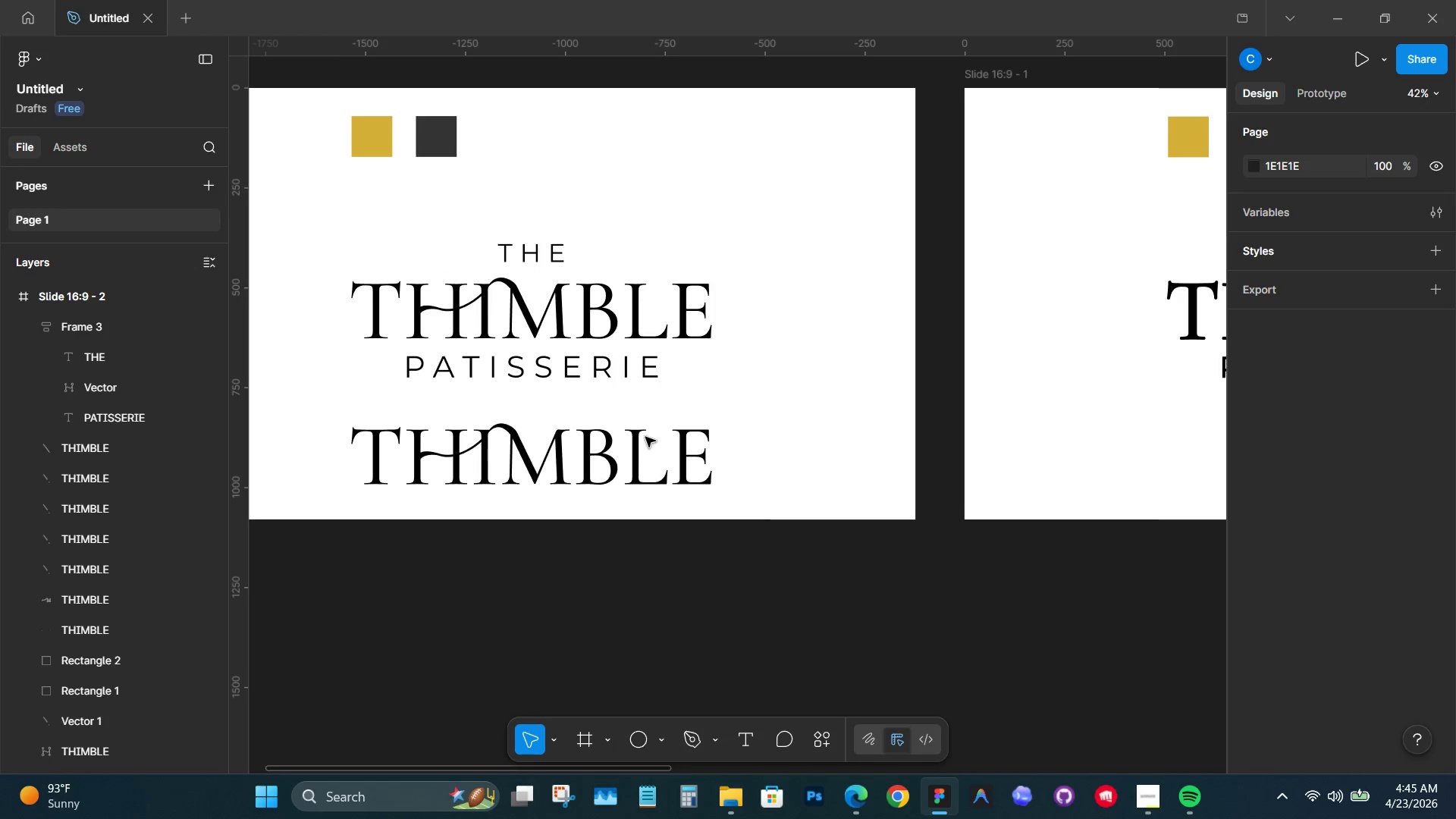 
left_click([640, 438])
 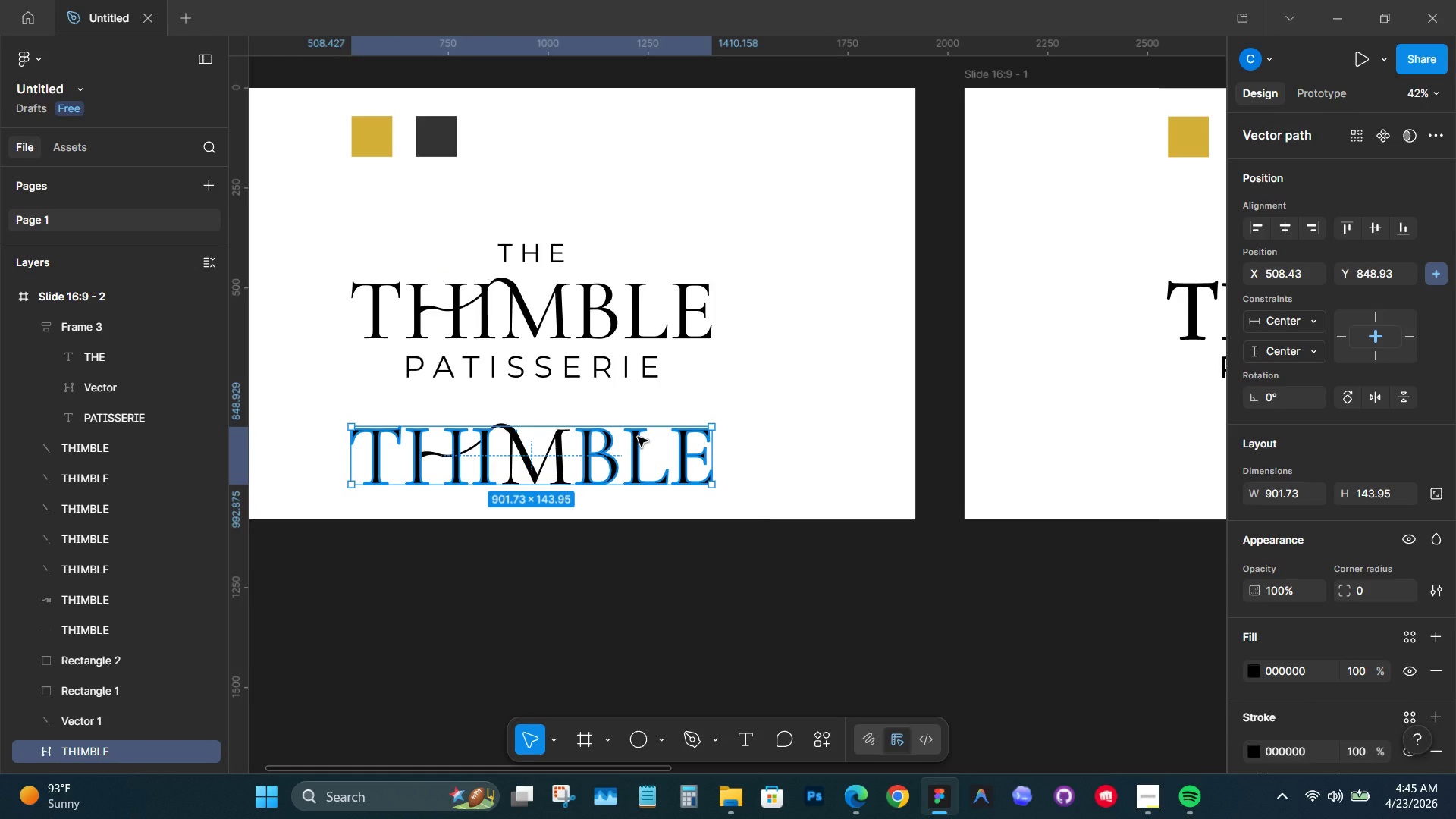 
hold_key(key=ControlLeft, duration=0.77)
scroll: coordinate [627, 374], scroll_direction: down, amount: 4.0
 